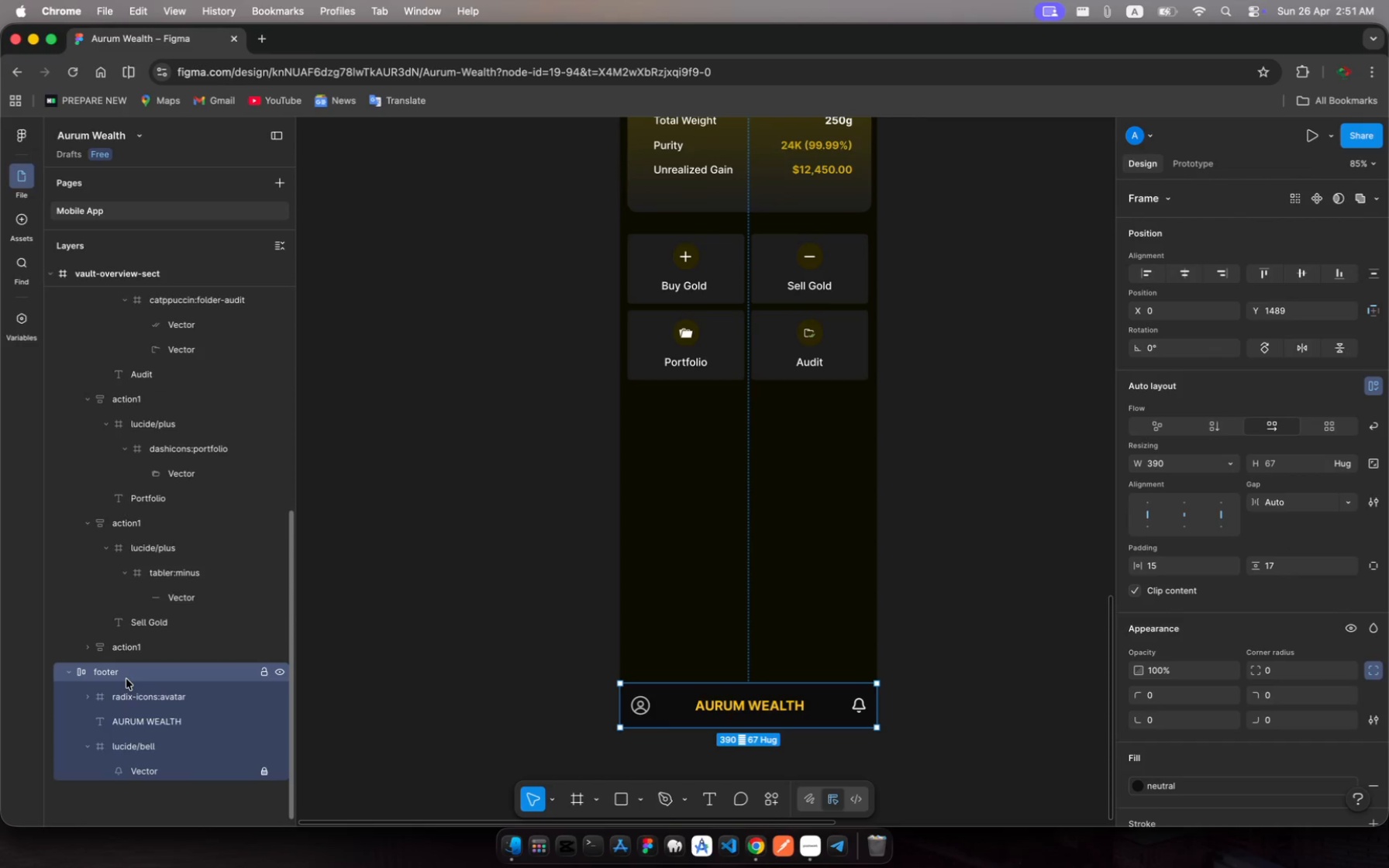 
key(Meta+V)
 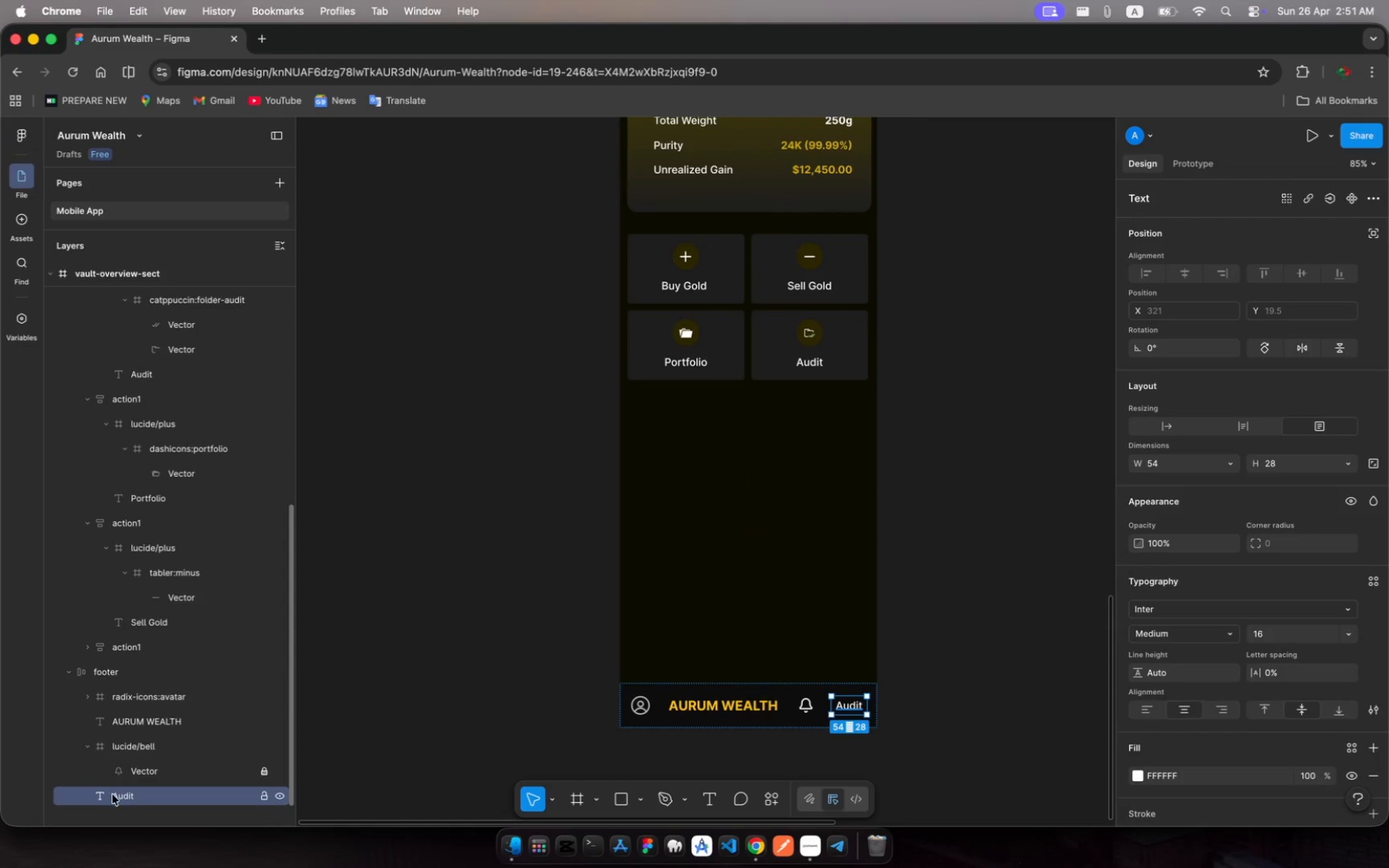 
left_click_drag(start_coordinate=[115, 796], to_coordinate=[184, 685])
 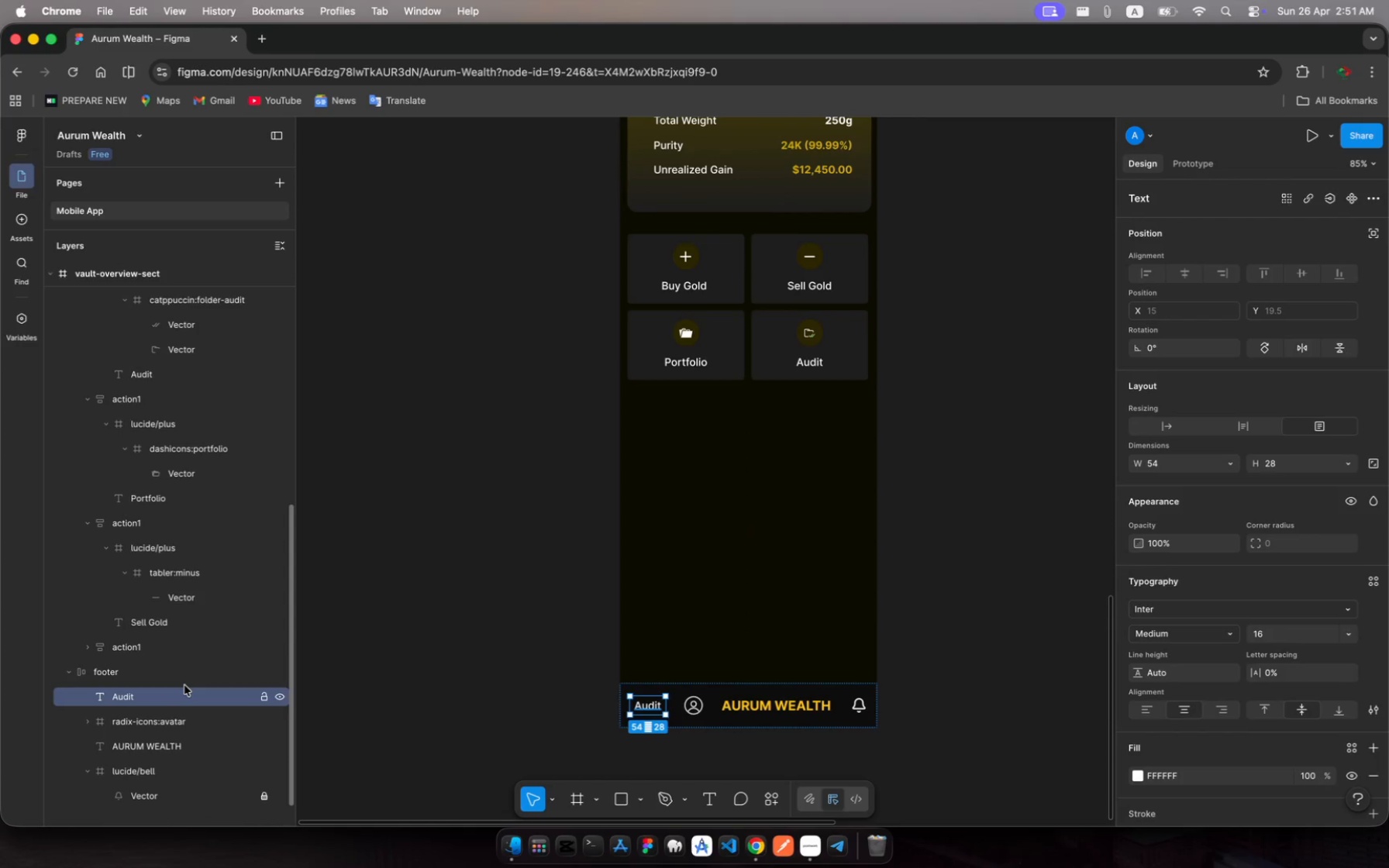 
key(Shift+A)
 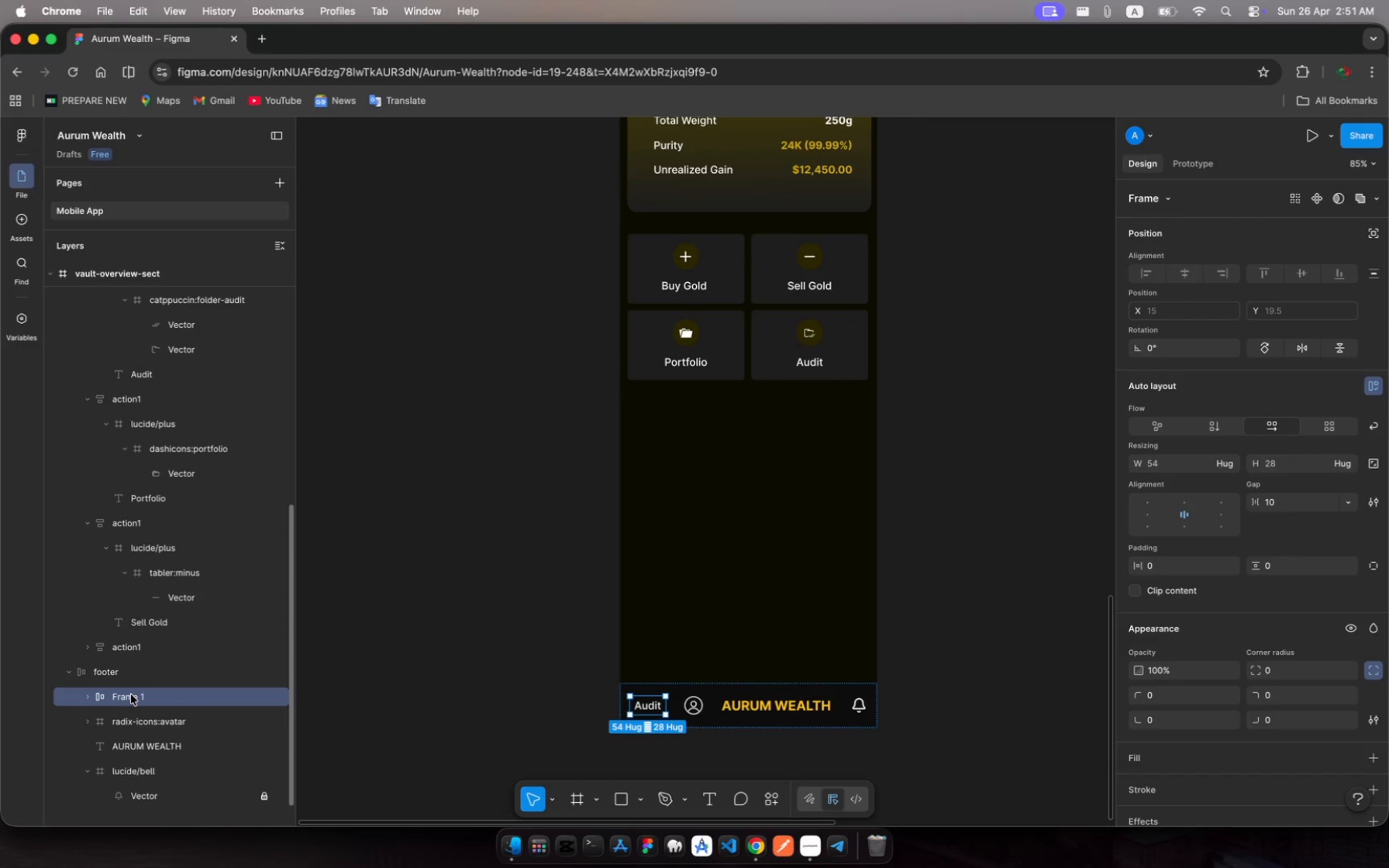 
wait(6.21)
 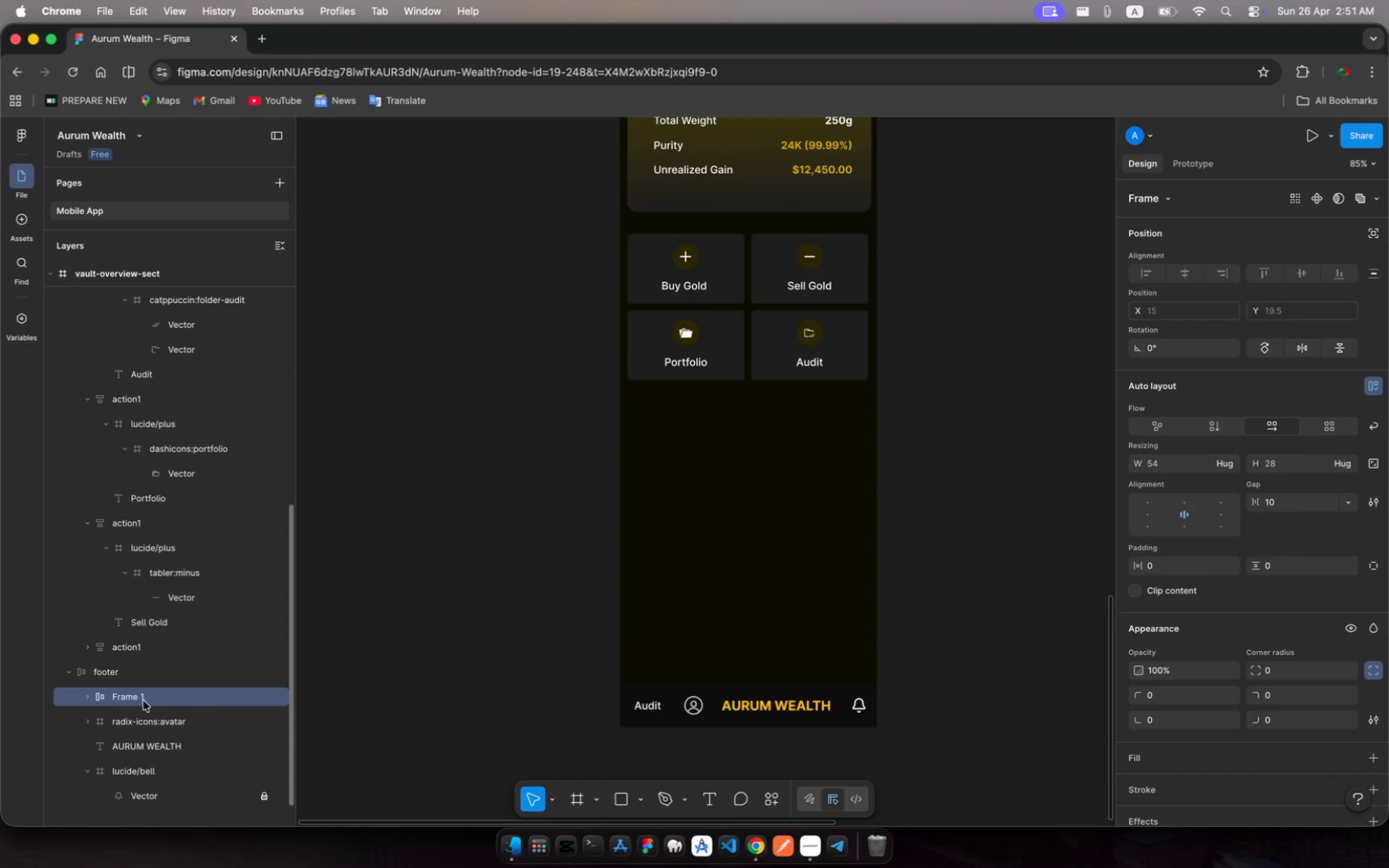 
key(Meta+R)
 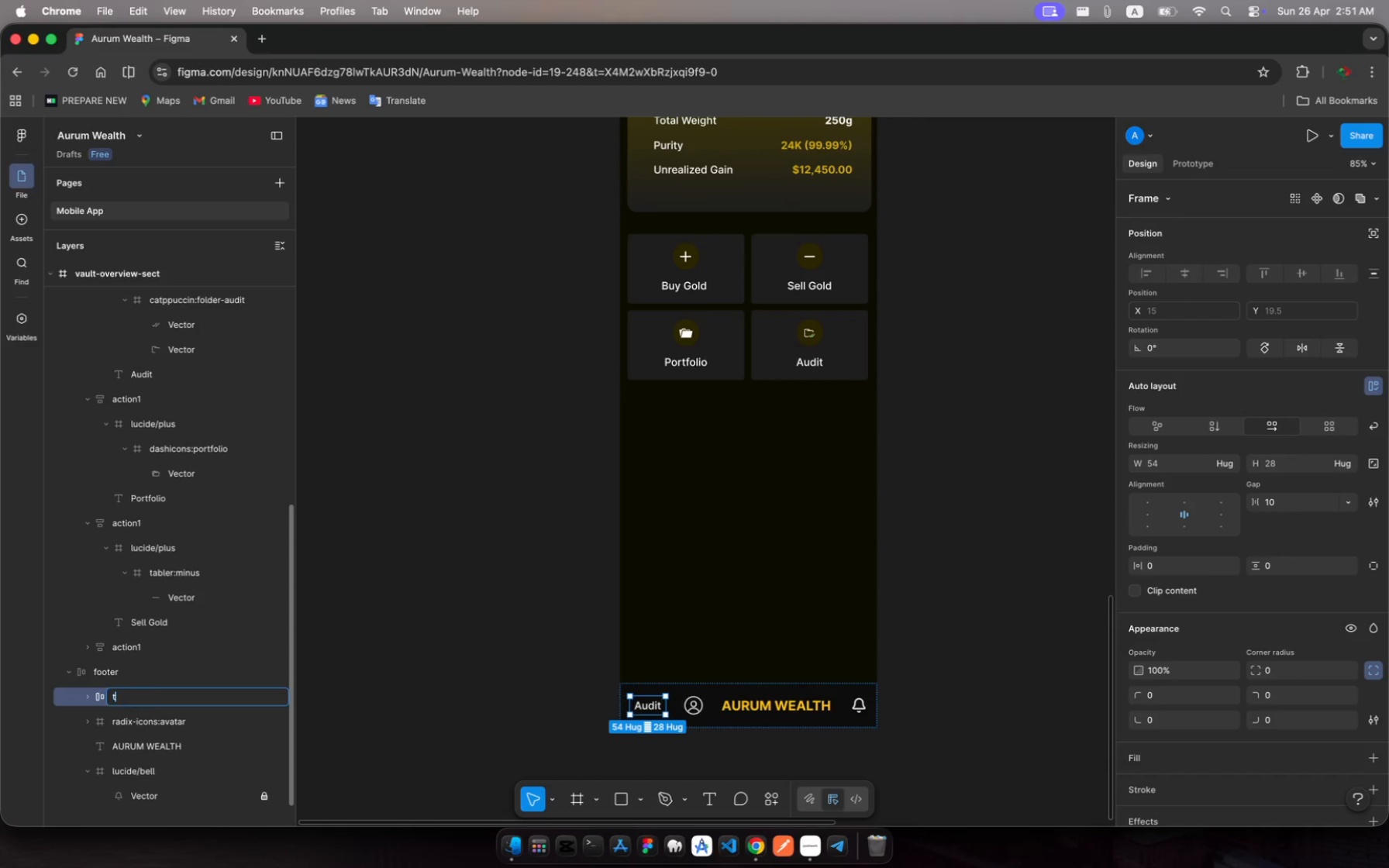 
type(text-cont)
 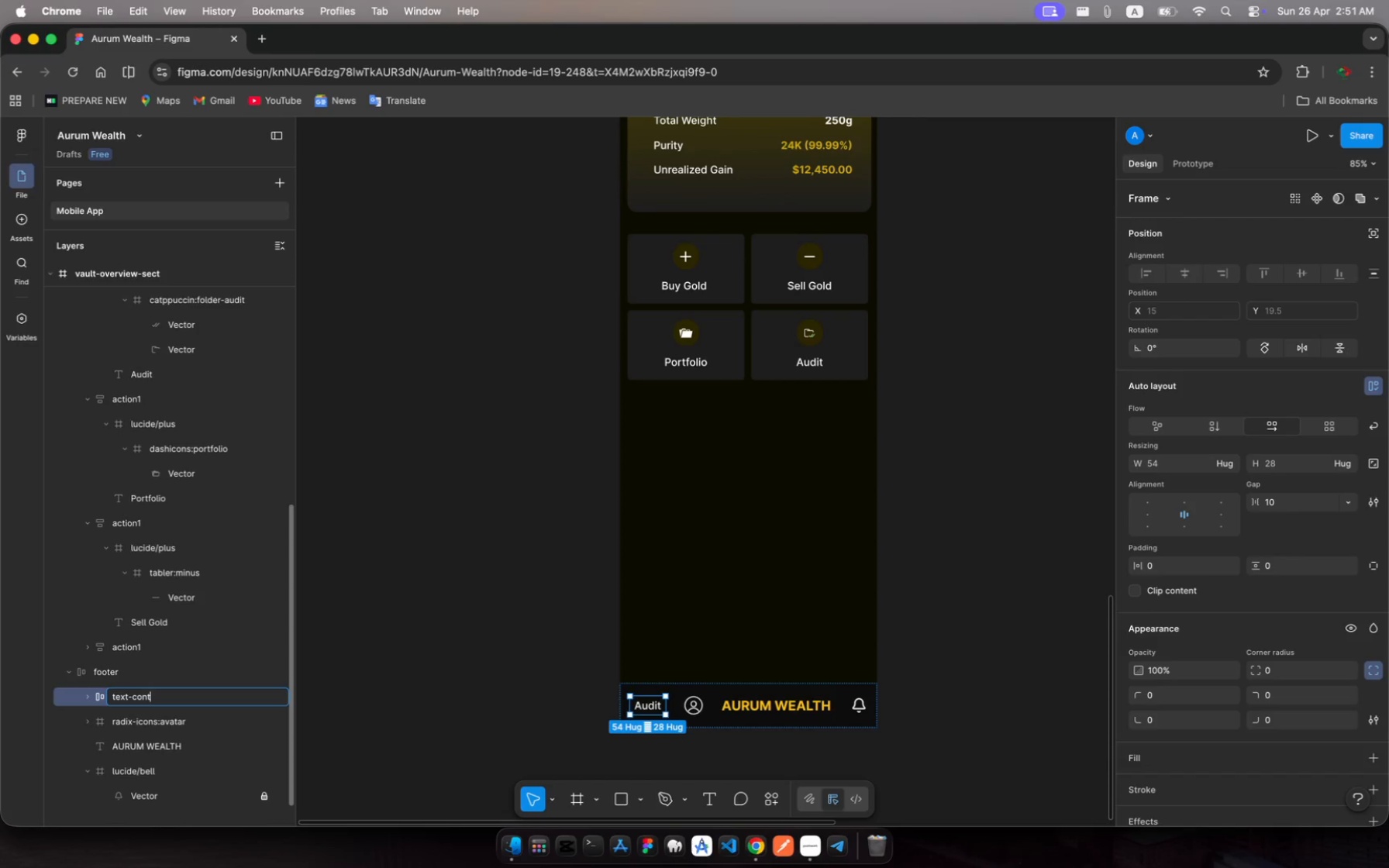 
key(Enter)
 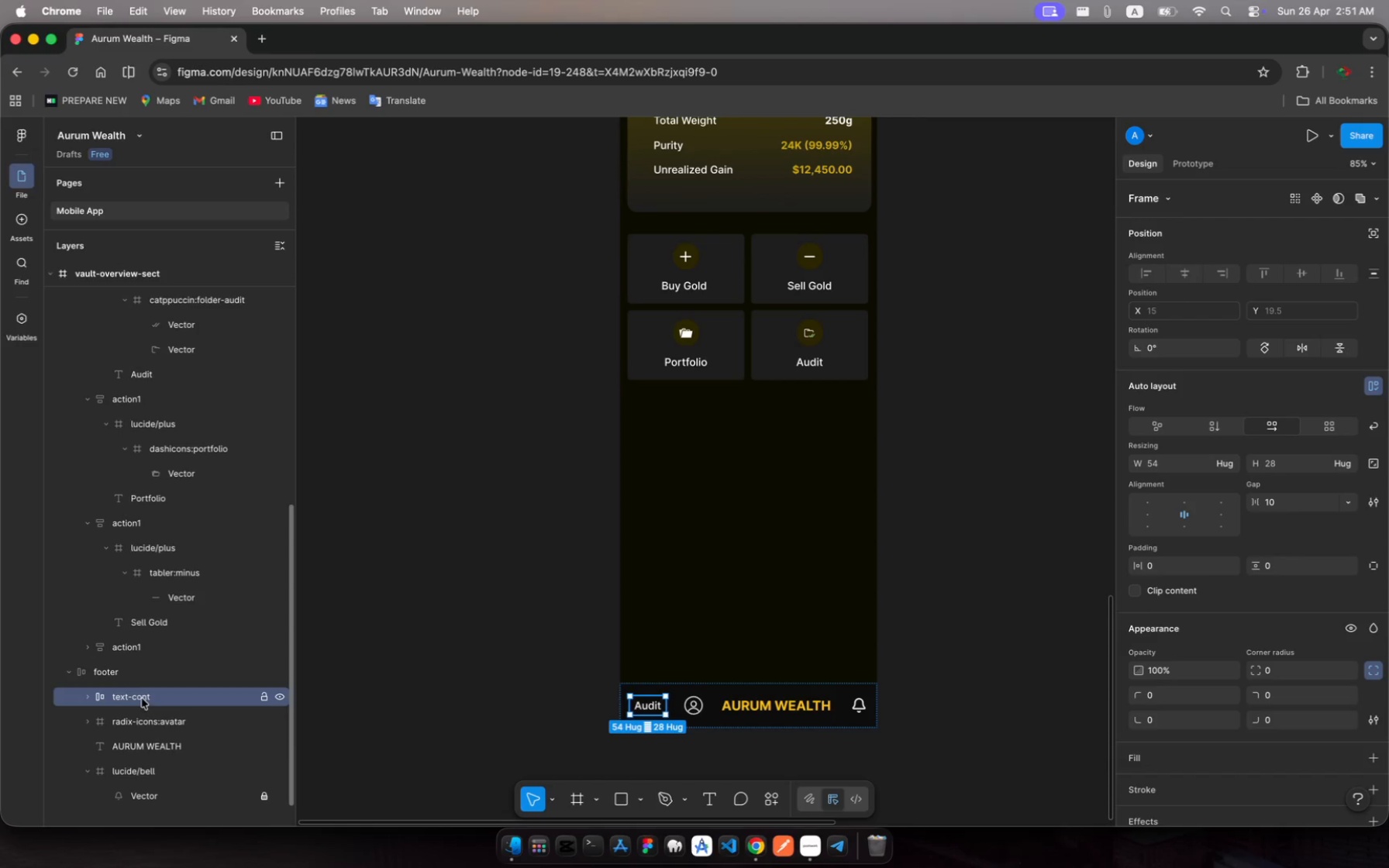 
left_click_drag(start_coordinate=[131, 692], to_coordinate=[150, 702])
 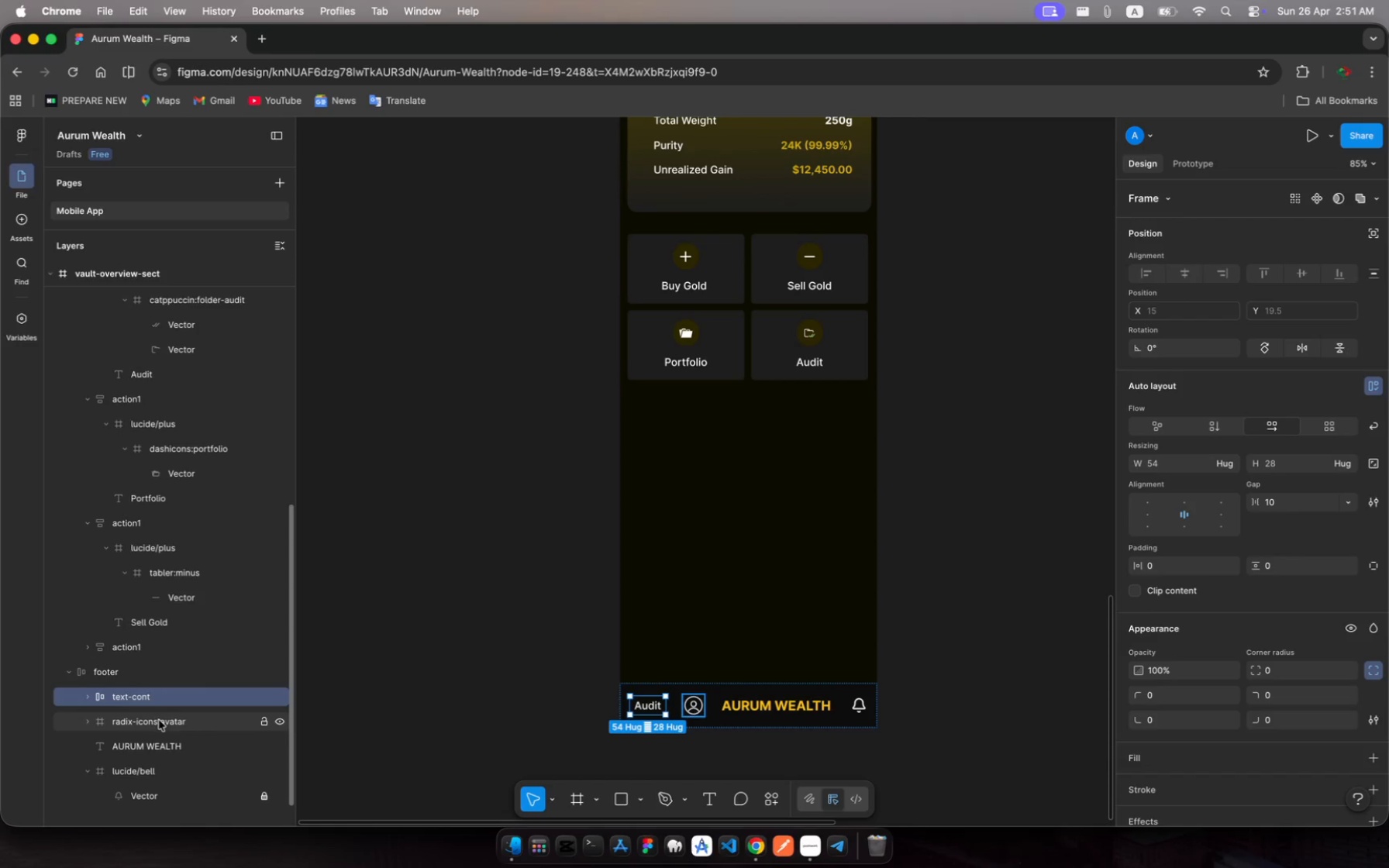 
left_click([159, 720])
 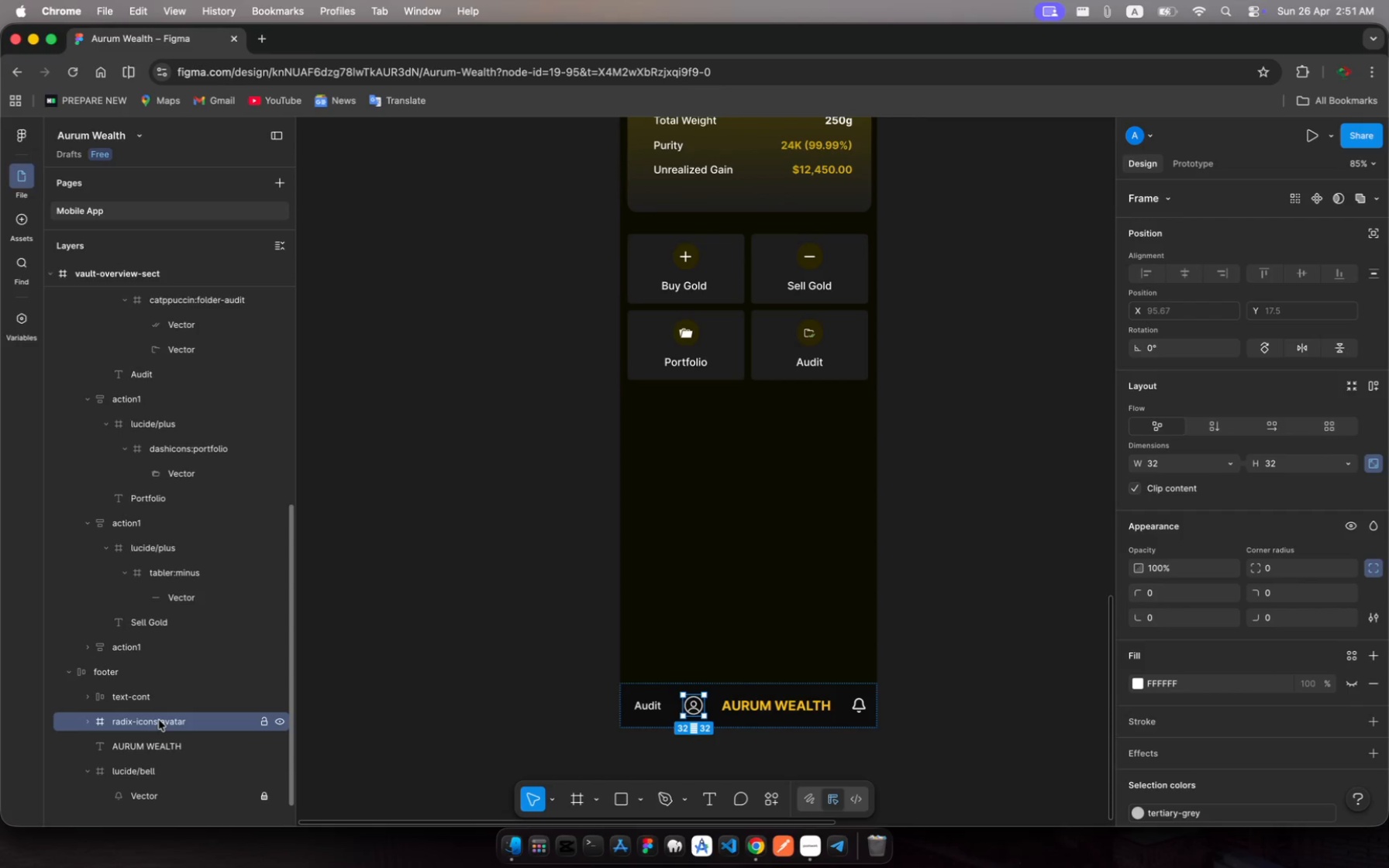 
left_click_drag(start_coordinate=[159, 720], to_coordinate=[172, 698])
 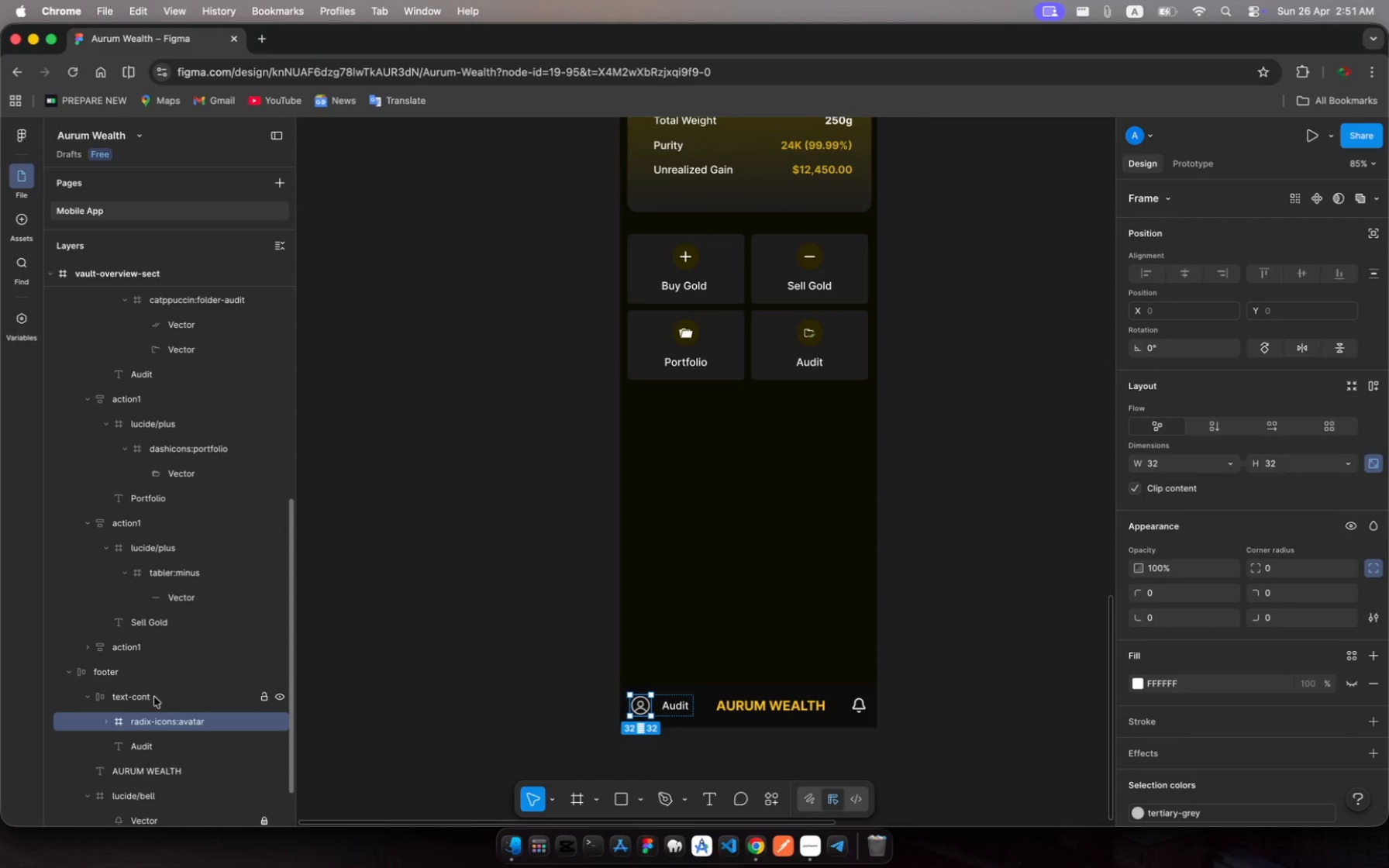 
left_click([149, 696])
 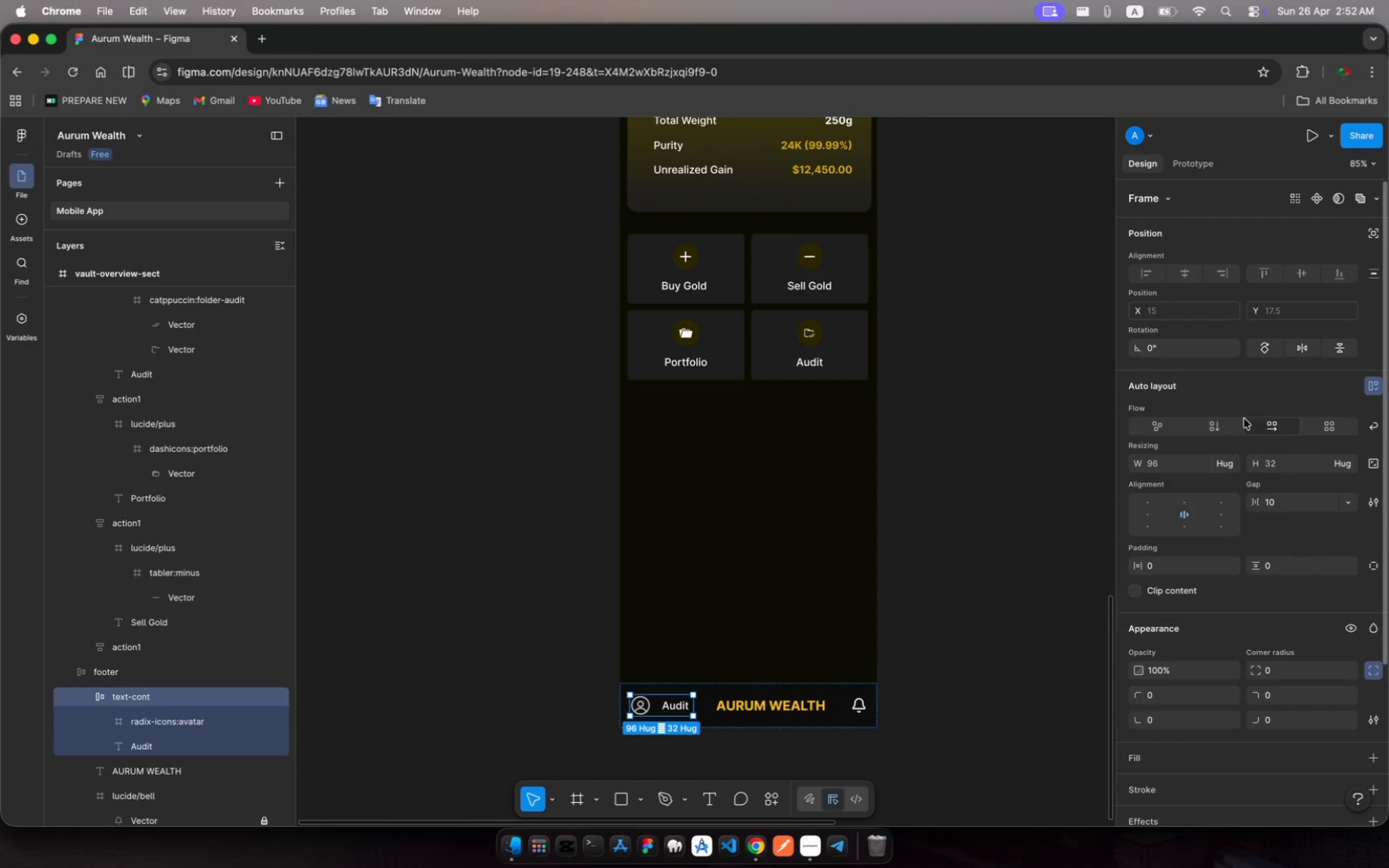 
left_click([1213, 430])
 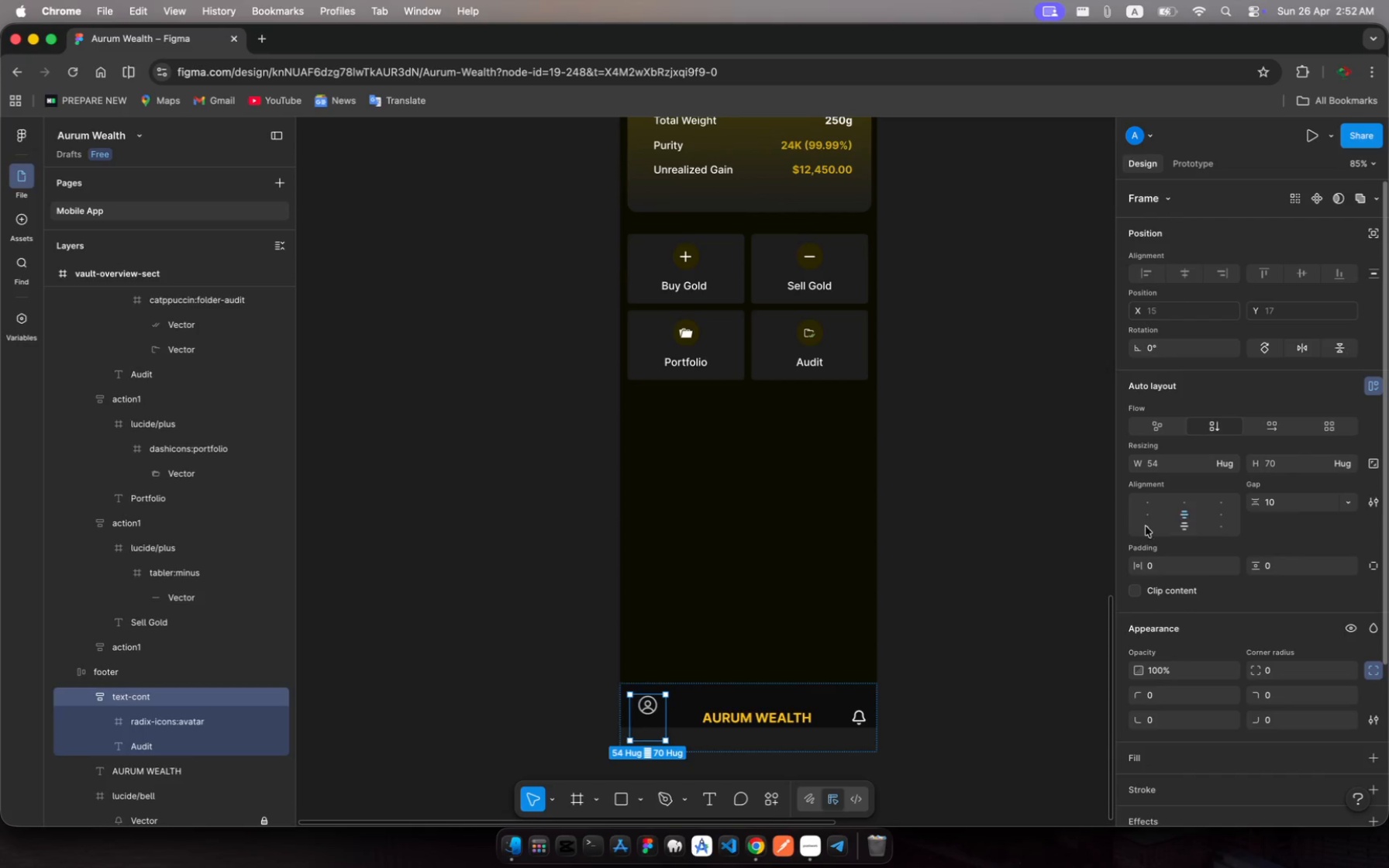 
wait(8.38)
 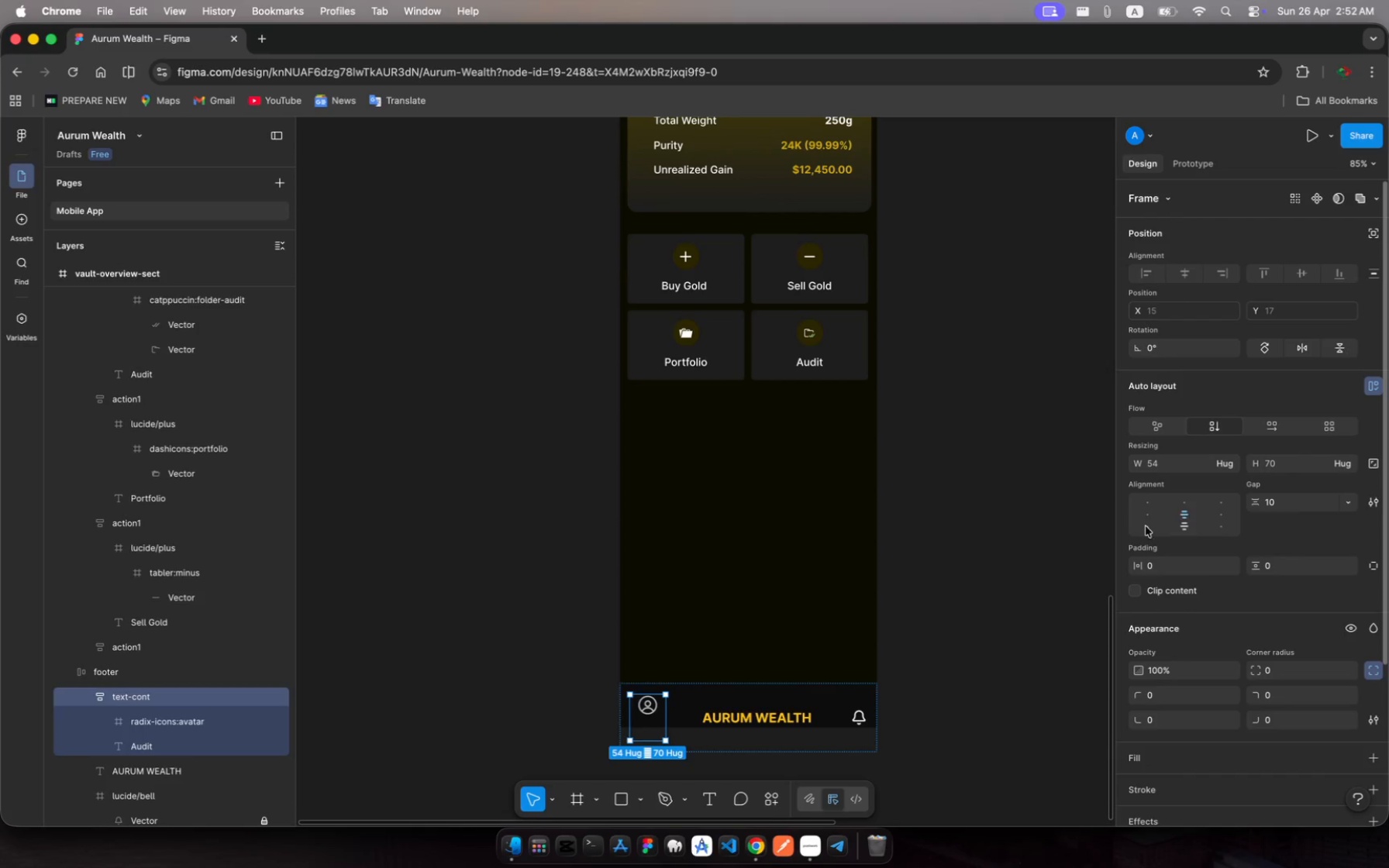 
left_click_drag(start_coordinate=[759, 694], to_coordinate=[758, 443])
 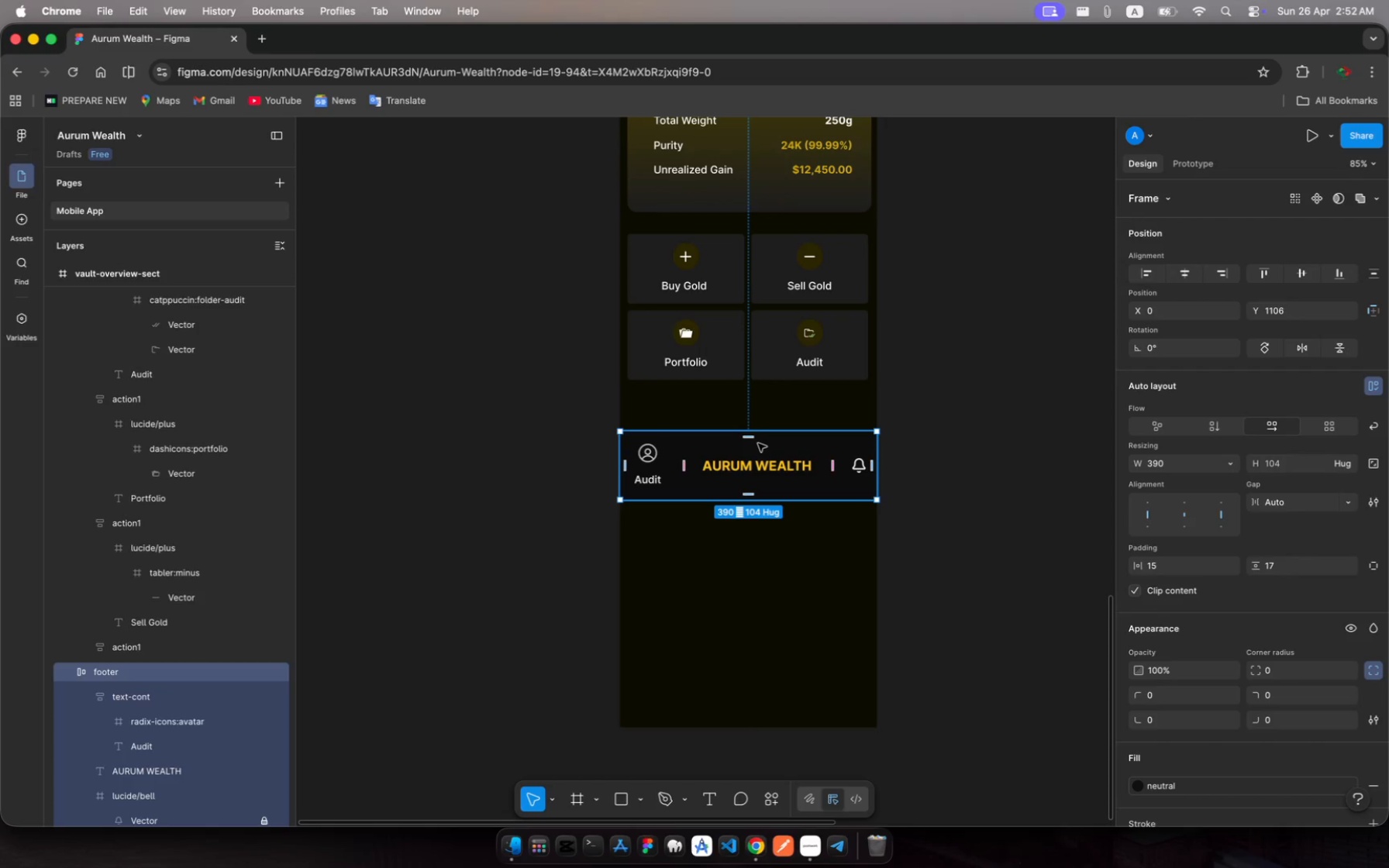 
wait(8.94)
 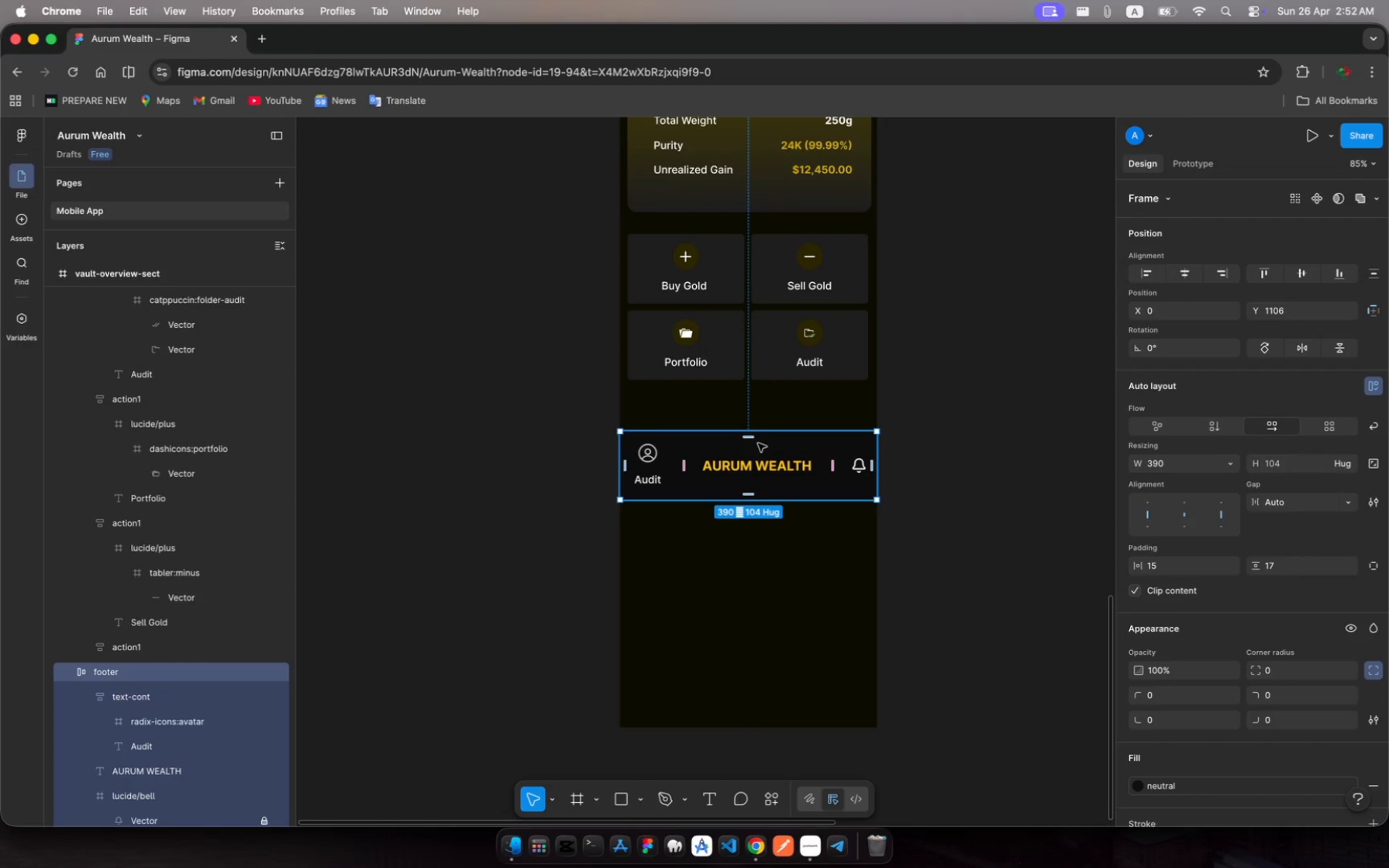 
left_click([127, 277])
 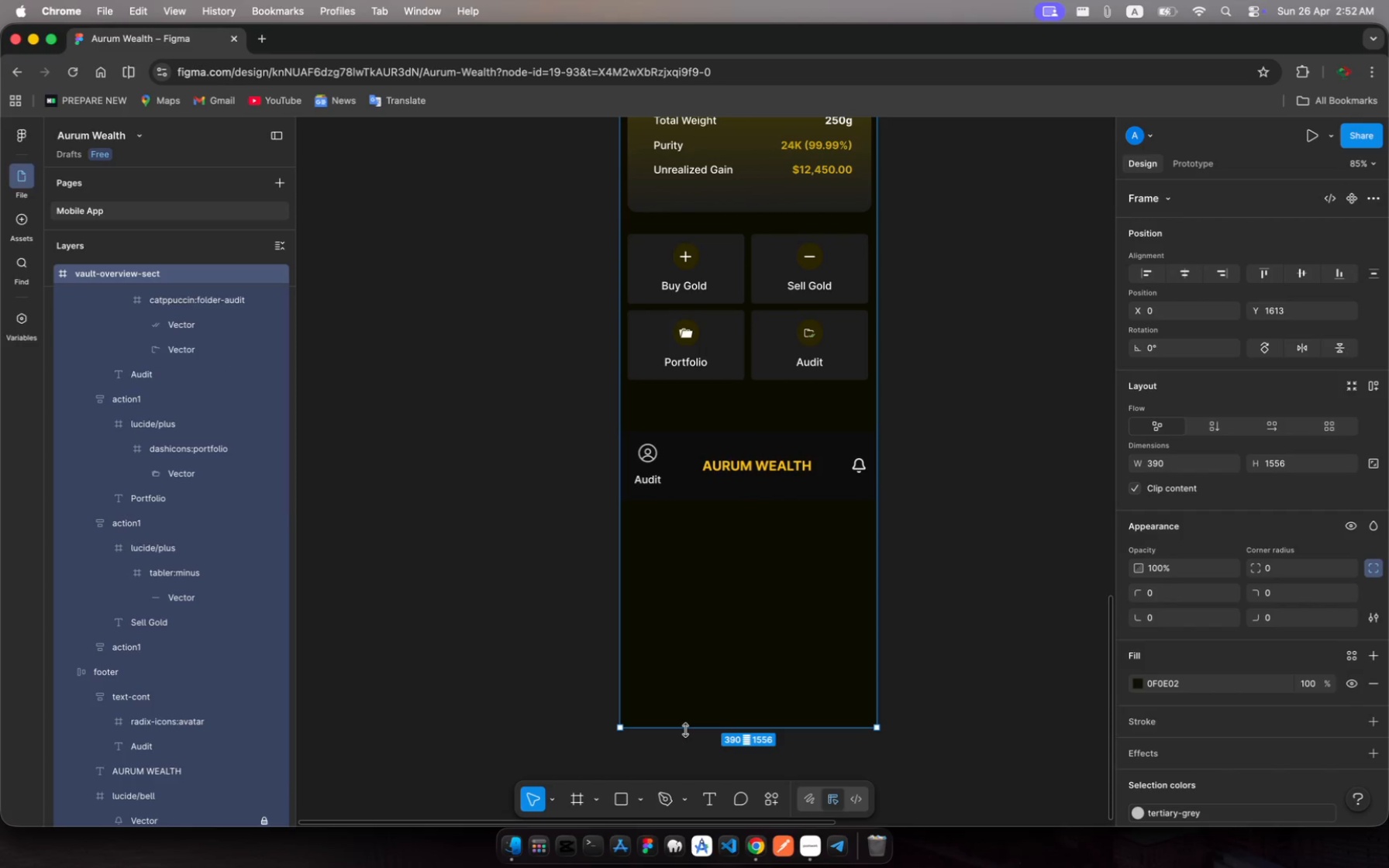 
left_click_drag(start_coordinate=[685, 730], to_coordinate=[697, 499])
 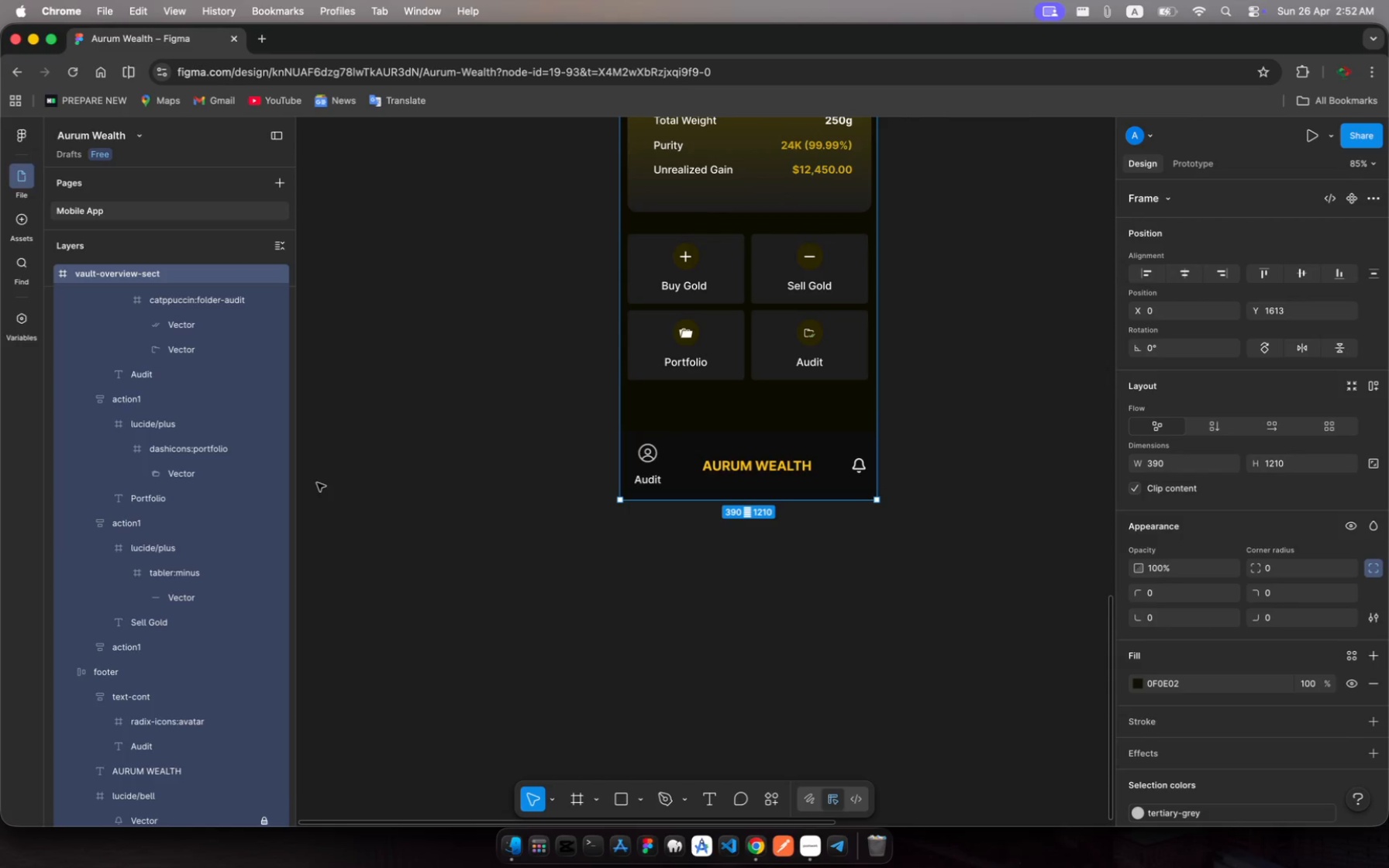 
scroll: coordinate [184, 729], scroll_direction: down, amount: 20.0
 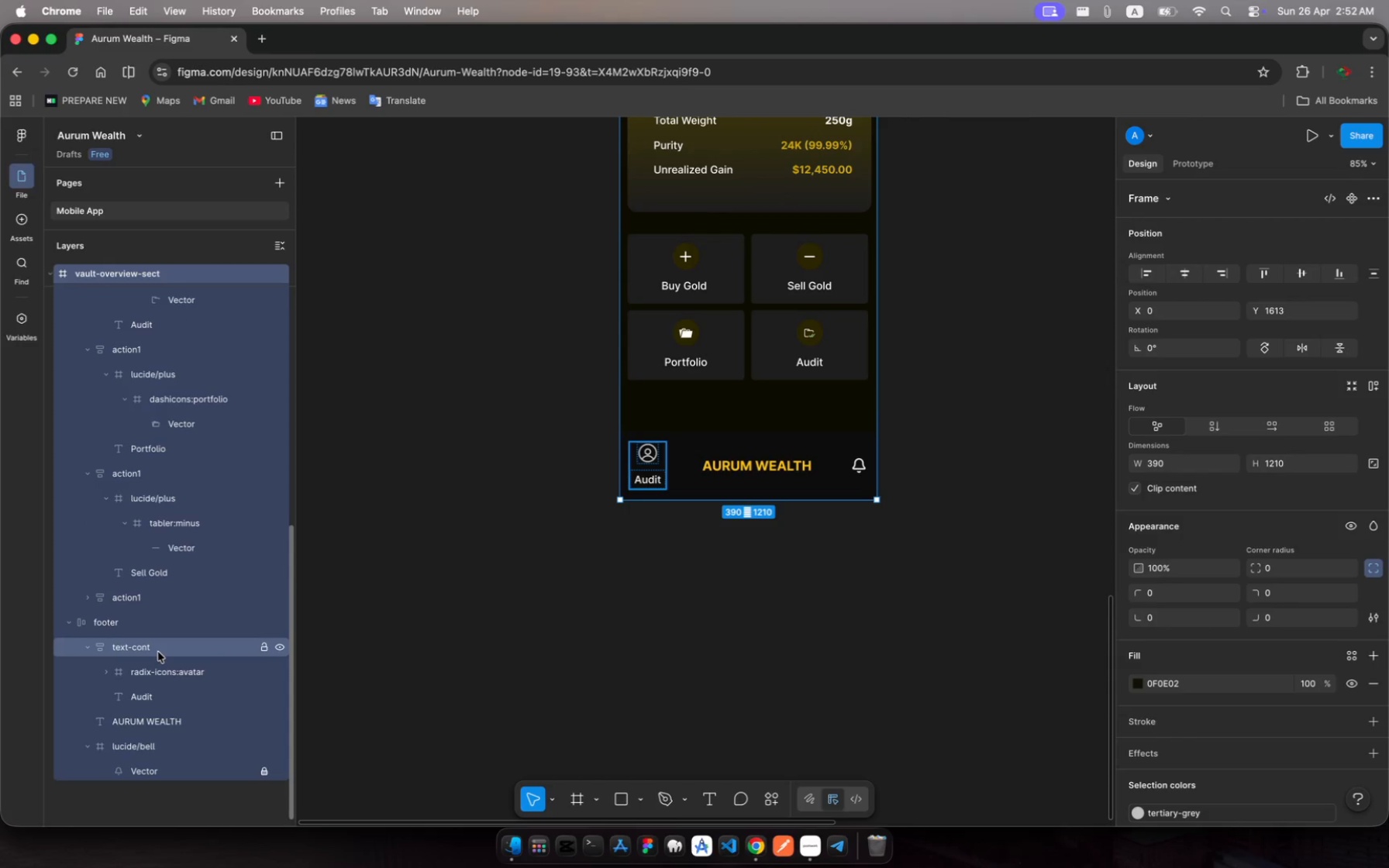 
left_click([158, 651])
 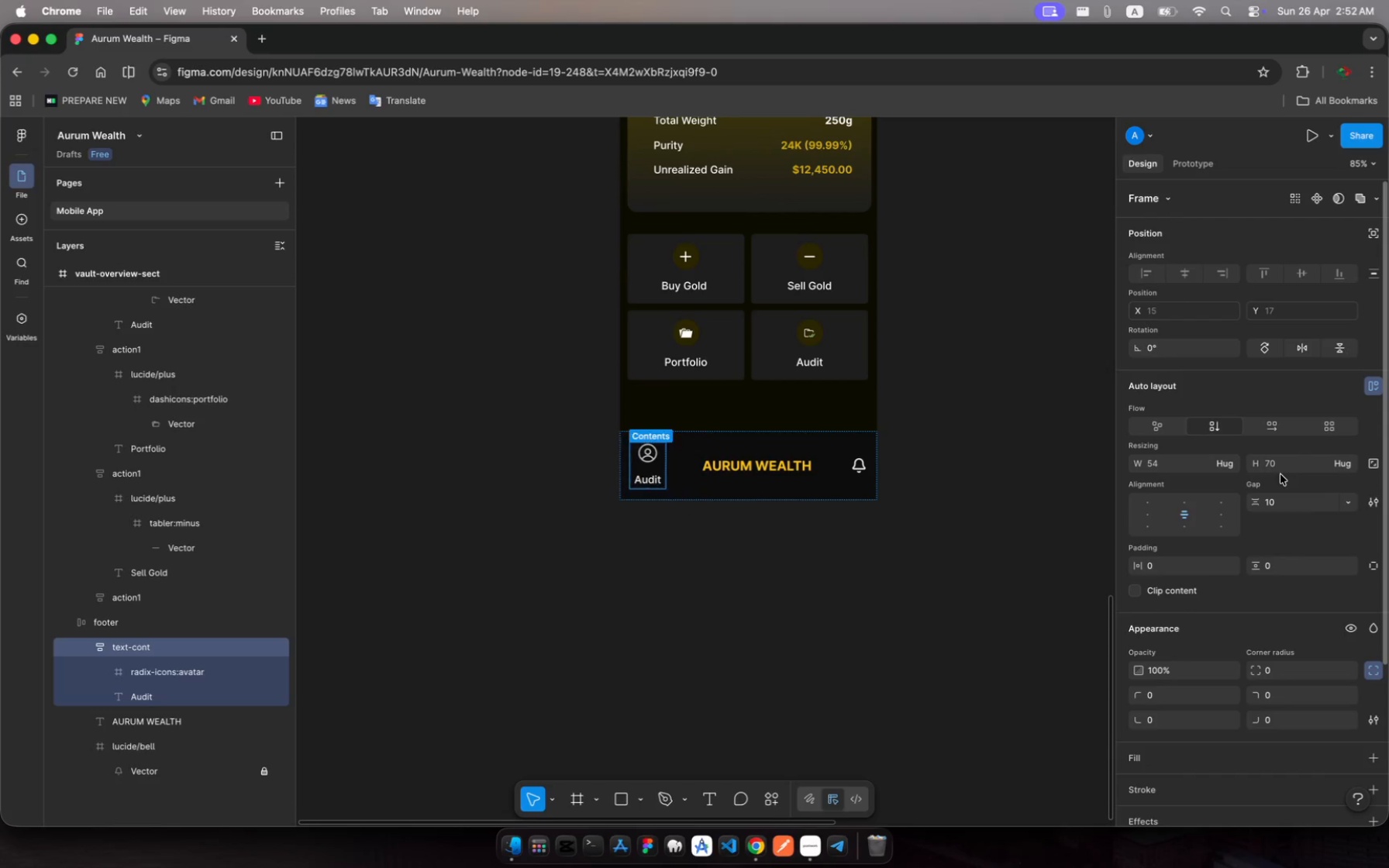 
left_click([1273, 503])
 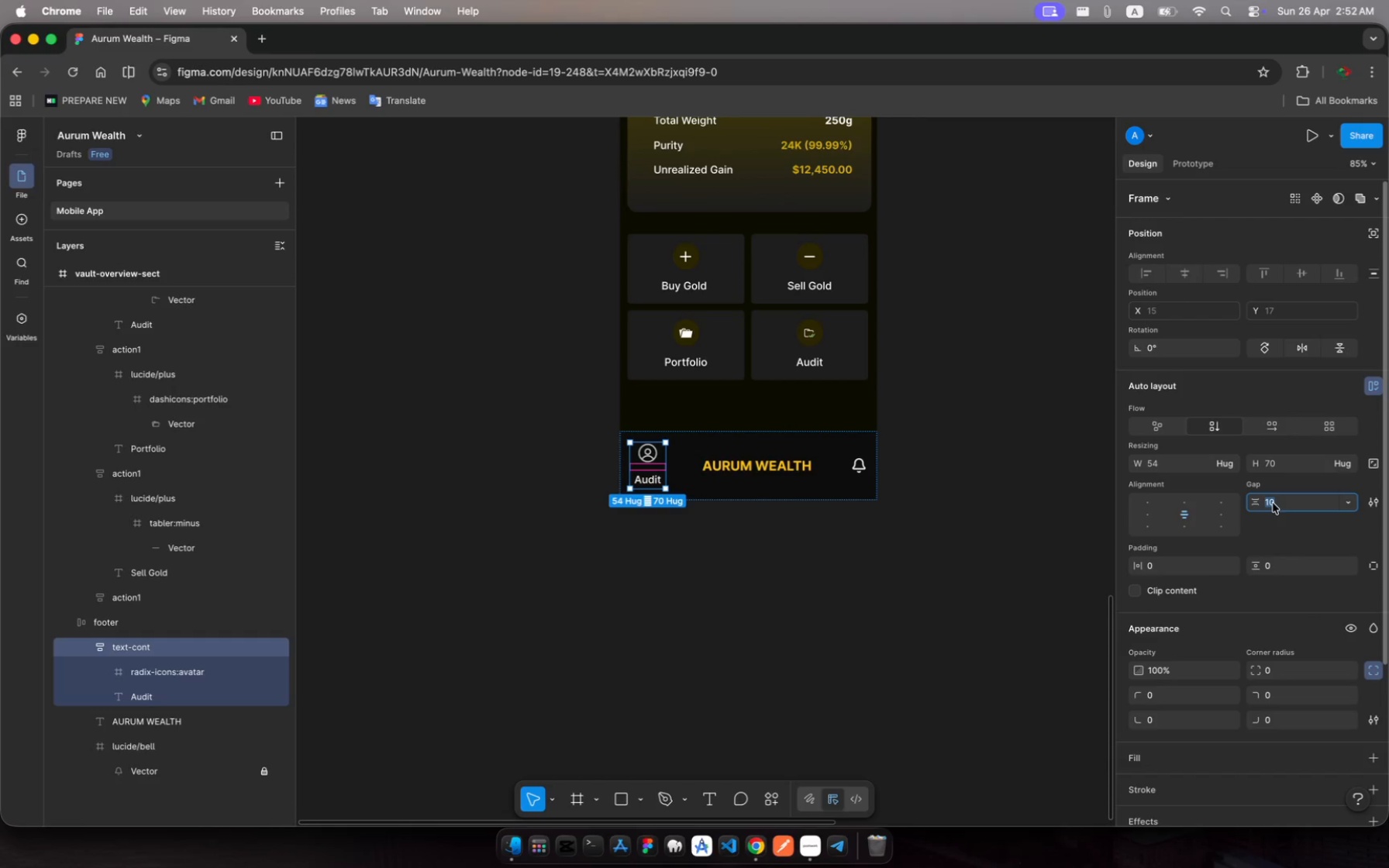 
key(5)
 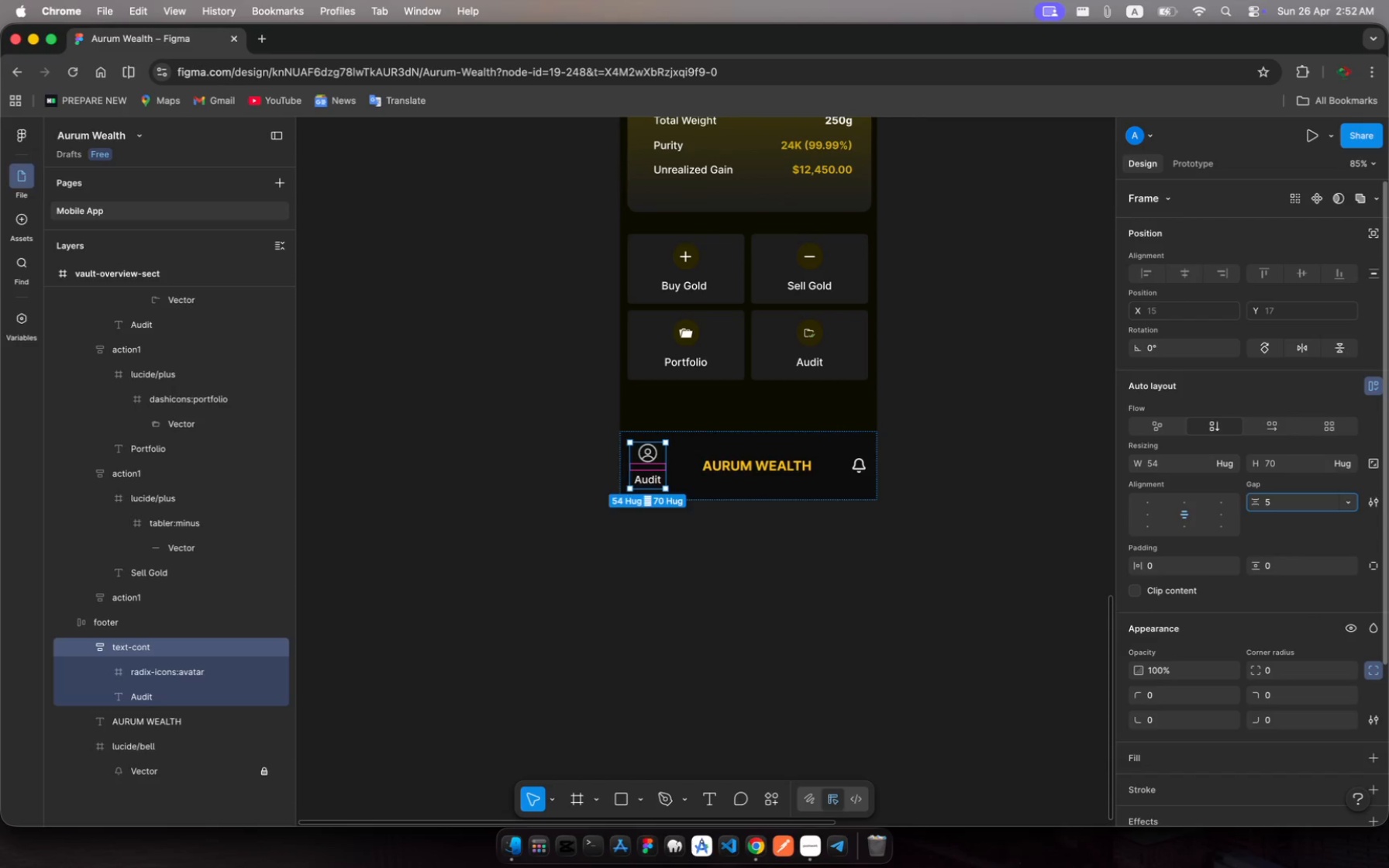 
key(Enter)
 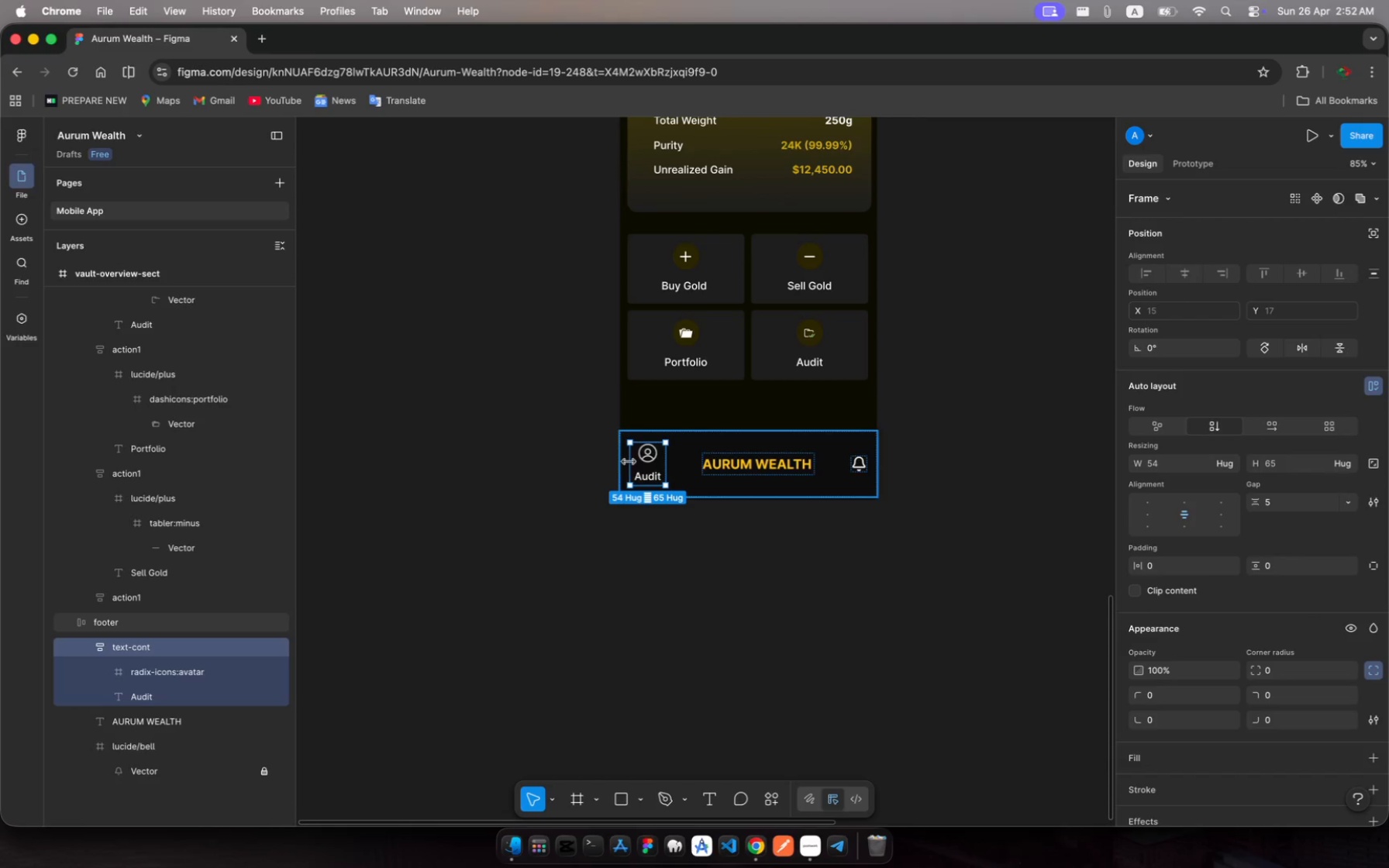 
wait(5.39)
 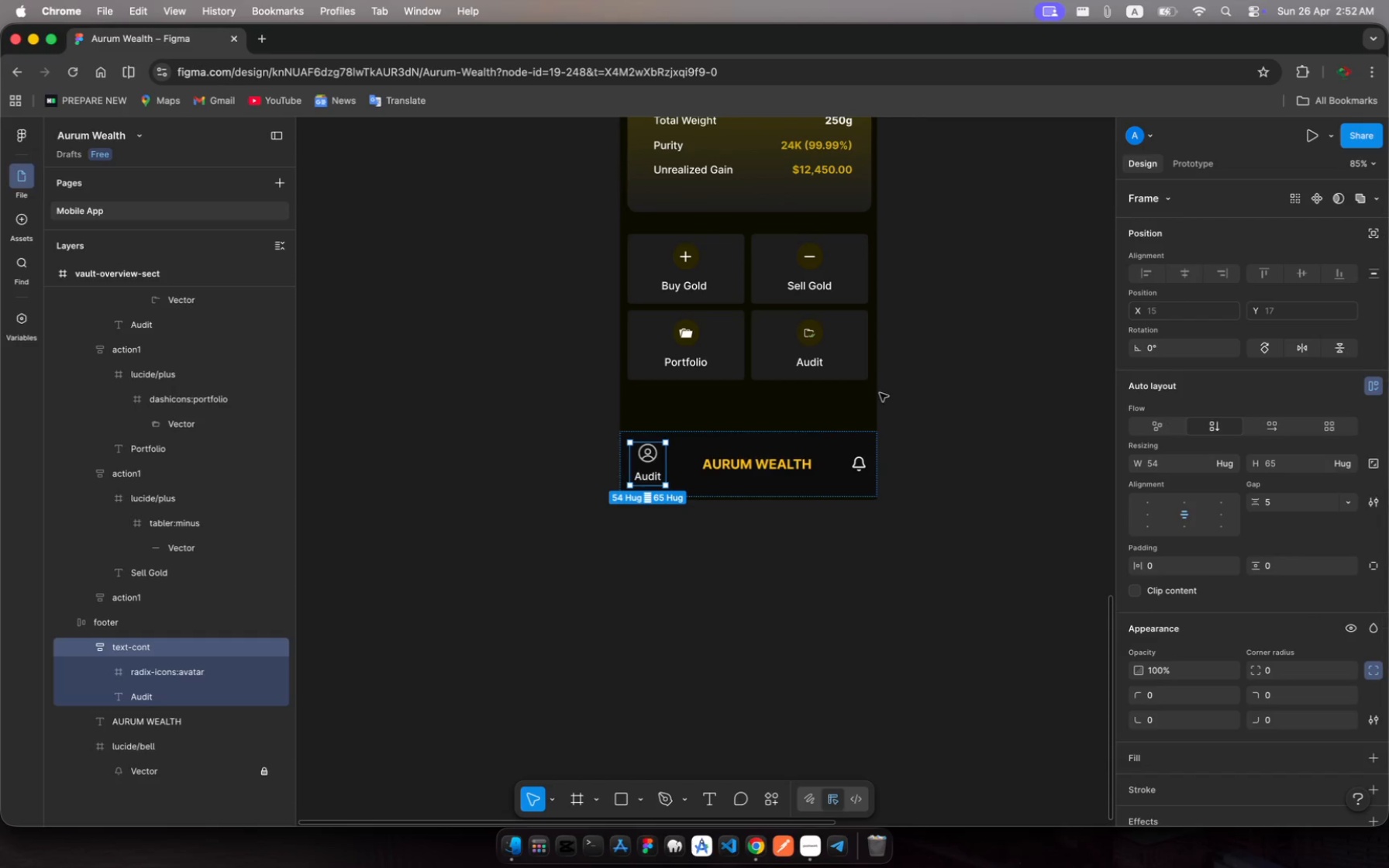 
left_click_drag(start_coordinate=[663, 460], to_coordinate=[674, 461])
 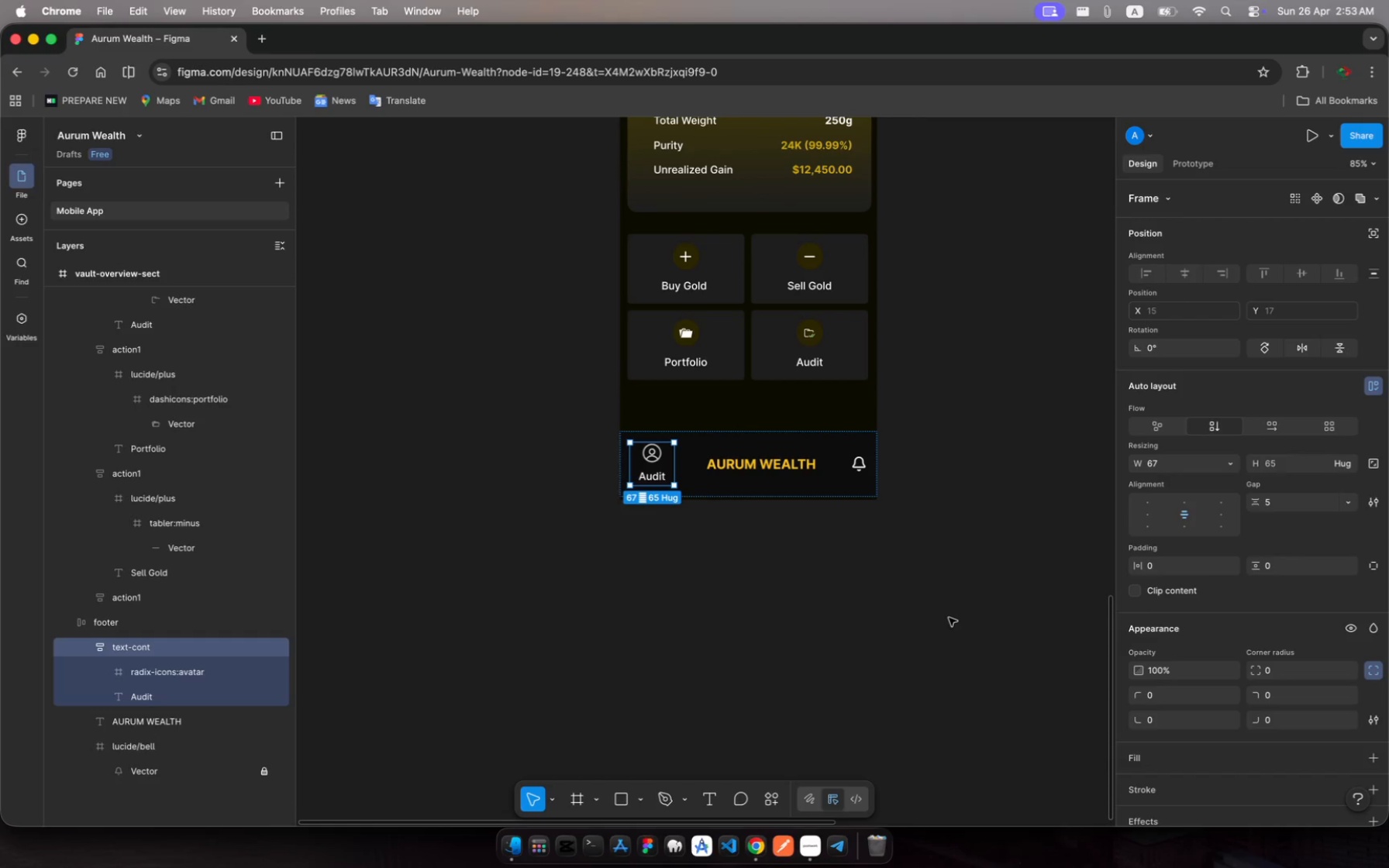 
scroll: coordinate [1172, 649], scroll_direction: down, amount: 31.0
 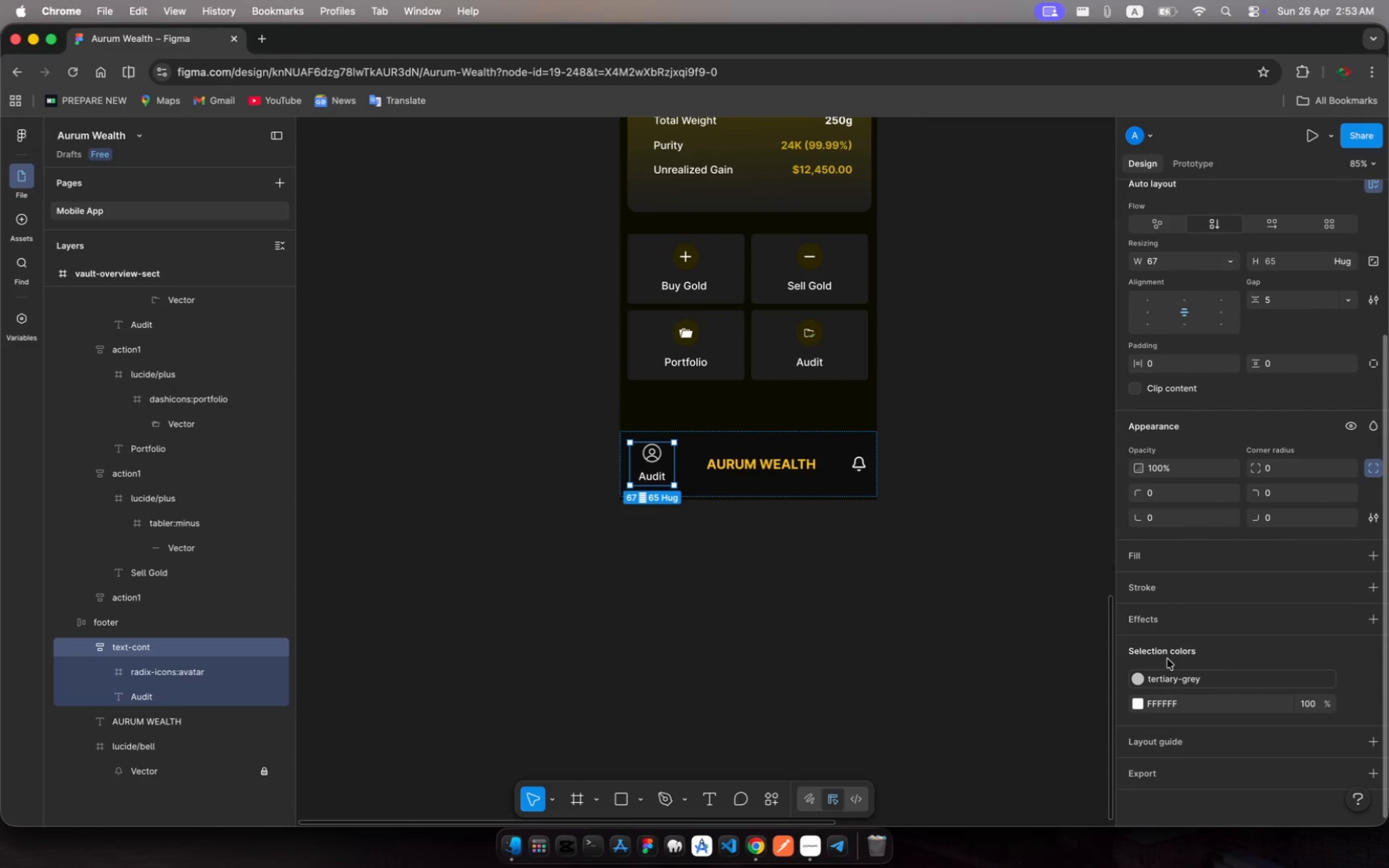 
left_click([1140, 701])
 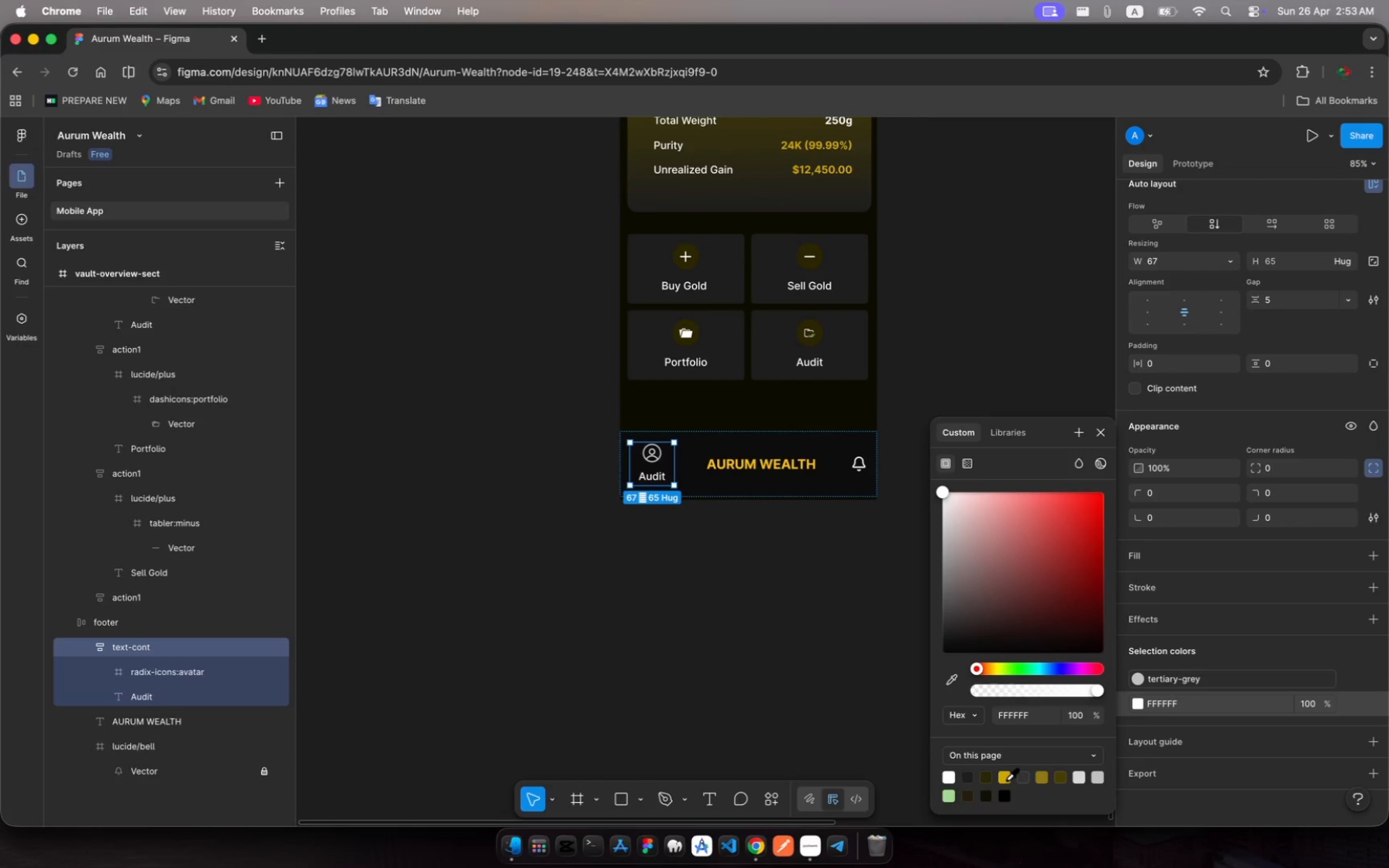 
left_click([1005, 780])
 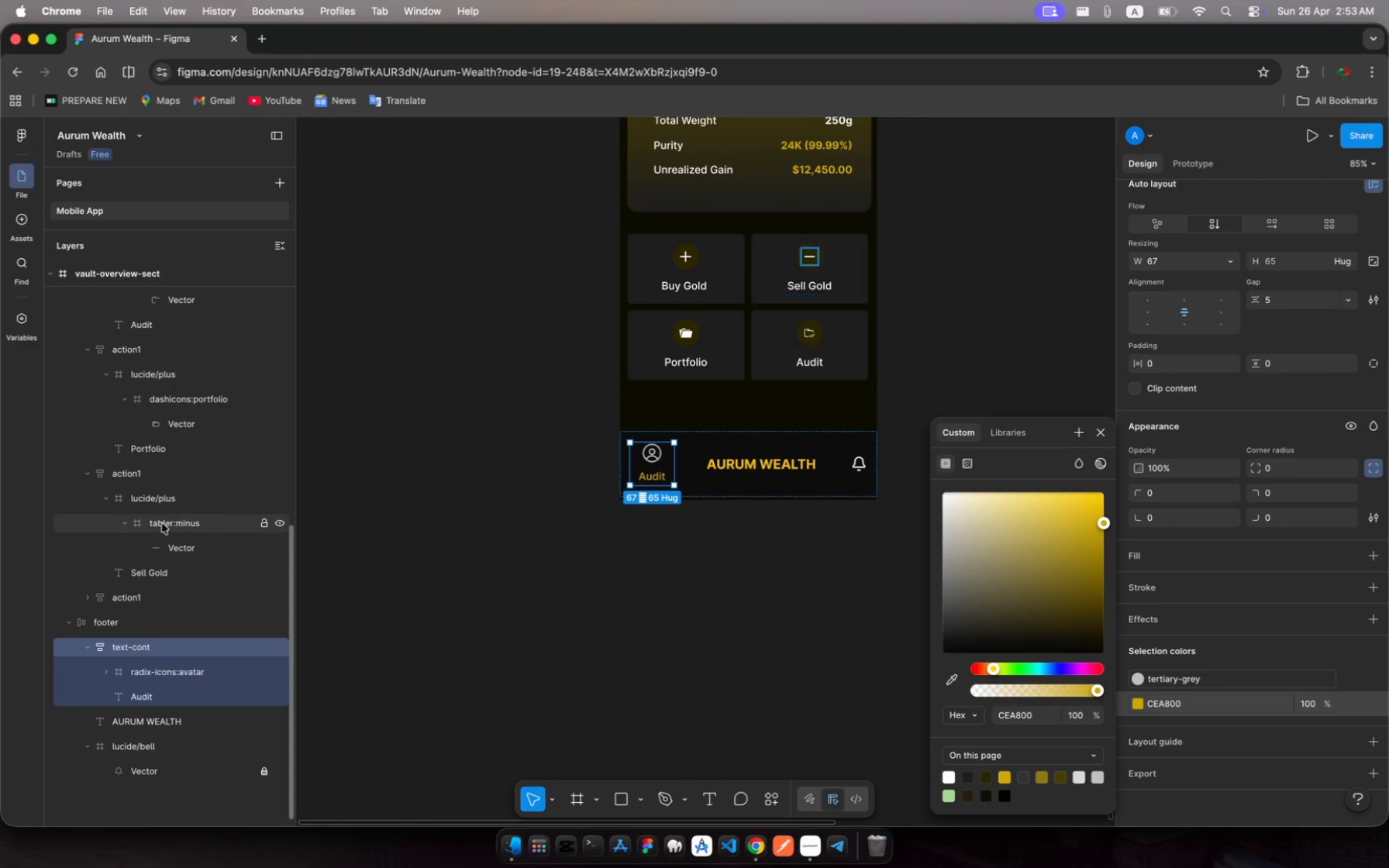 
wait(5.83)
 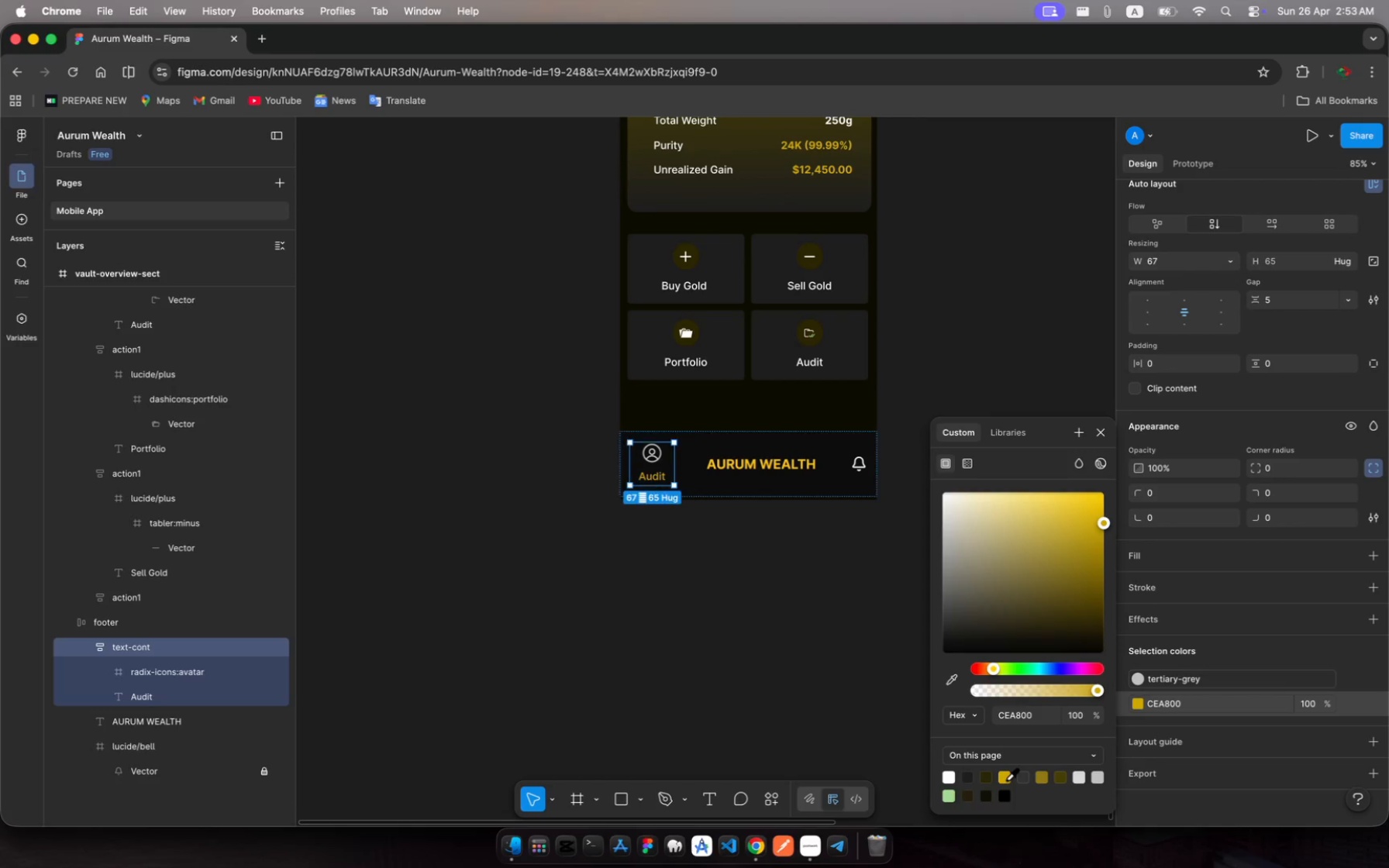 
left_click([152, 666])
 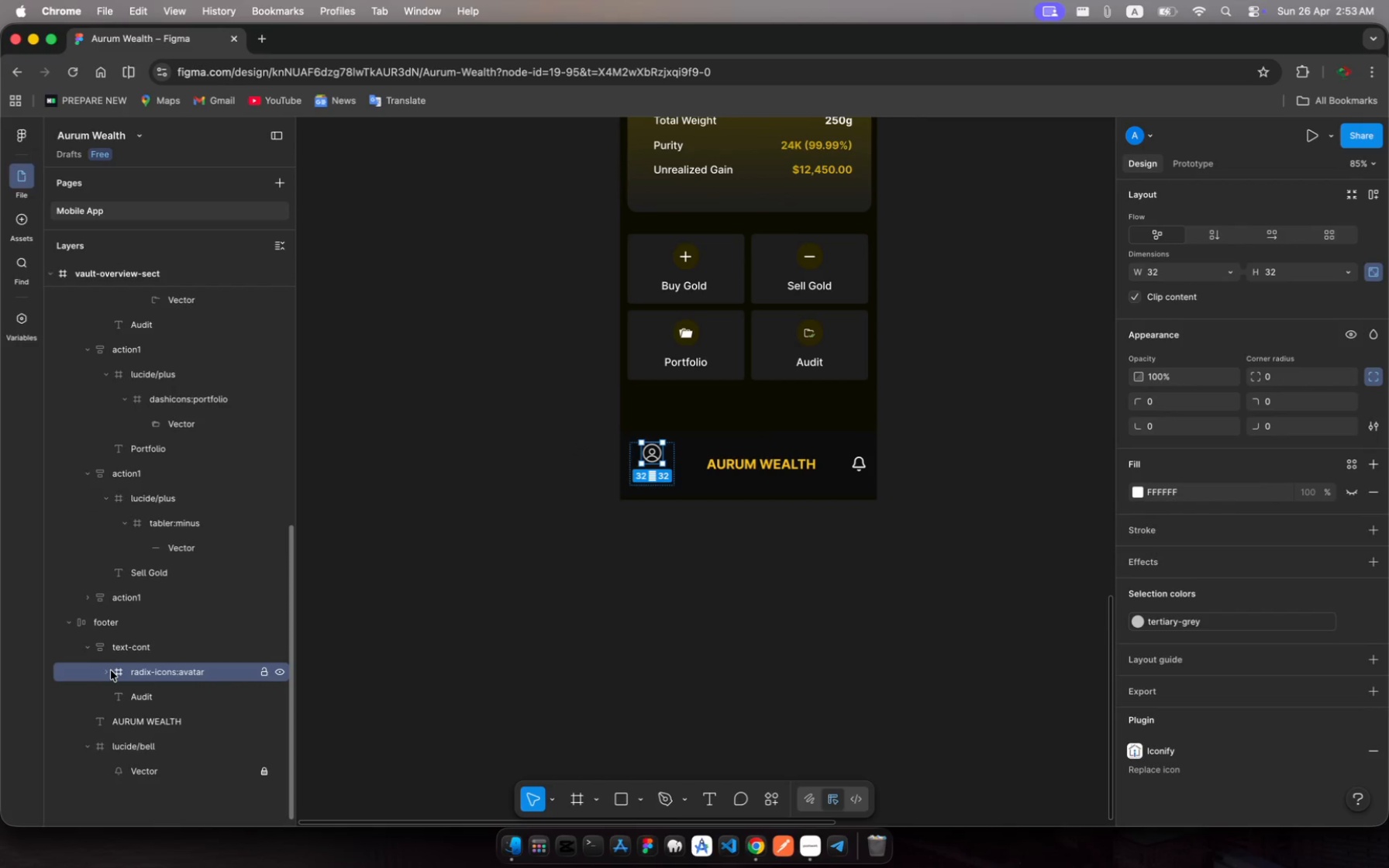 
left_click([111, 670])
 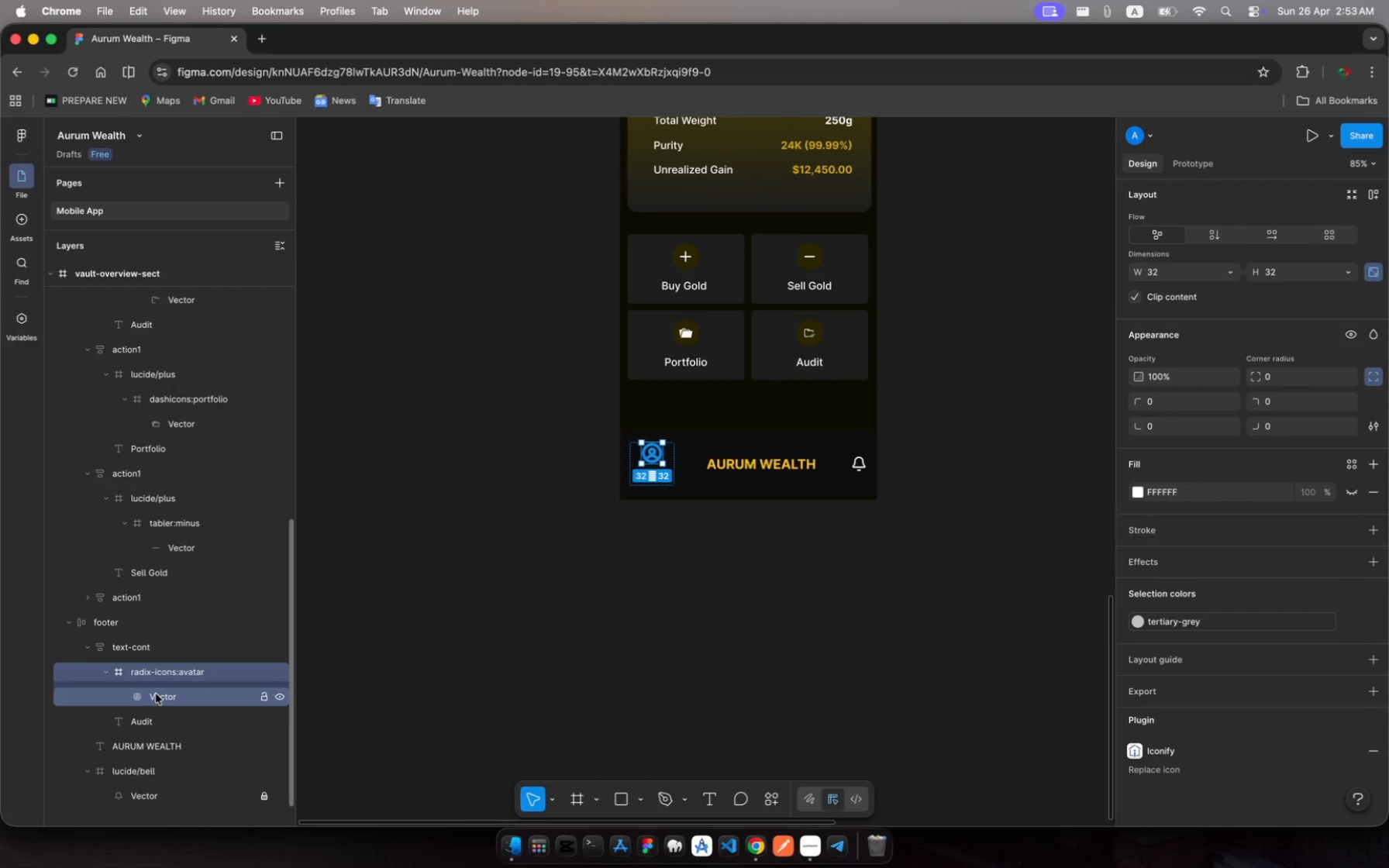 
left_click([157, 694])
 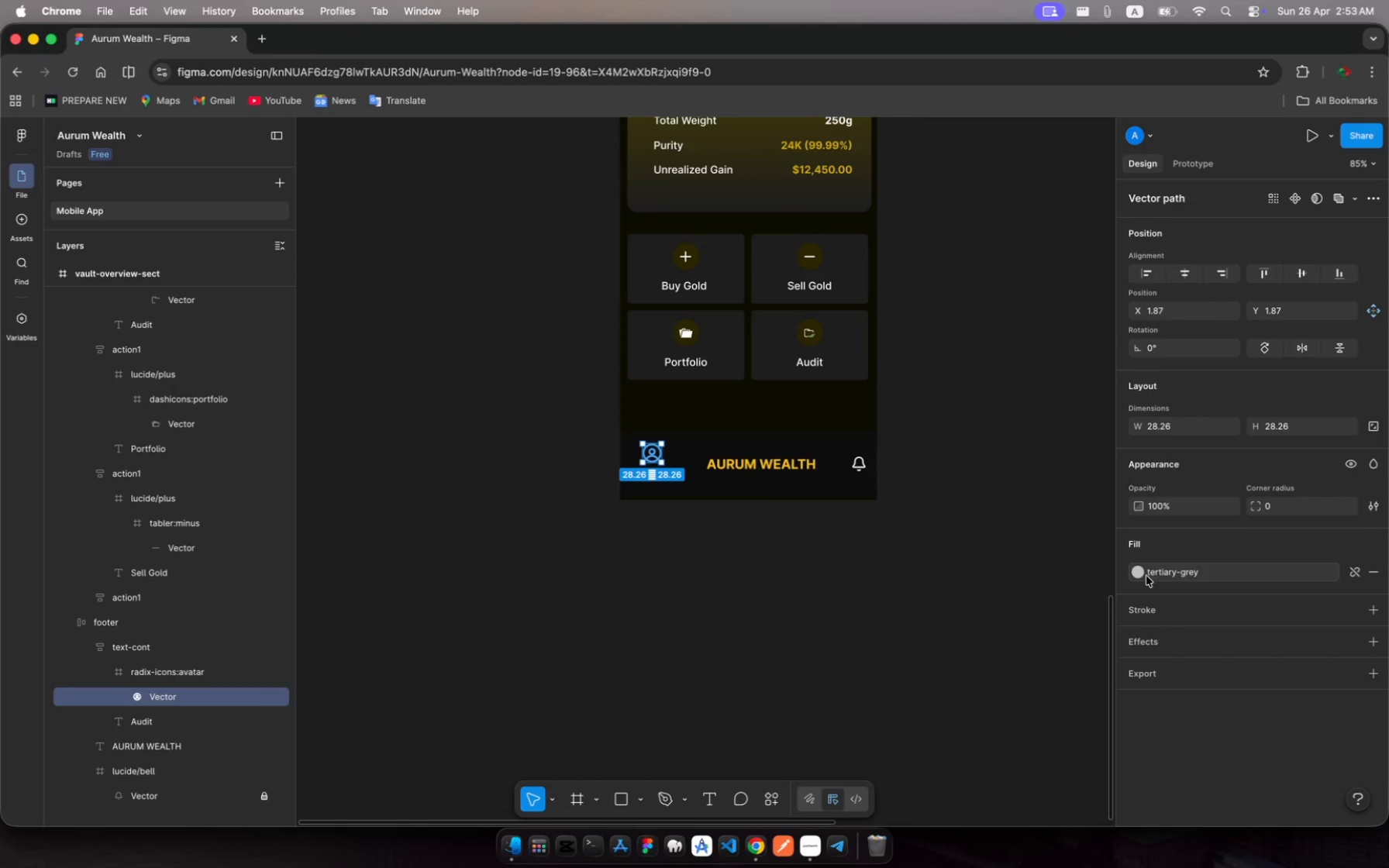 
left_click([1143, 573])
 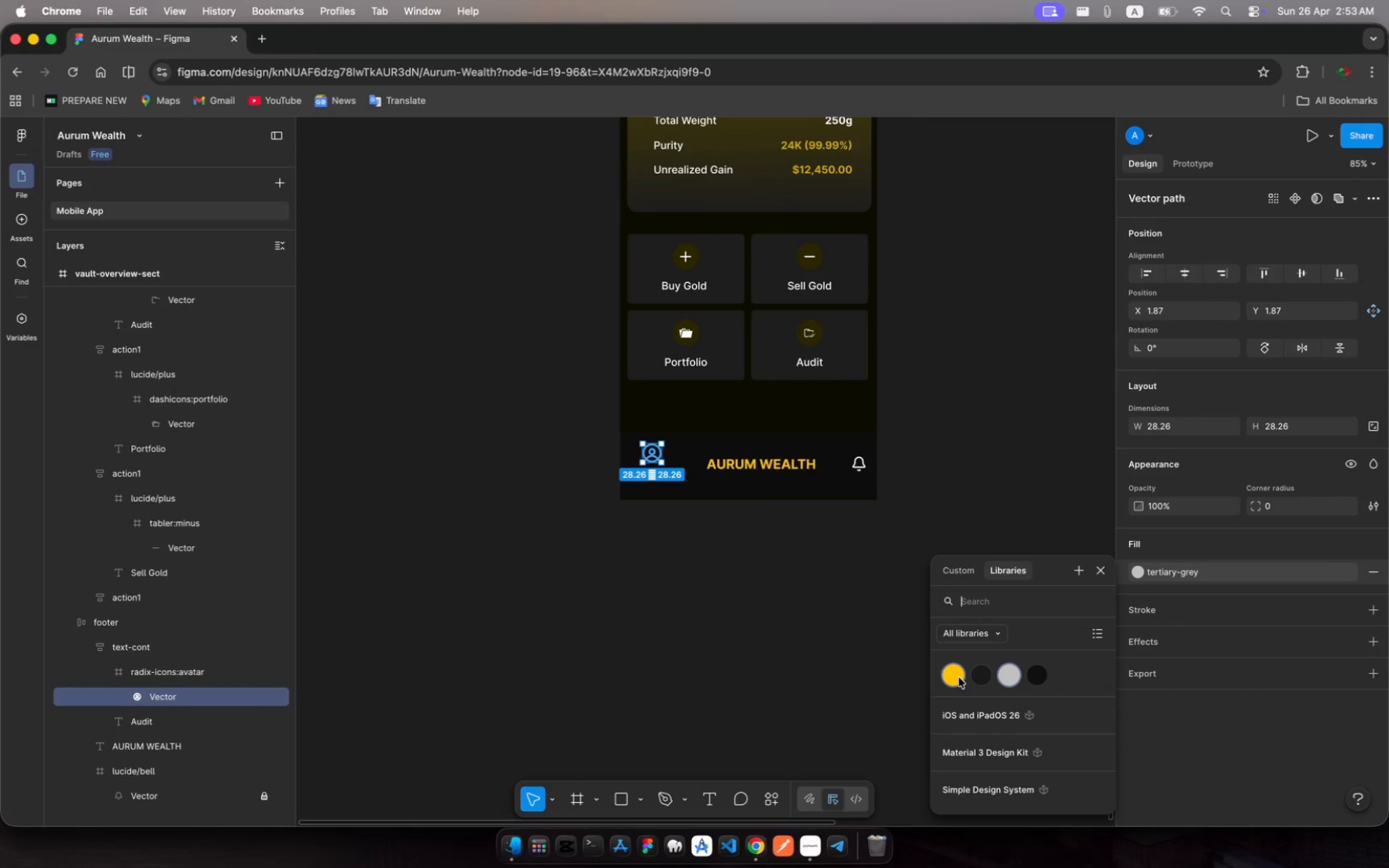 
left_click([957, 674])
 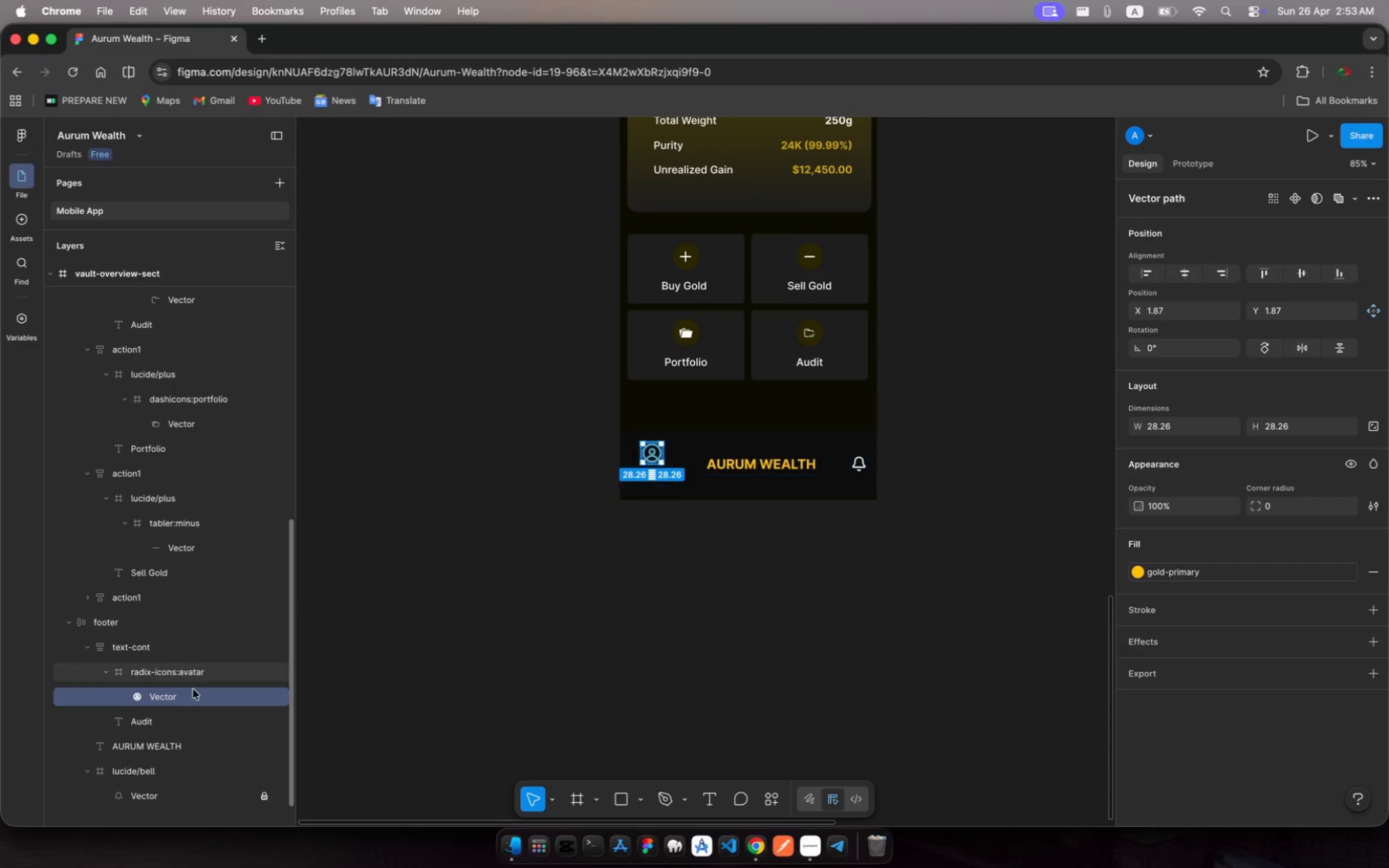 
left_click([96, 647])
 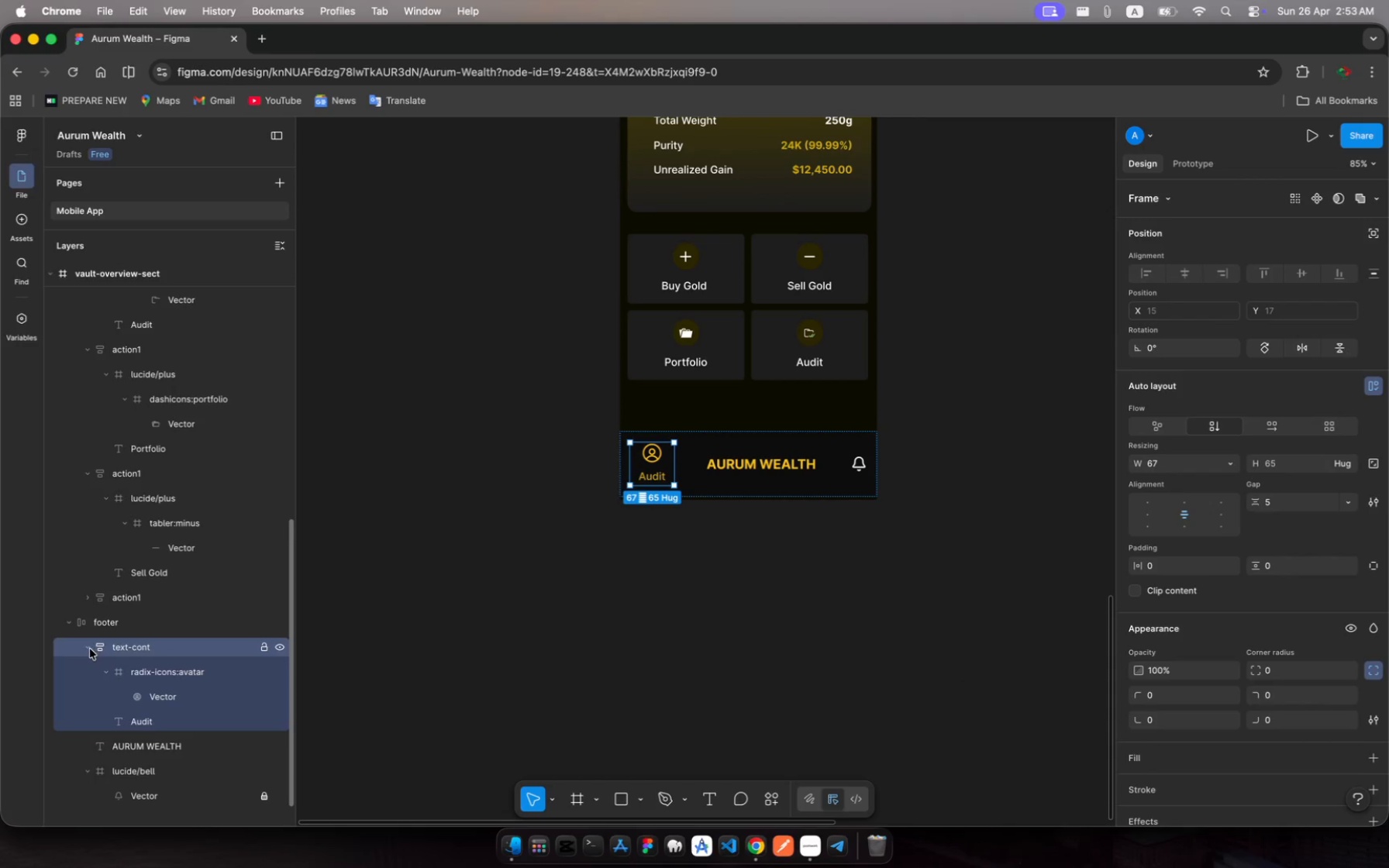 
left_click([89, 649])
 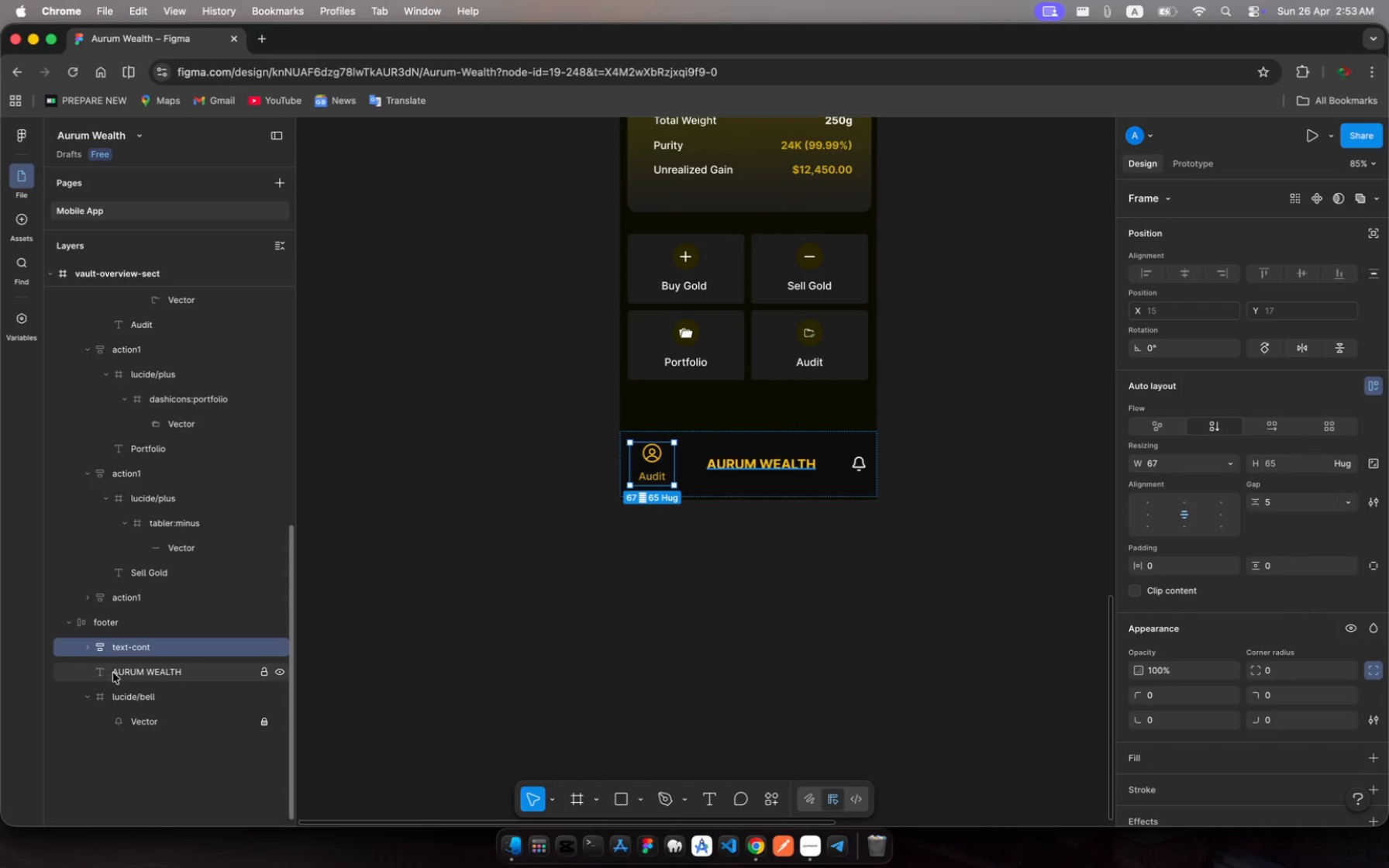 
left_click([115, 673])
 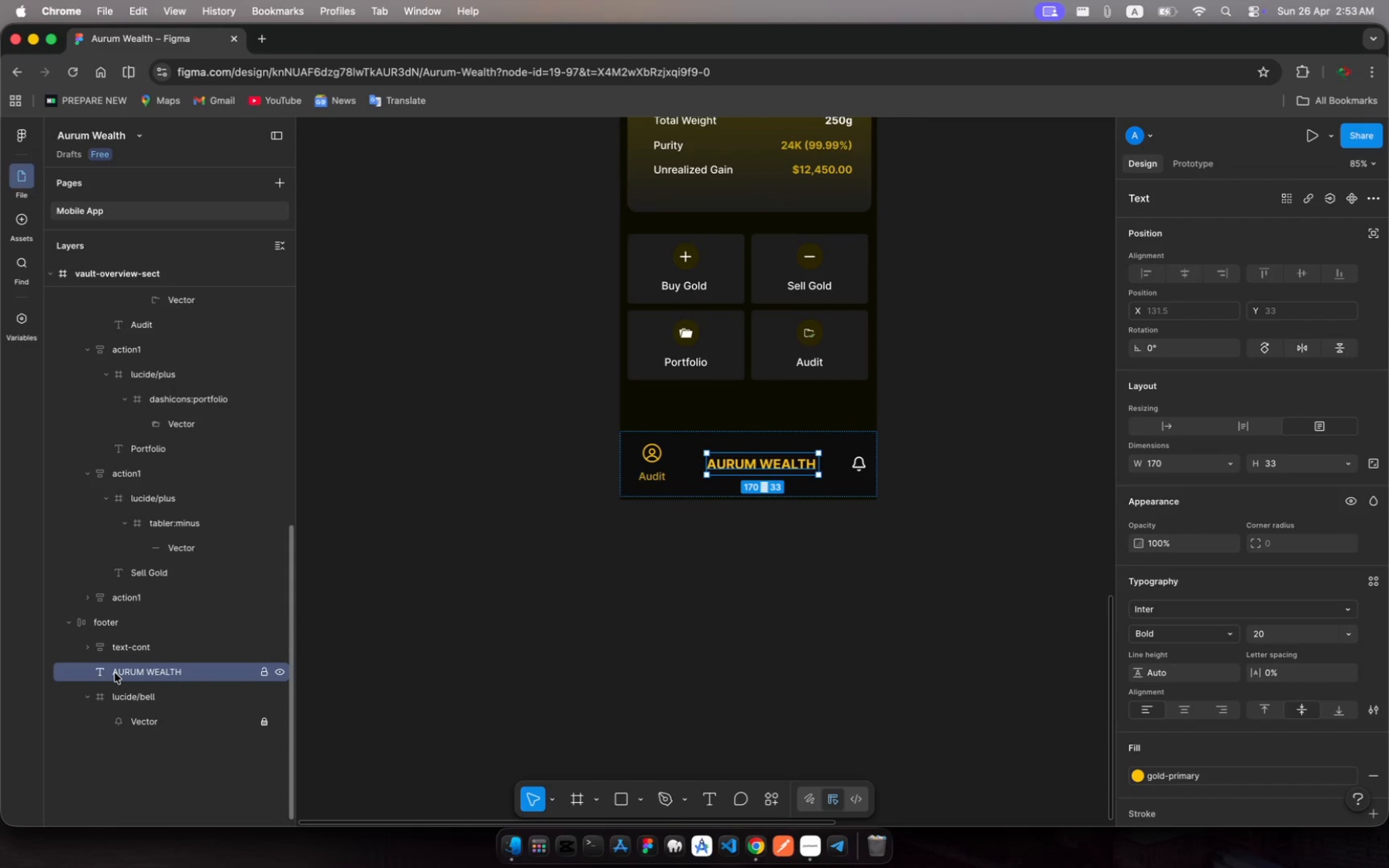 
key(Backspace)
 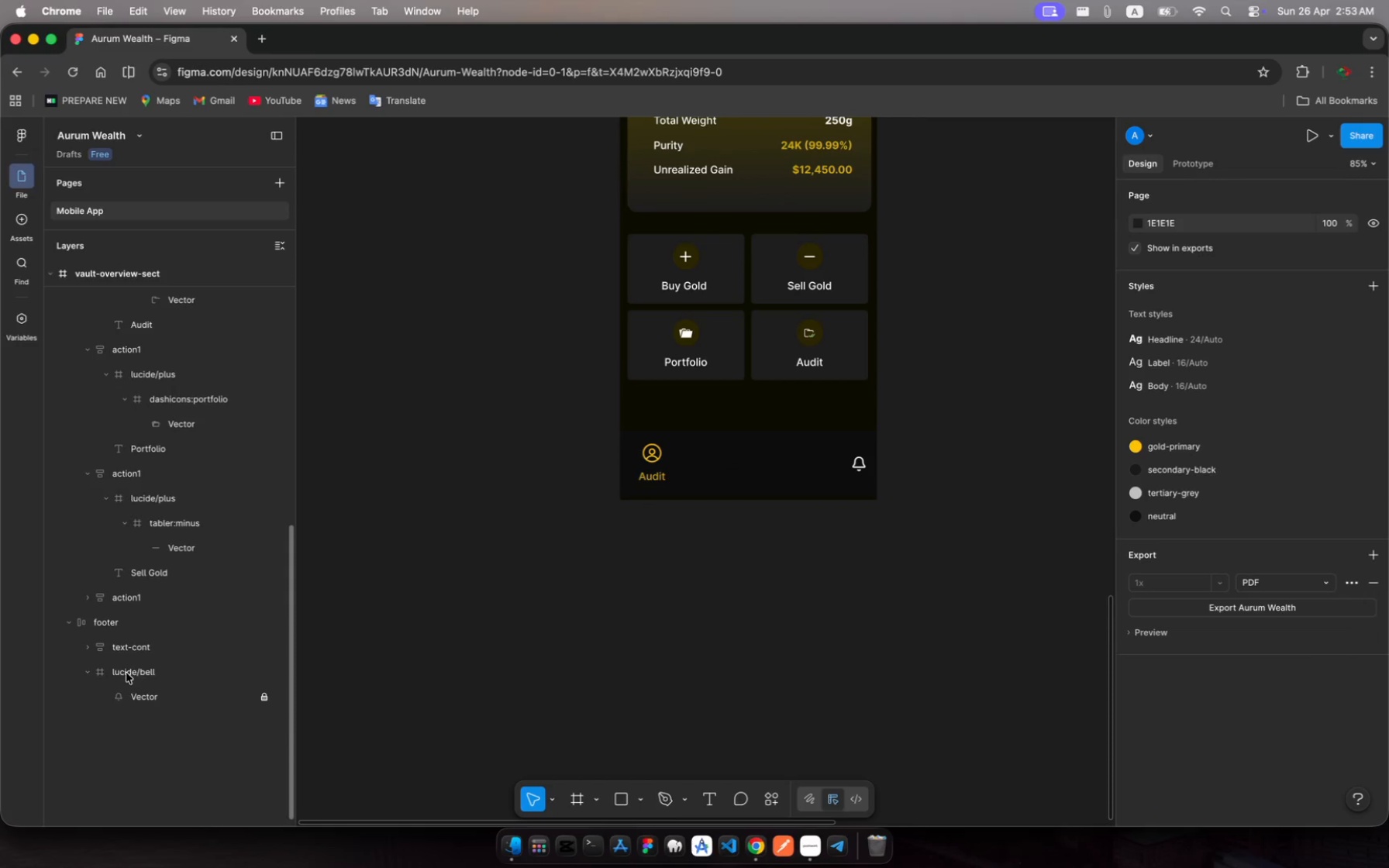 
left_click([128, 673])
 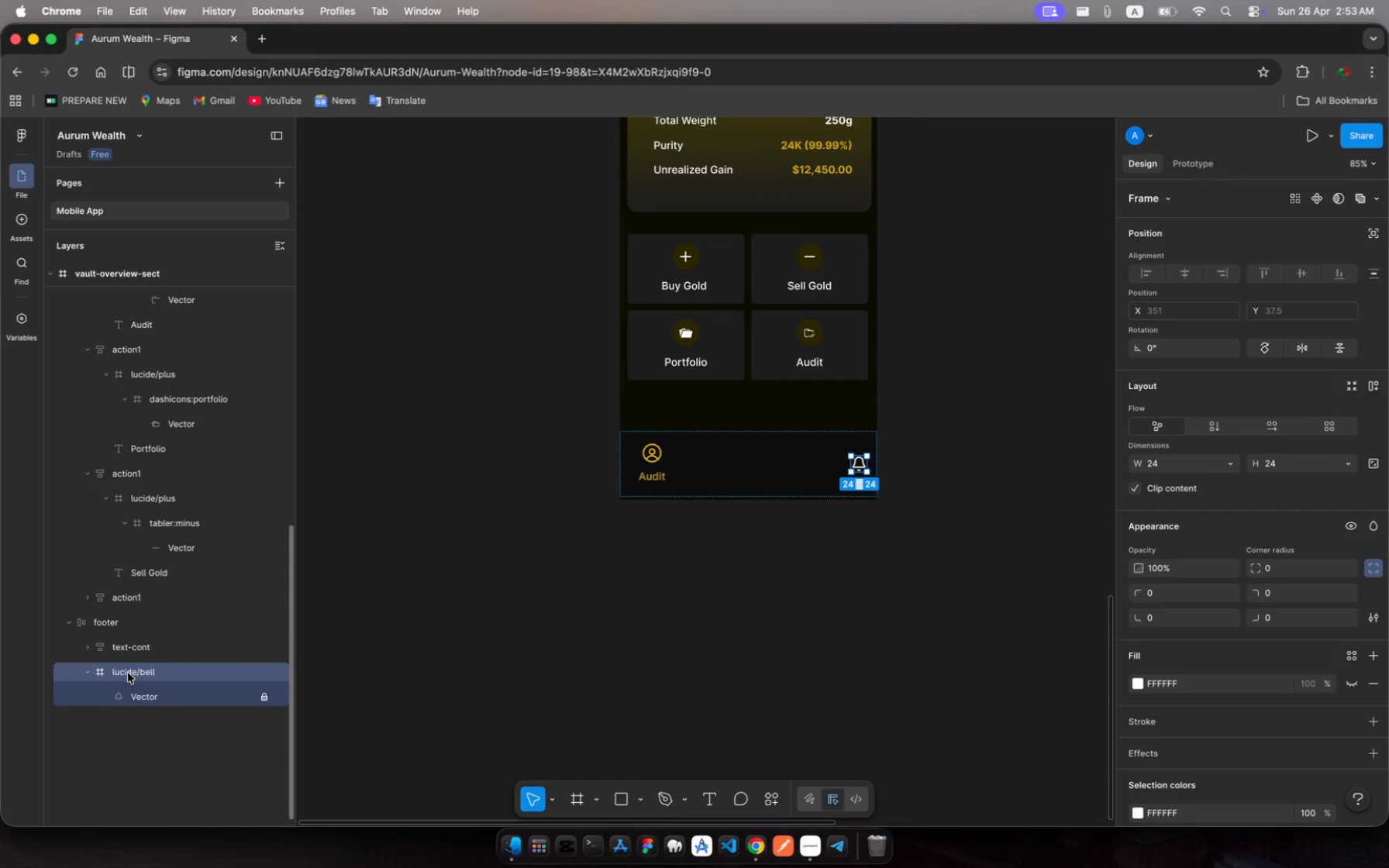 
key(Backspace)
 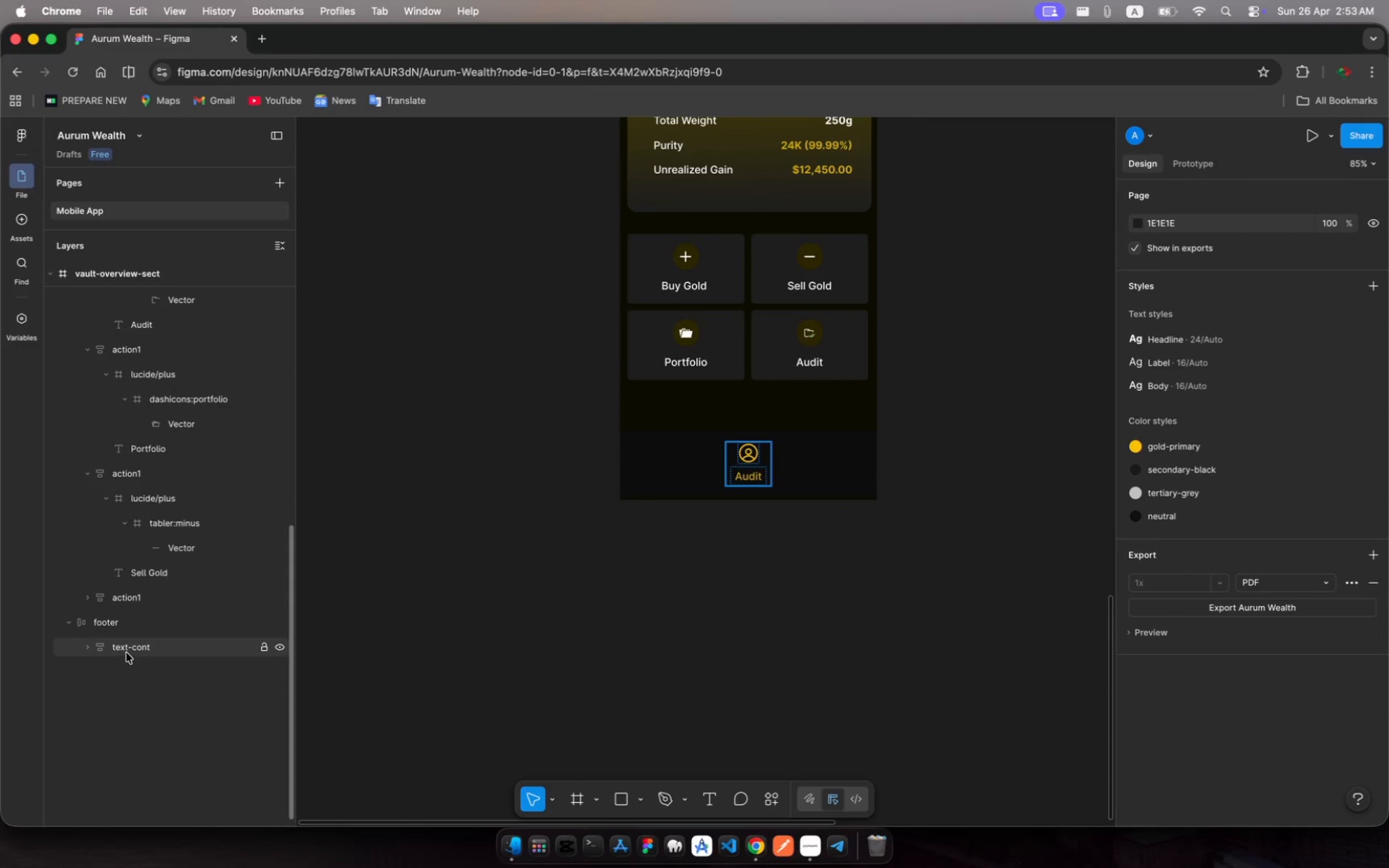 
left_click([126, 651])
 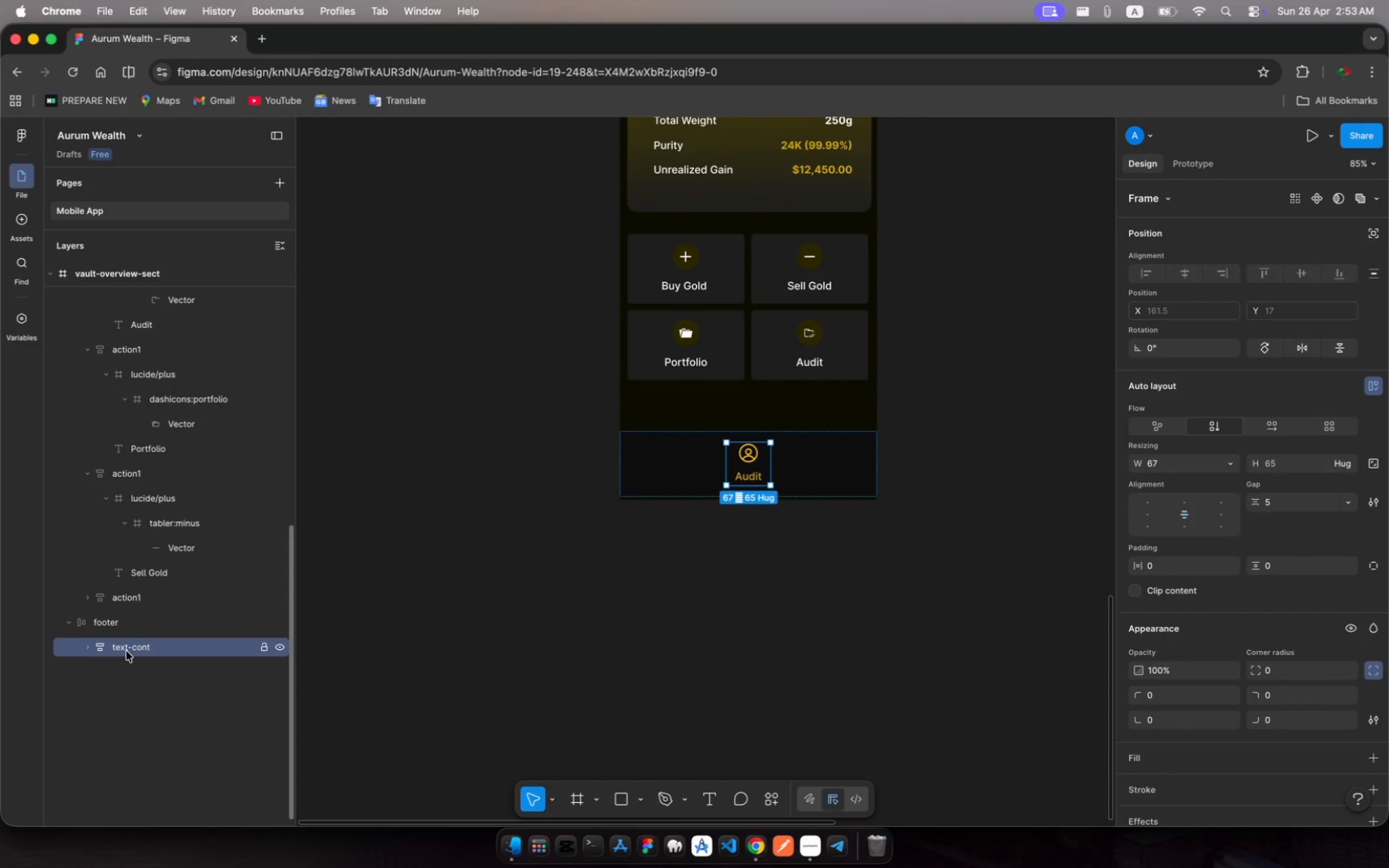 
key(Meta+C)
 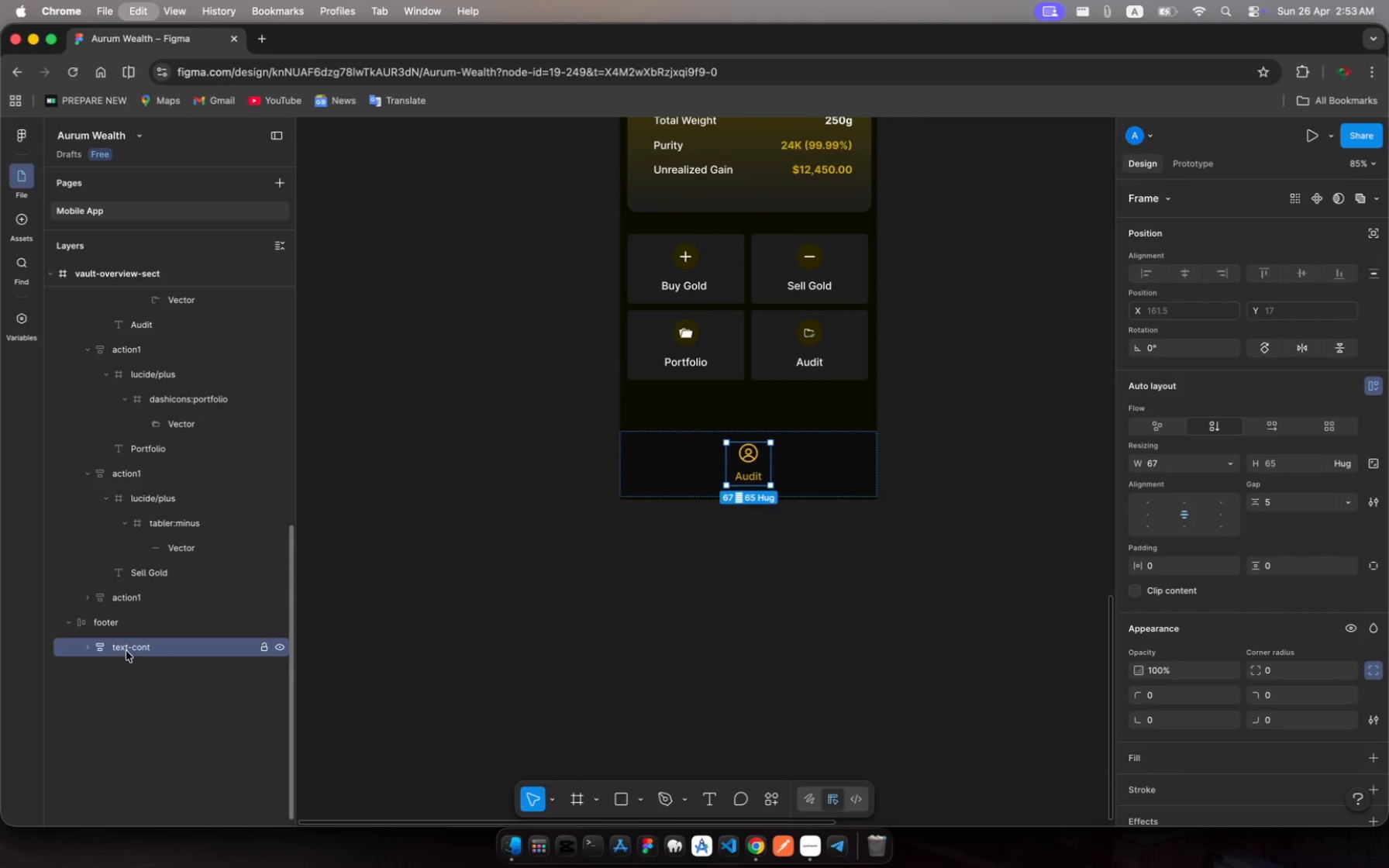 
key(Meta+V)
 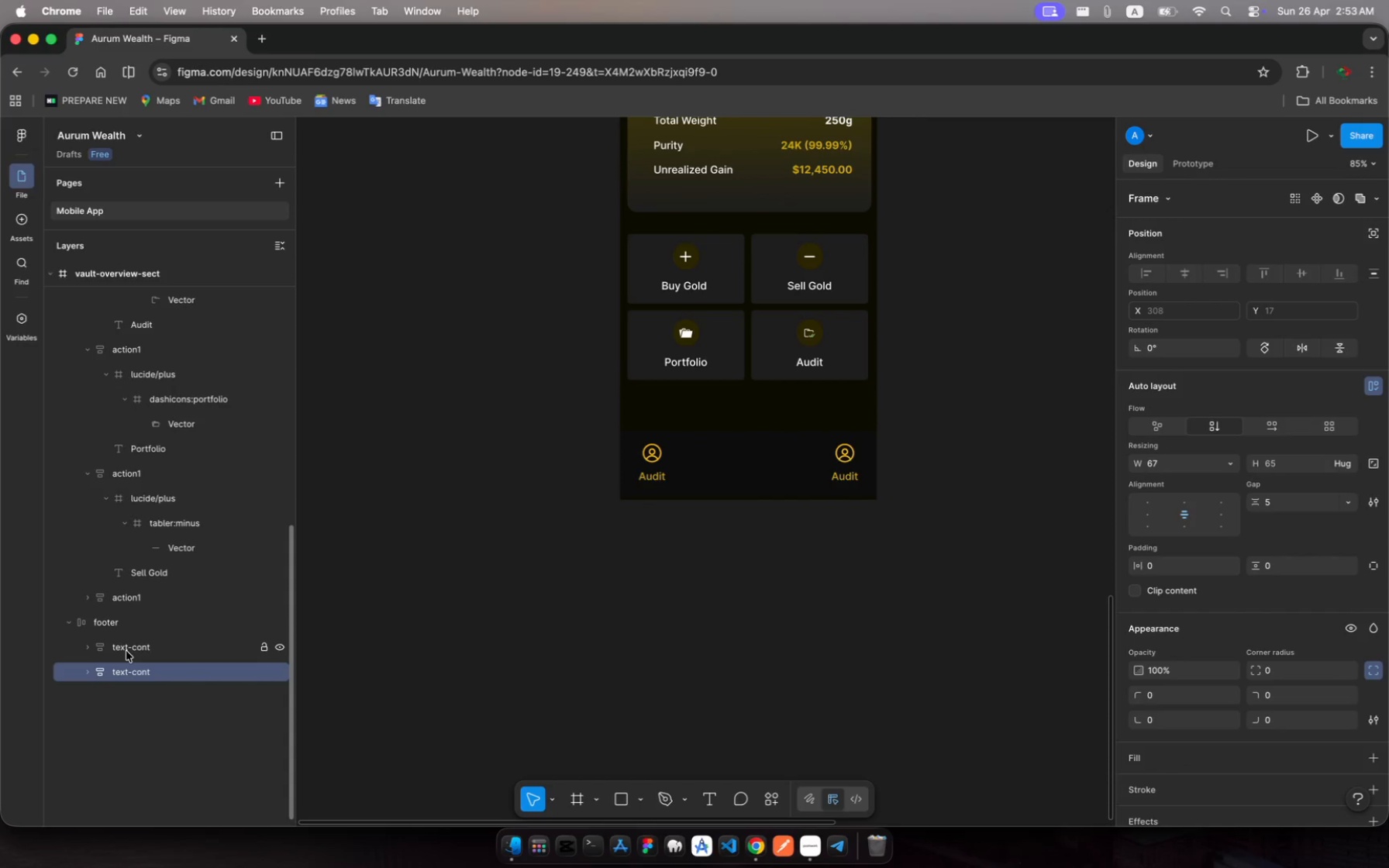 
key(Meta+V)
 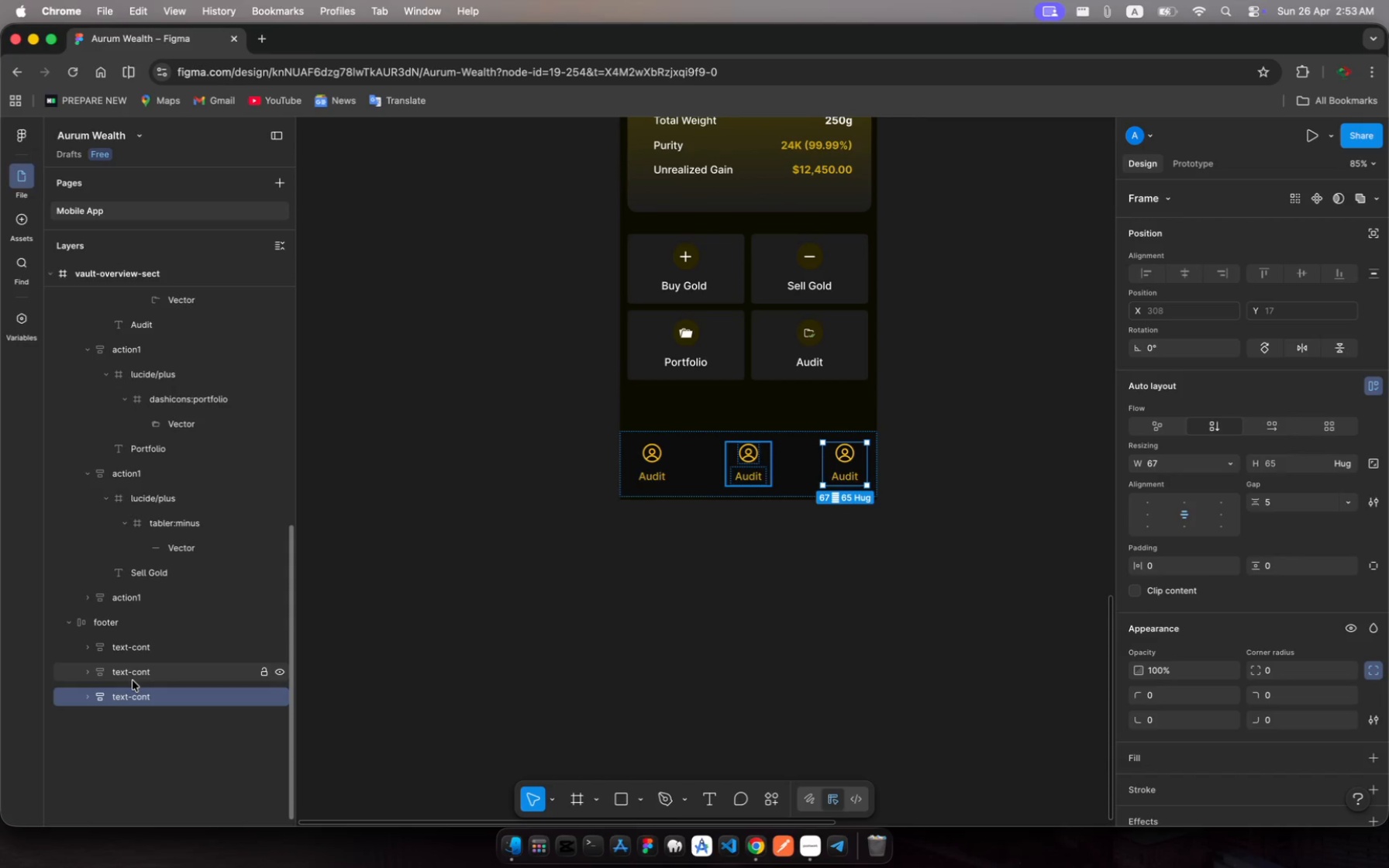 
wait(13.49)
 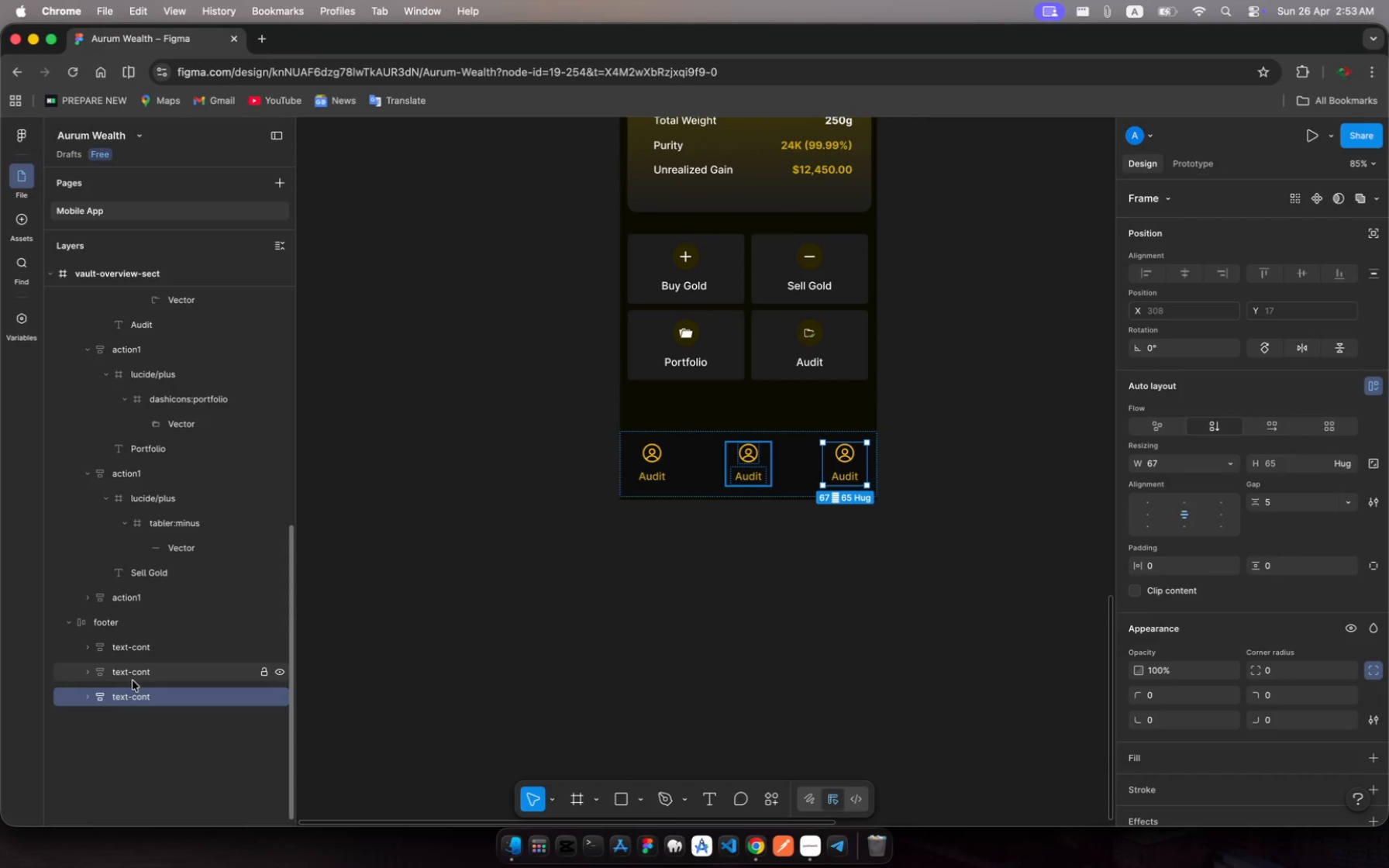 
left_click([692, 460])
 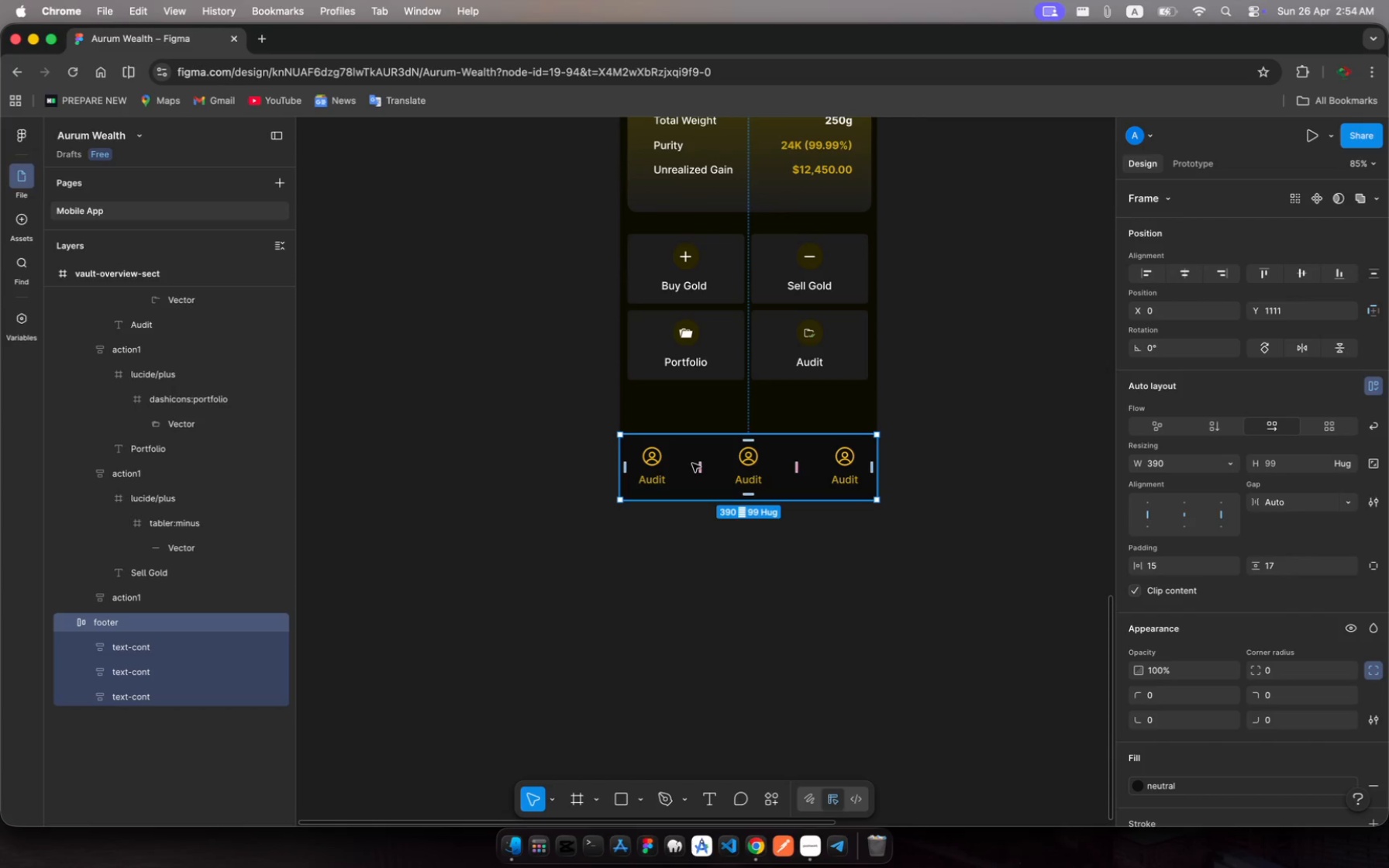 
wait(21.89)
 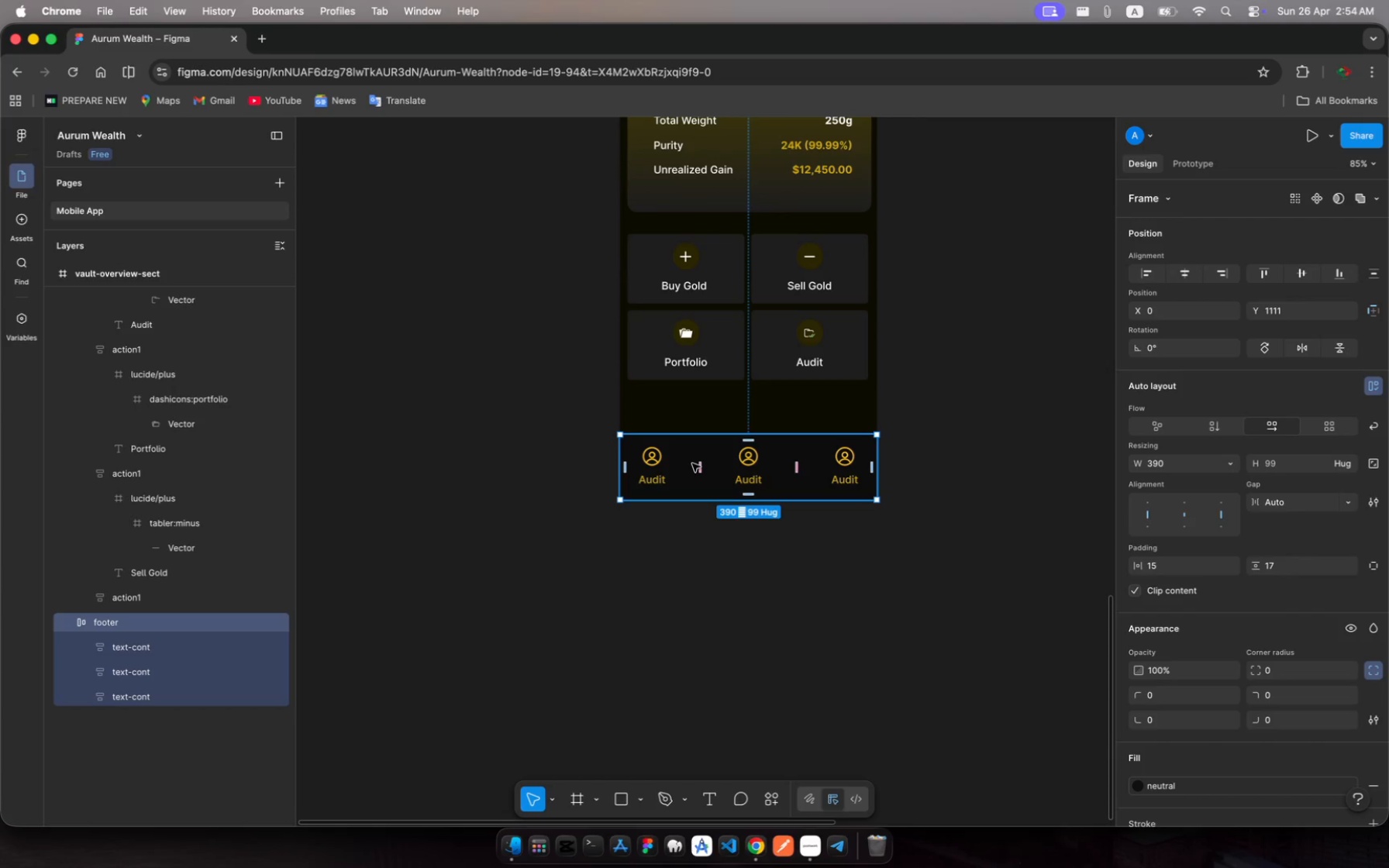 
left_click([651, 459])
 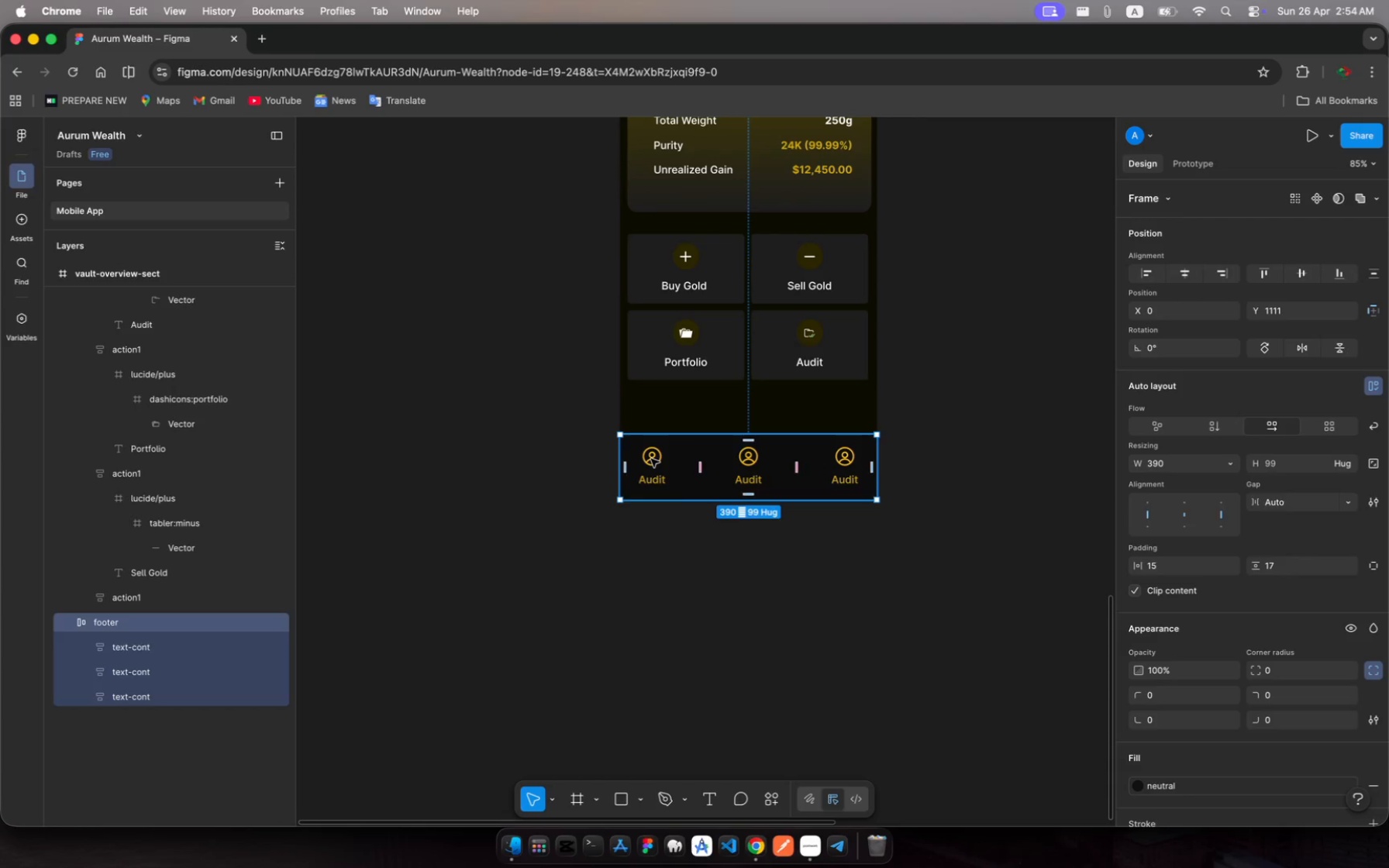 
left_click([651, 459])
 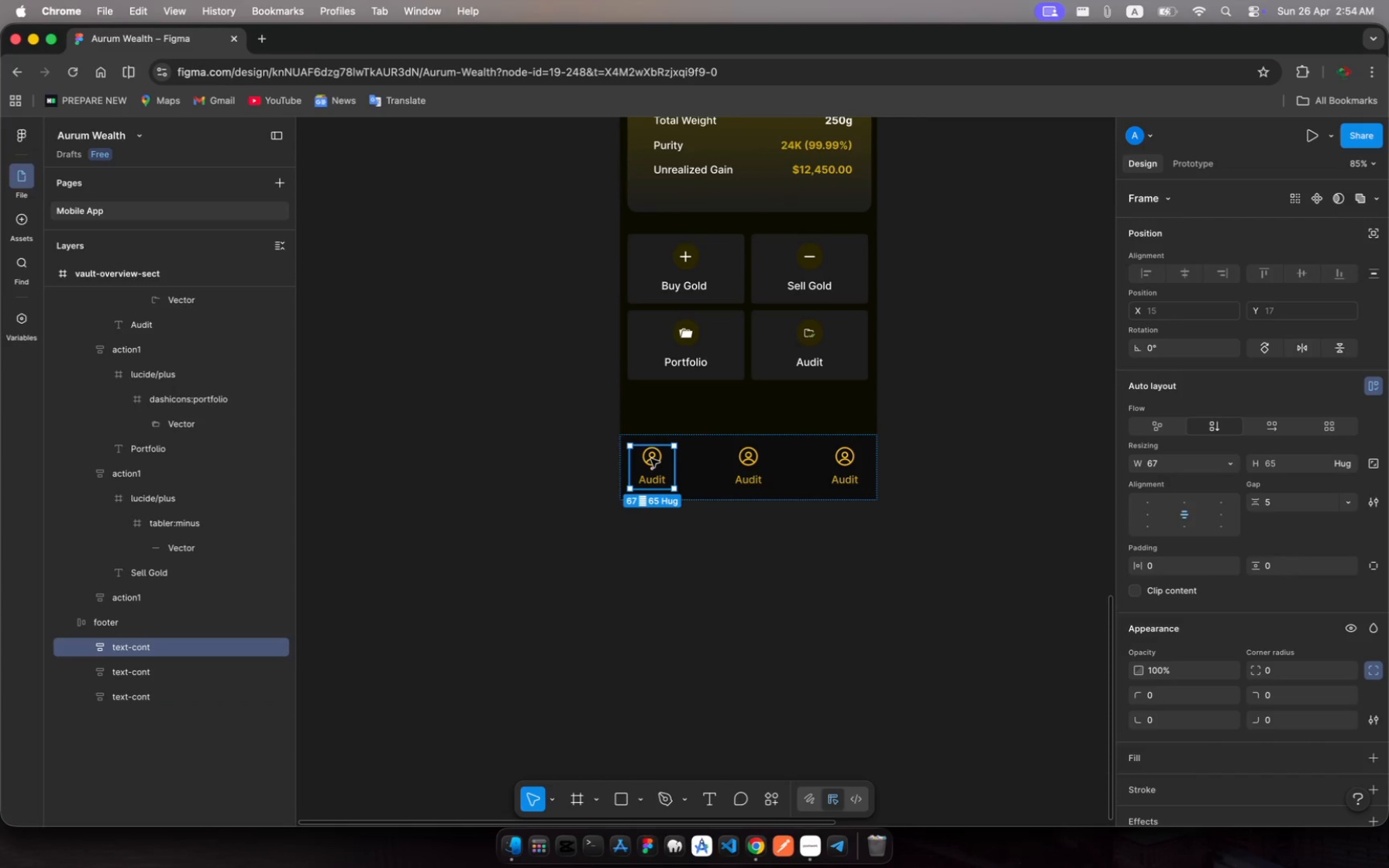 
left_click([651, 459])
 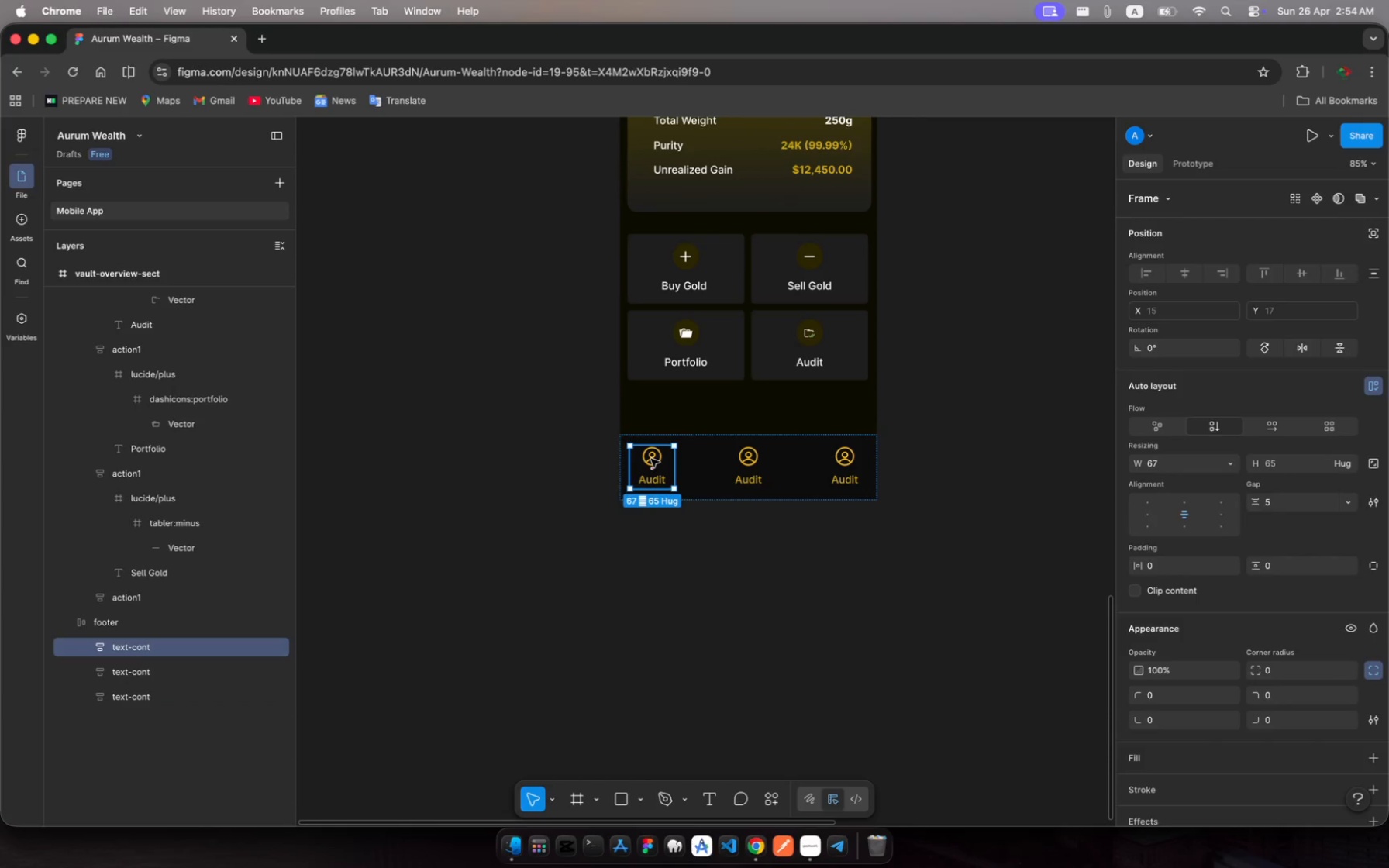 
left_click([651, 459])
 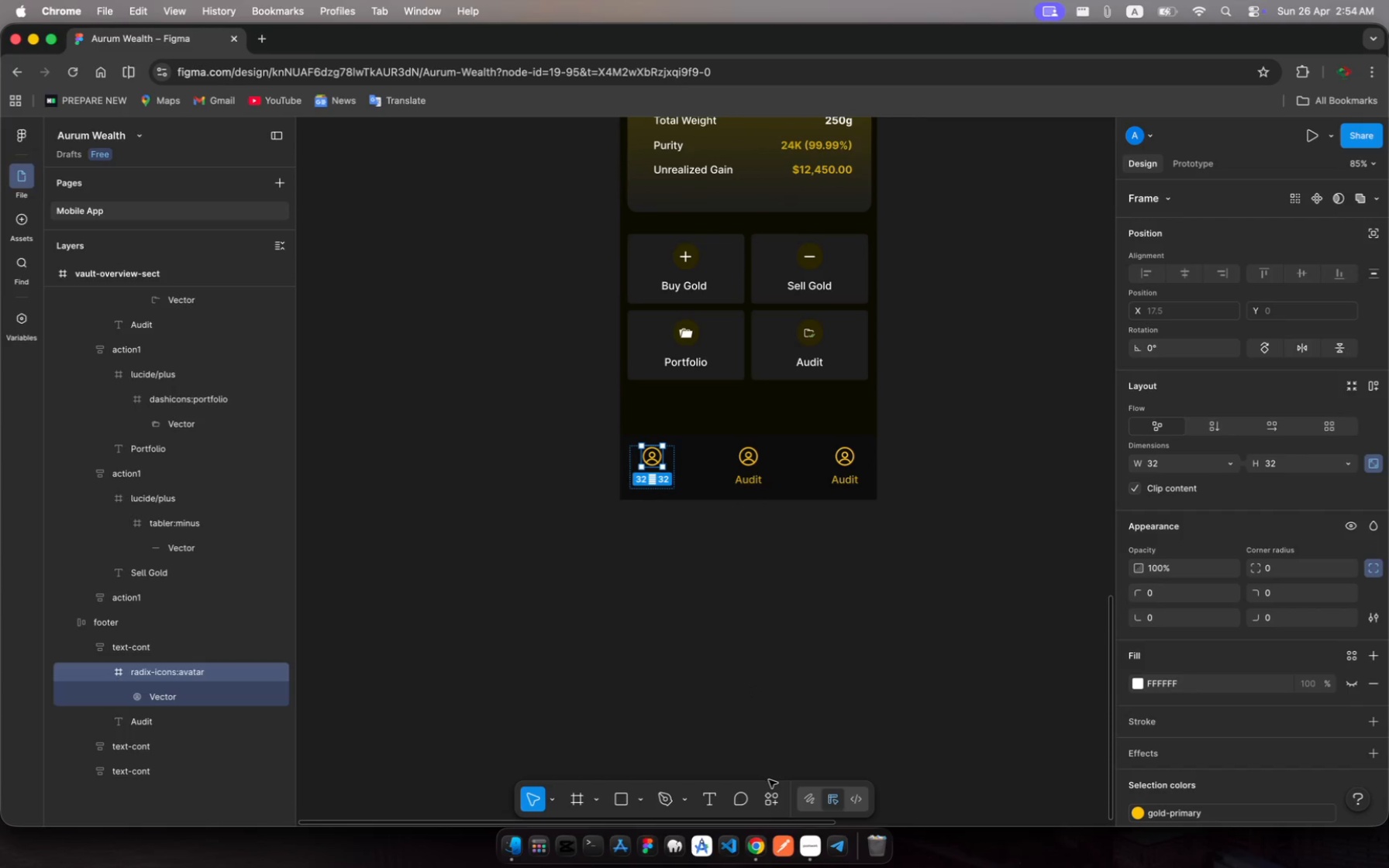 
left_click([767, 799])
 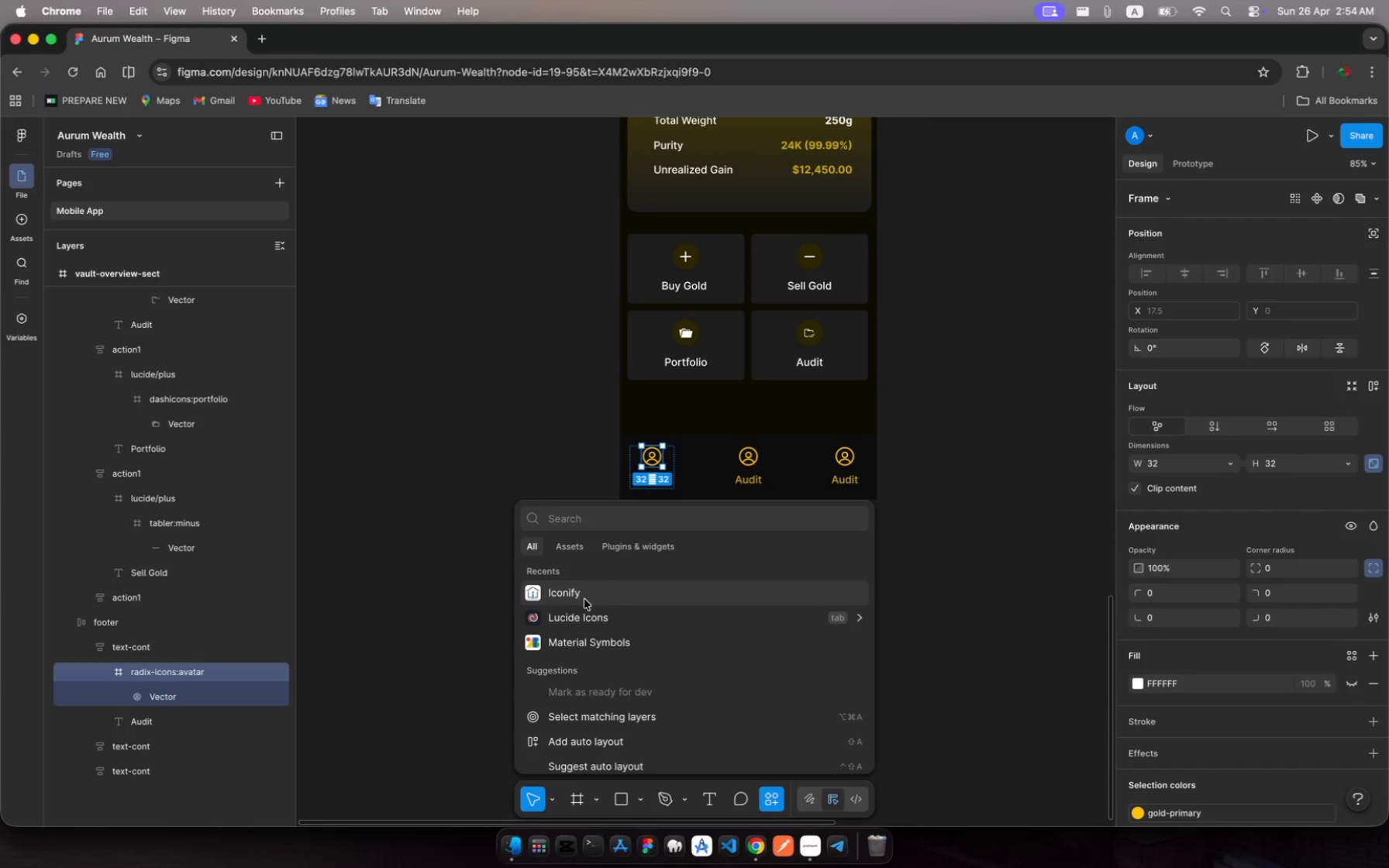 
left_click([584, 599])
 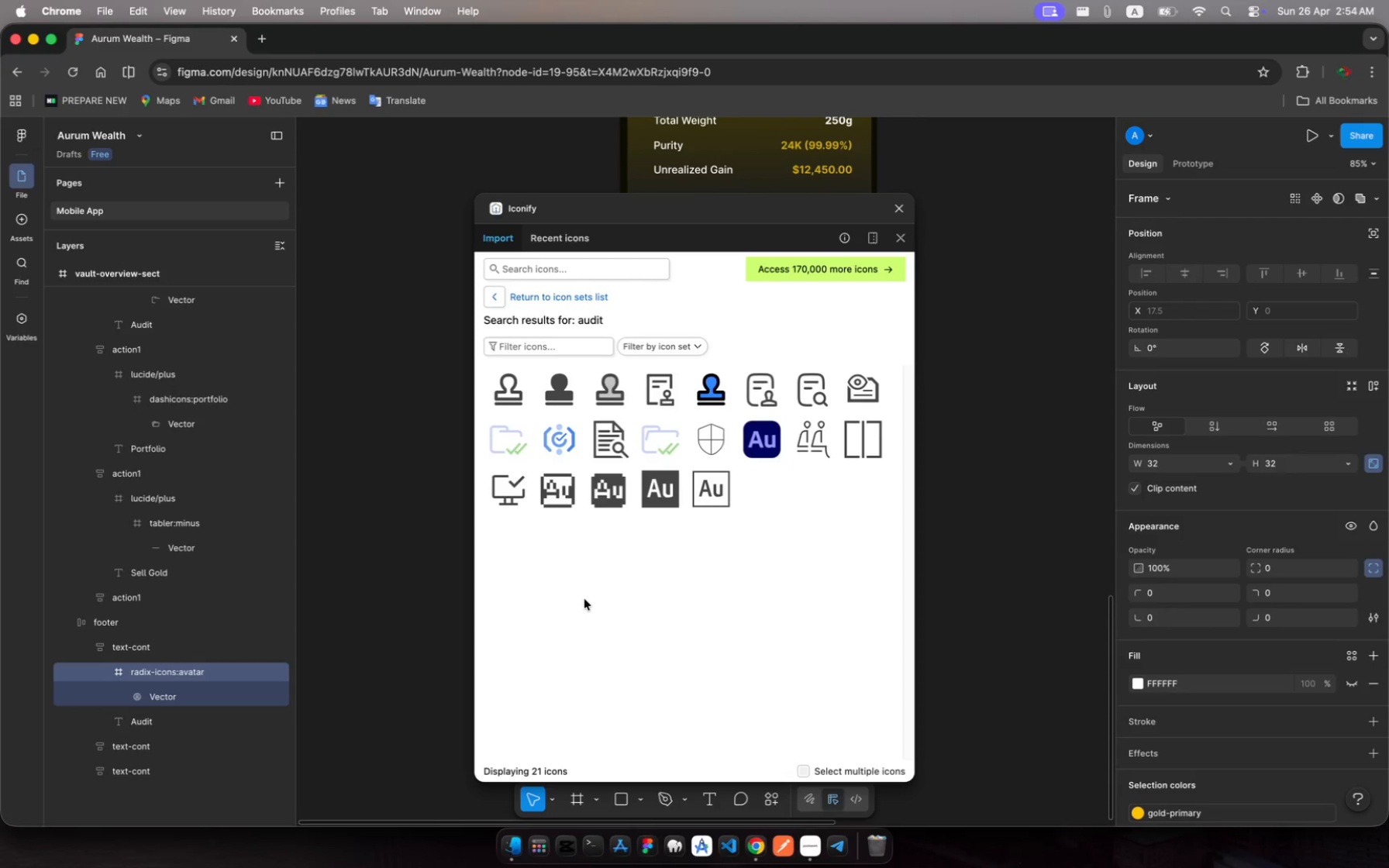 
wait(15.21)
 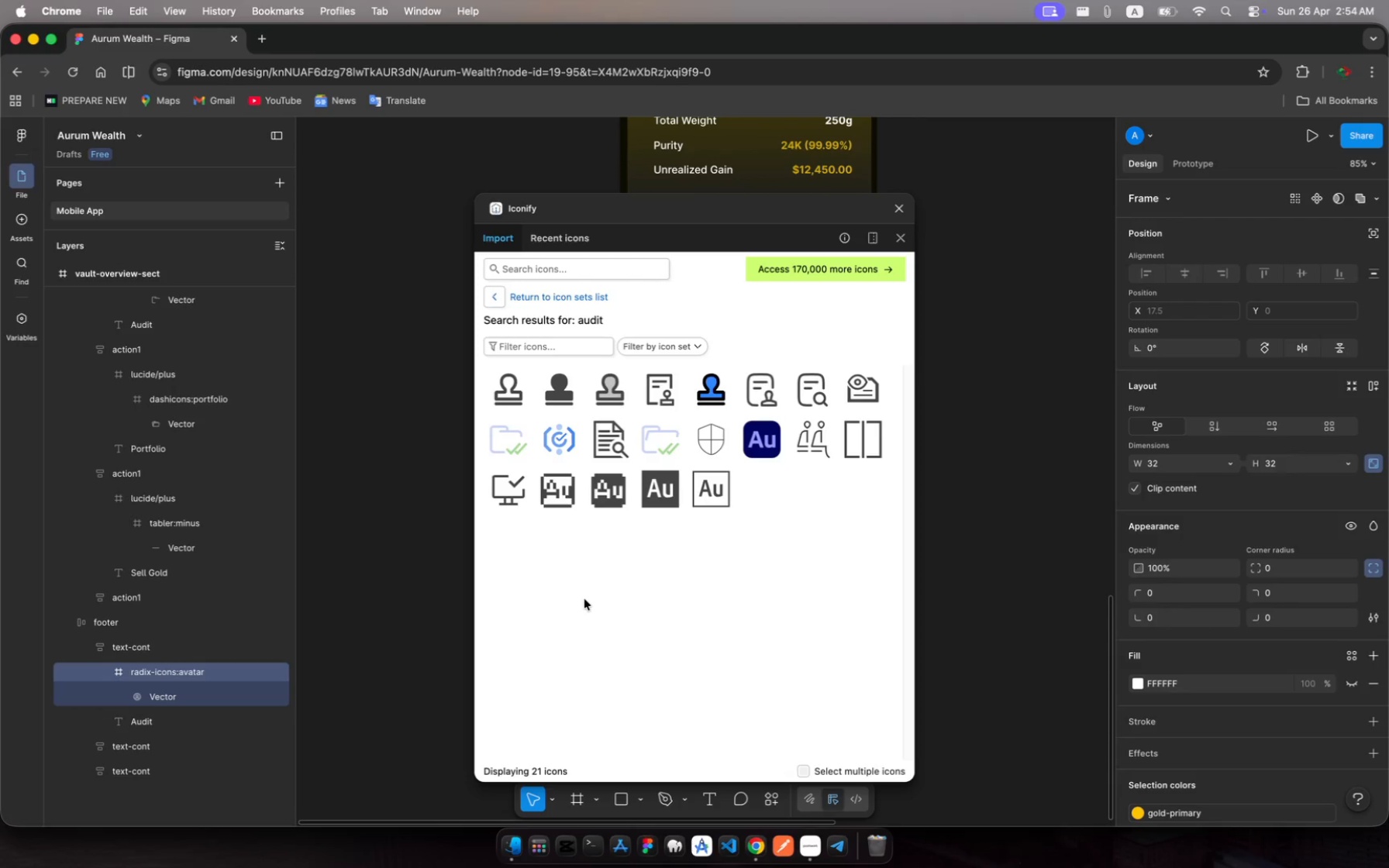 
left_click([515, 275])
 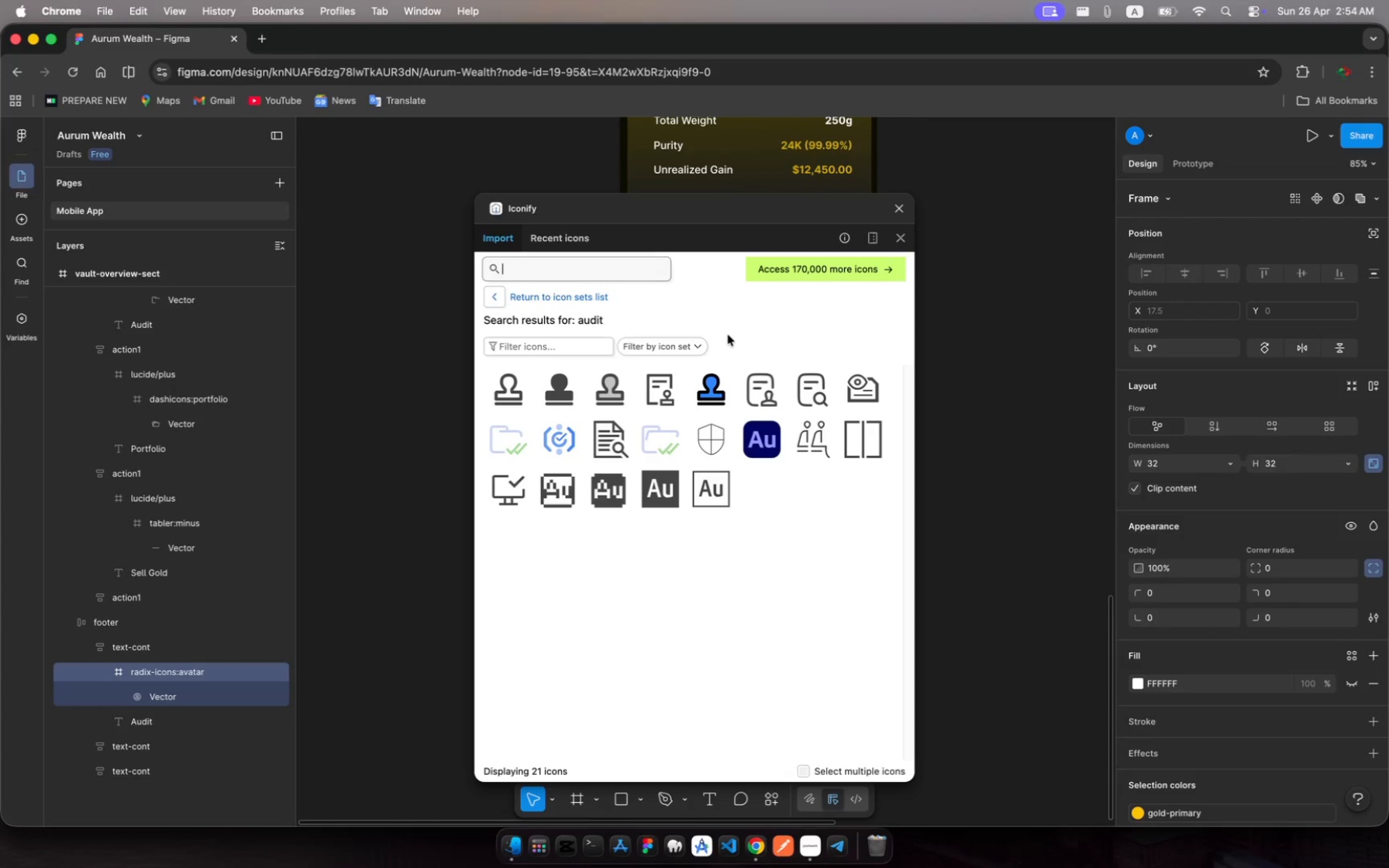 
type(wallet)
 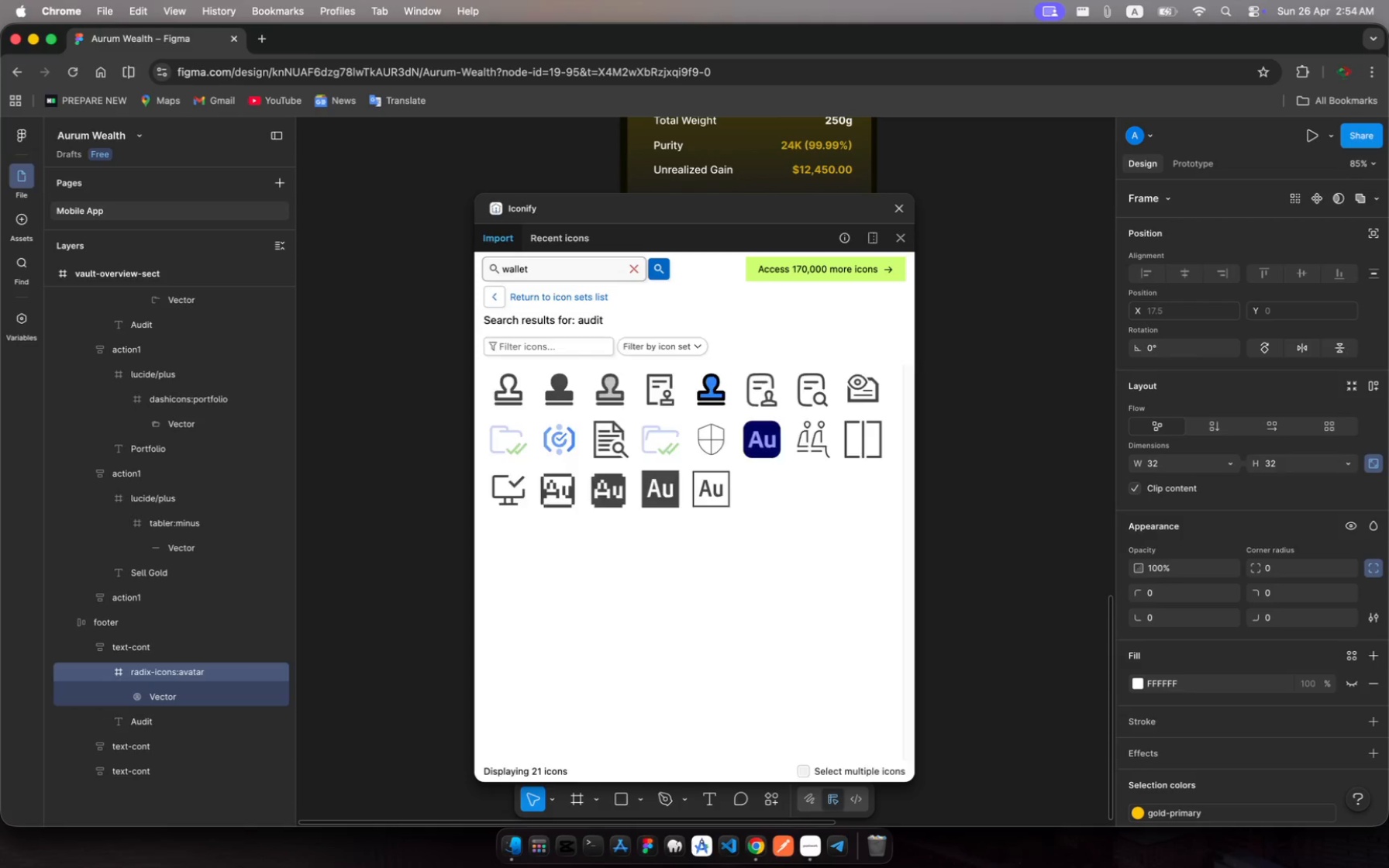 
key(Enter)
 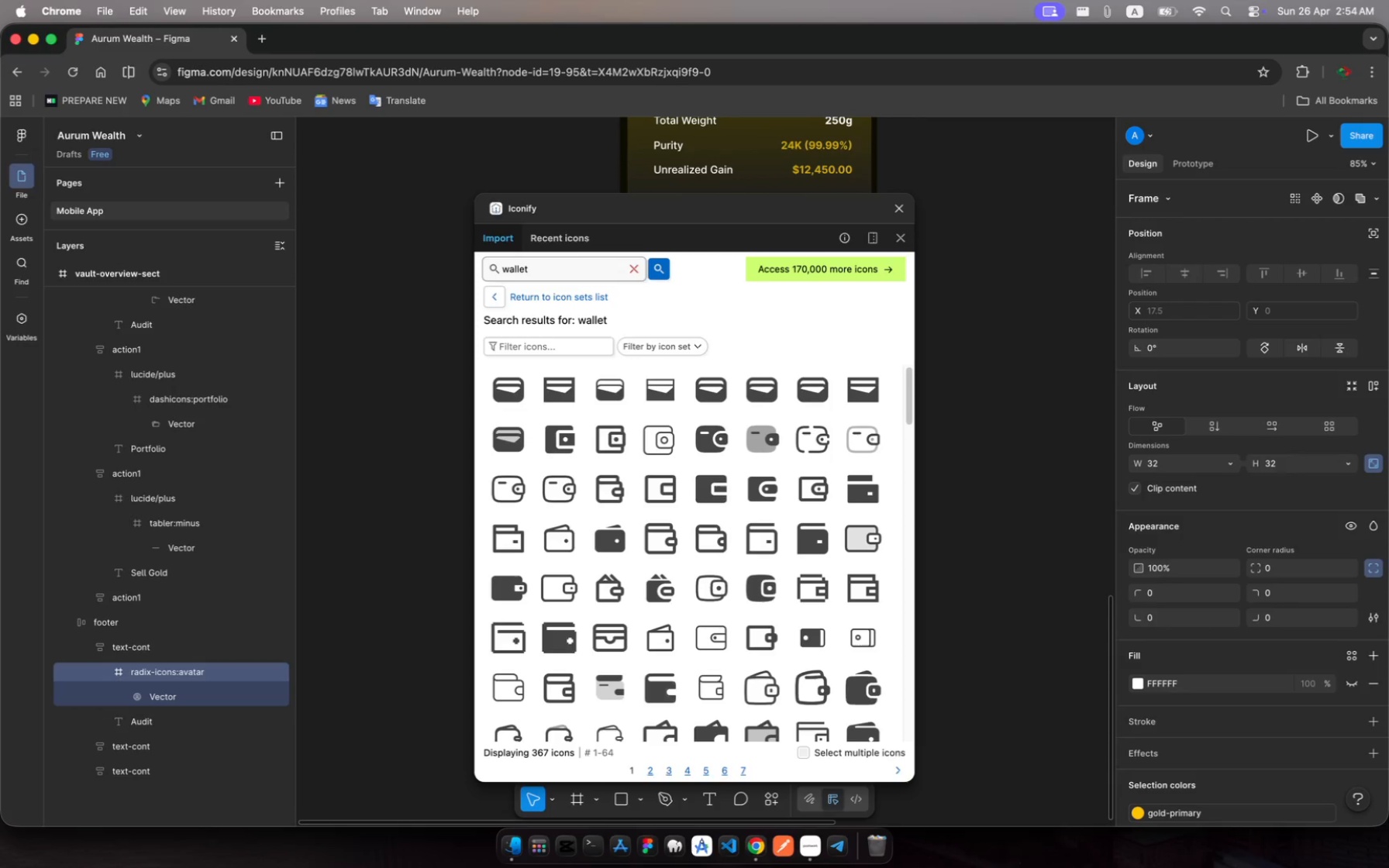 
wait(7.46)
 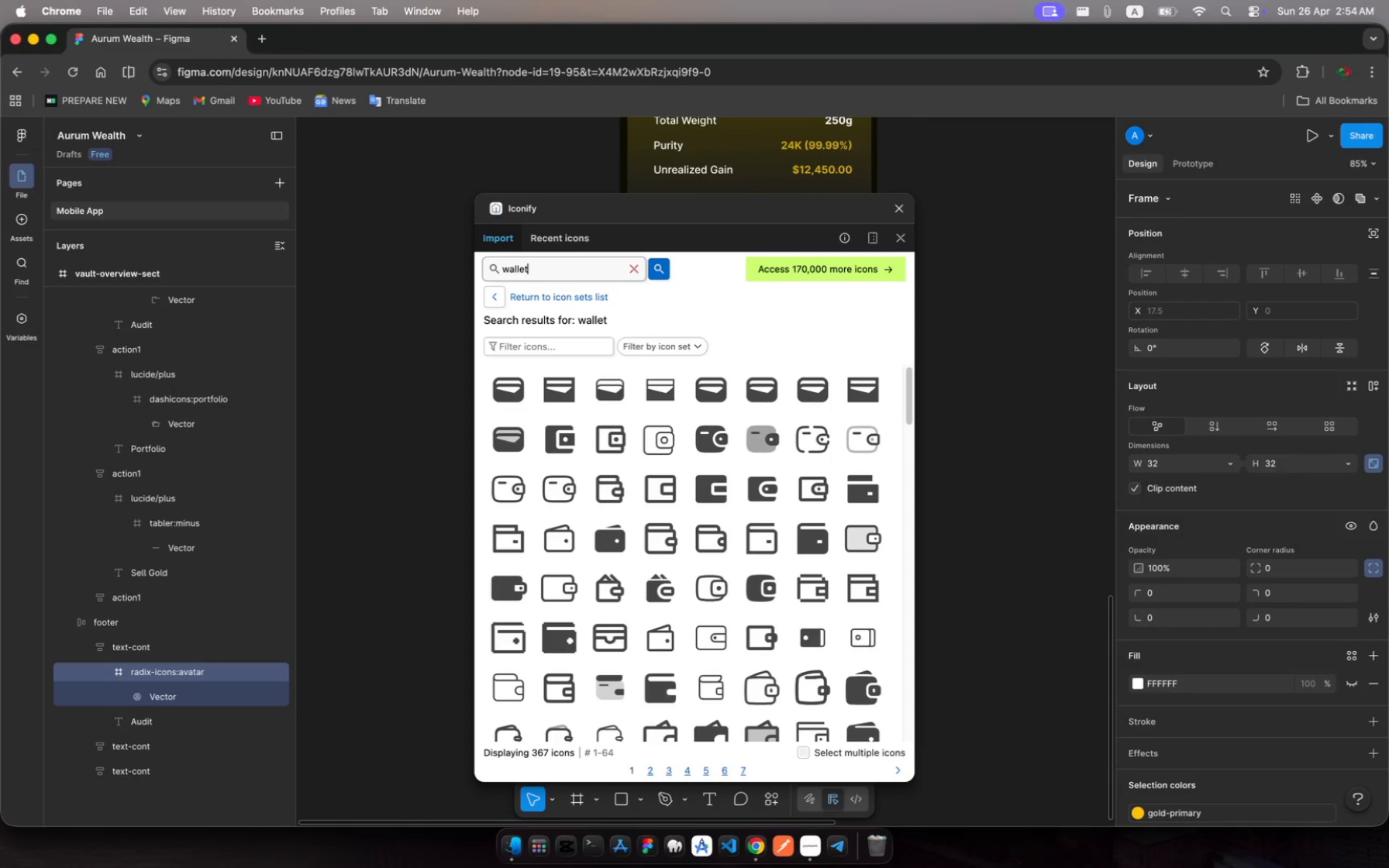 
left_click([714, 441])
 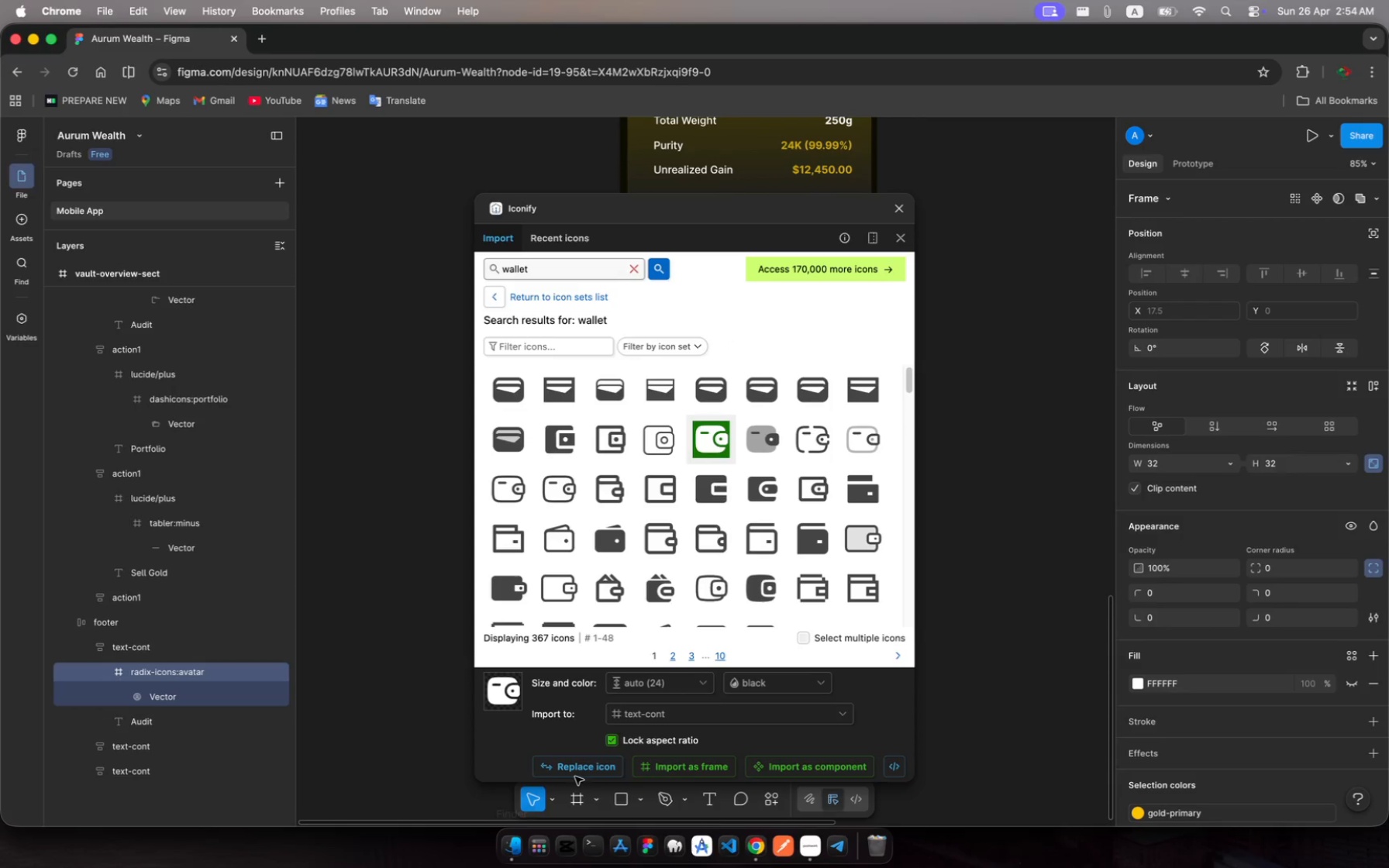 
left_click([584, 764])
 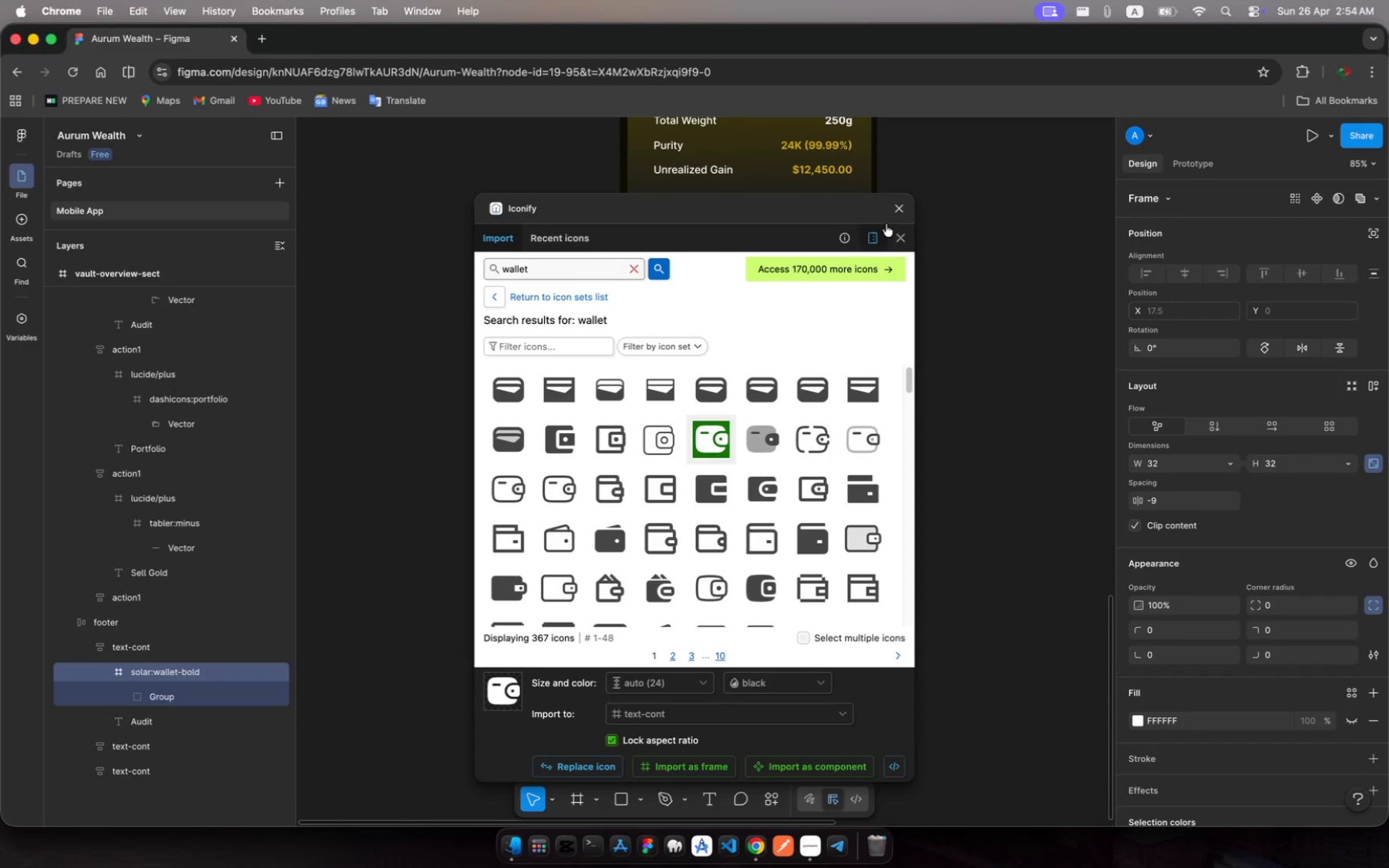 
left_click([905, 205])
 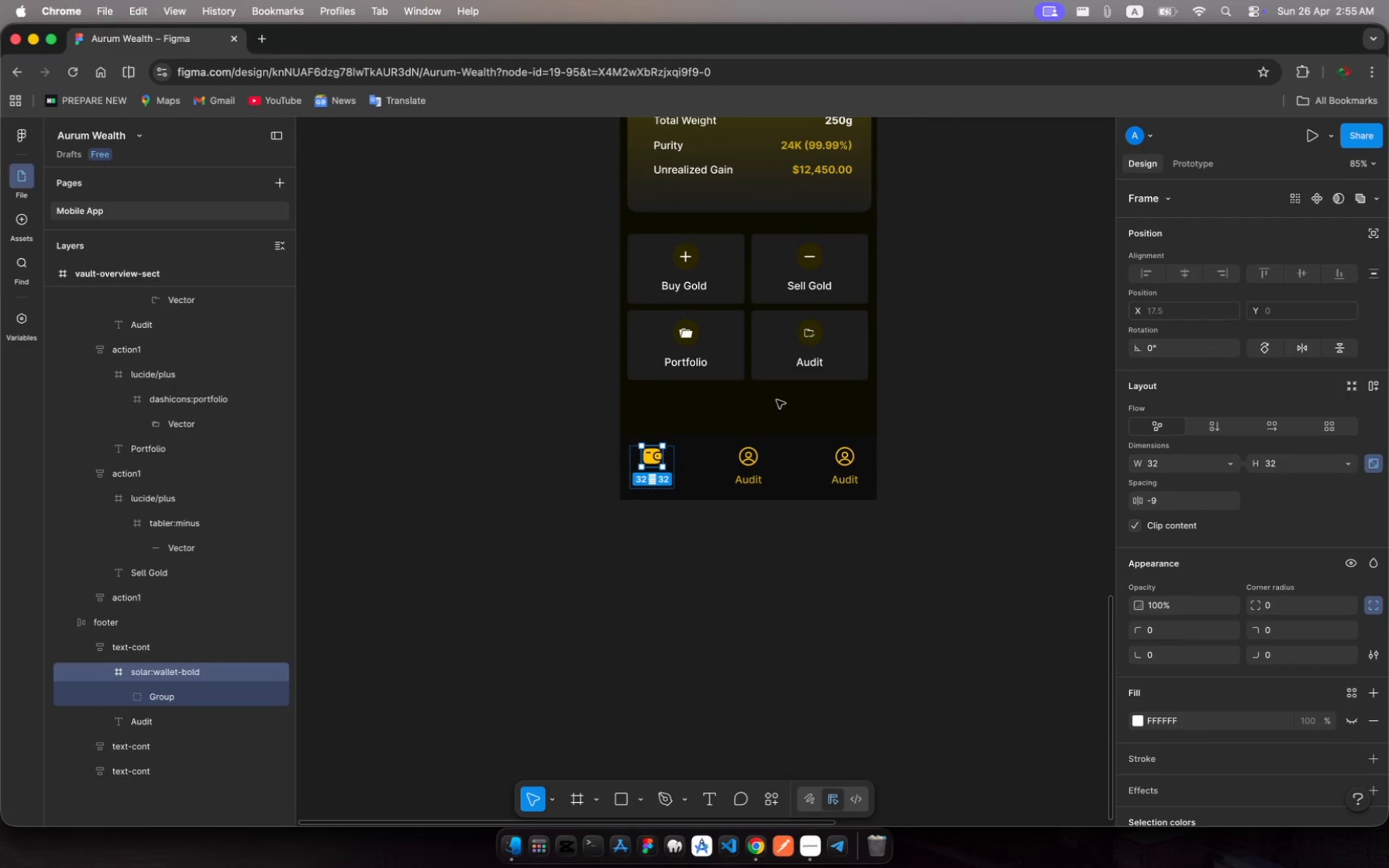 
left_click([750, 459])
 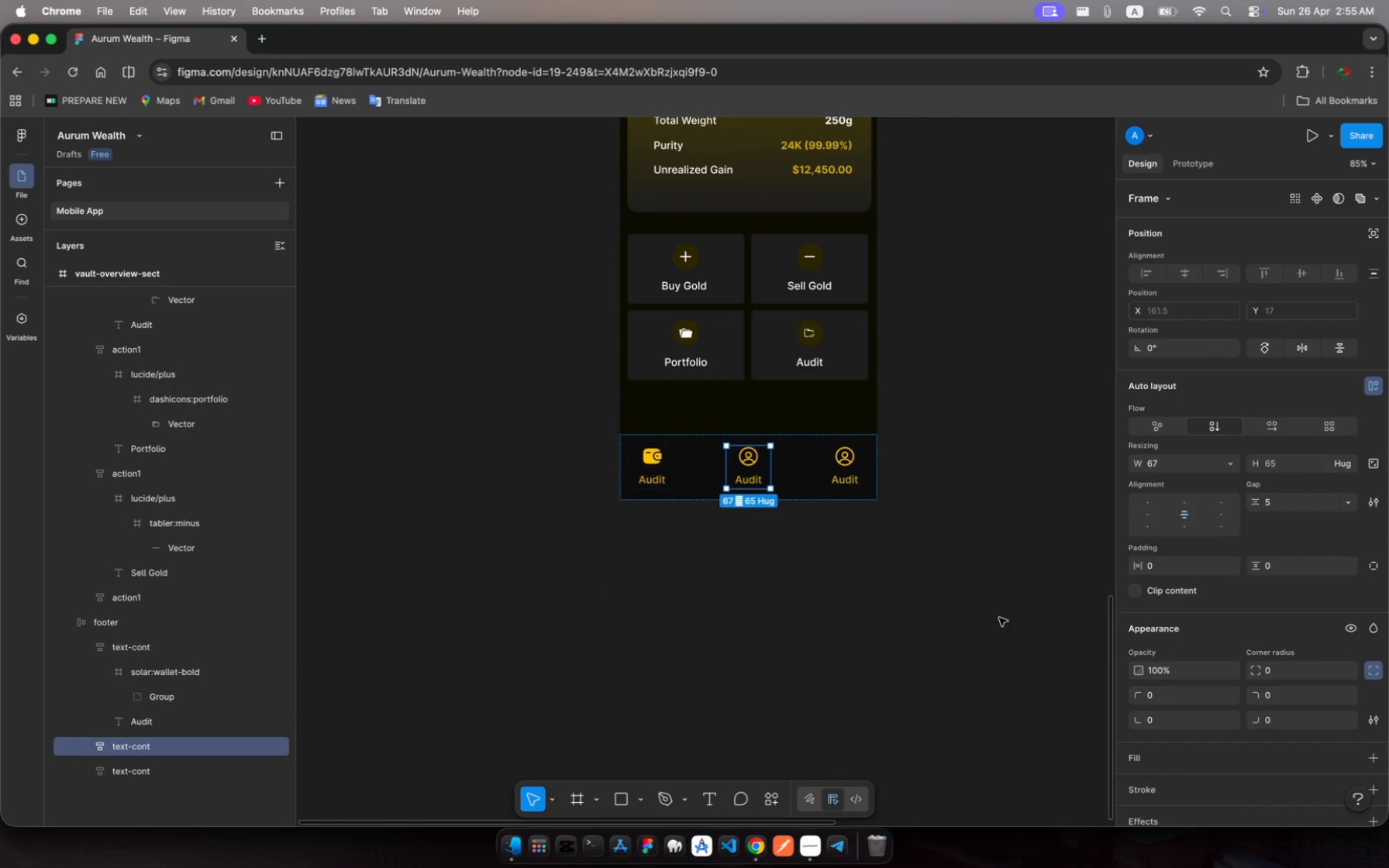 
scroll: coordinate [1218, 686], scroll_direction: down, amount: 14.0
 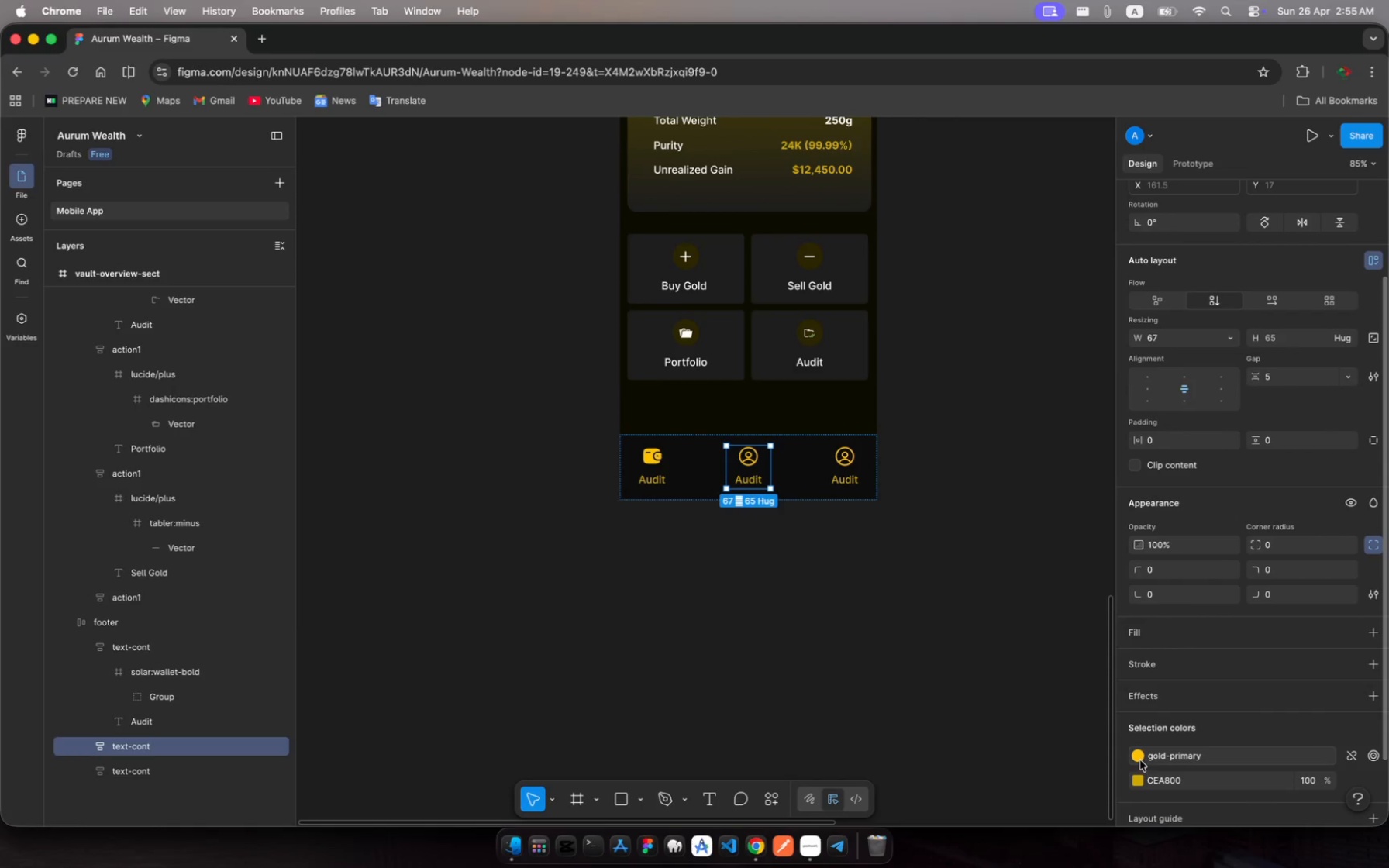 
left_click([1139, 756])
 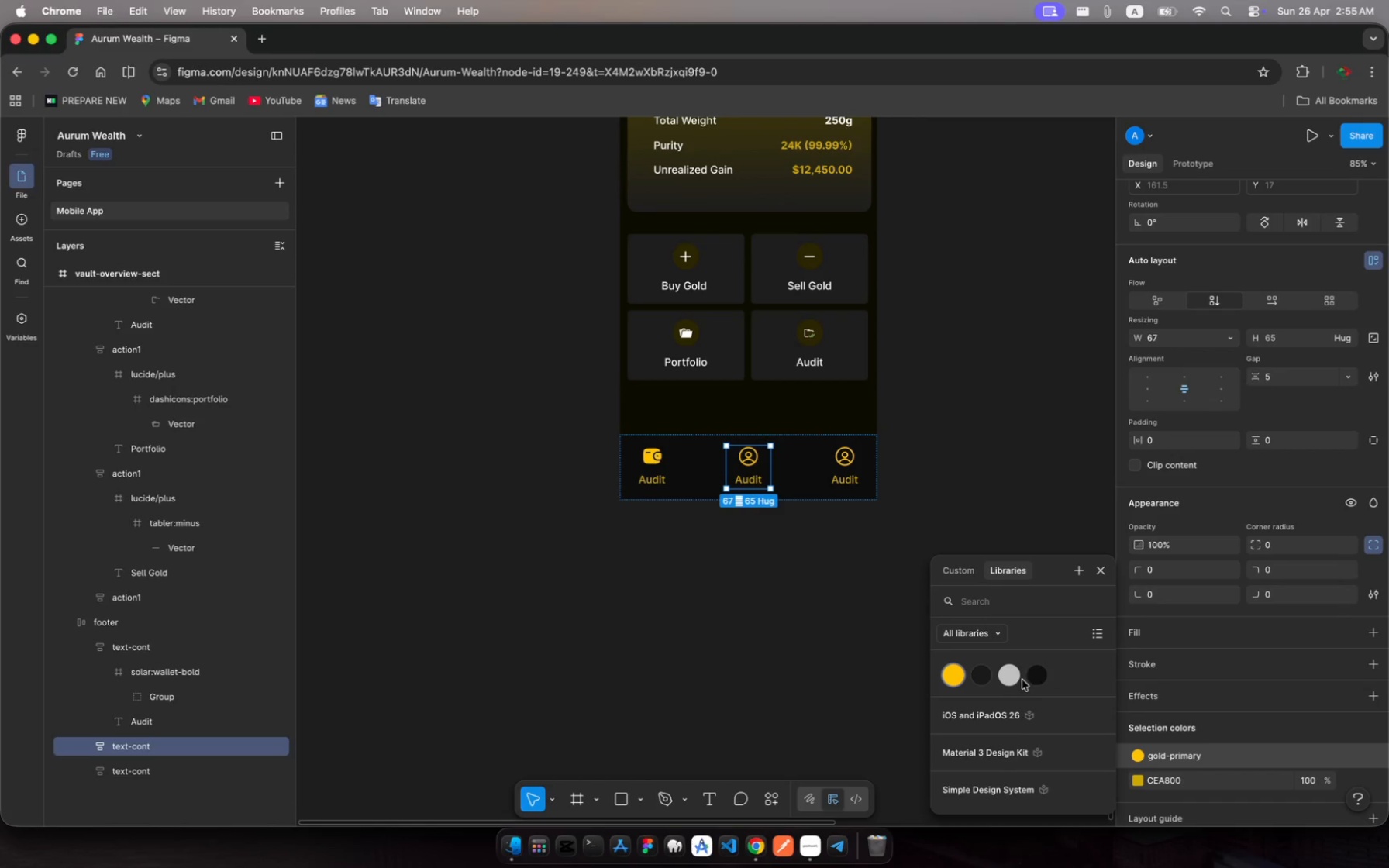 
left_click([1012, 676])
 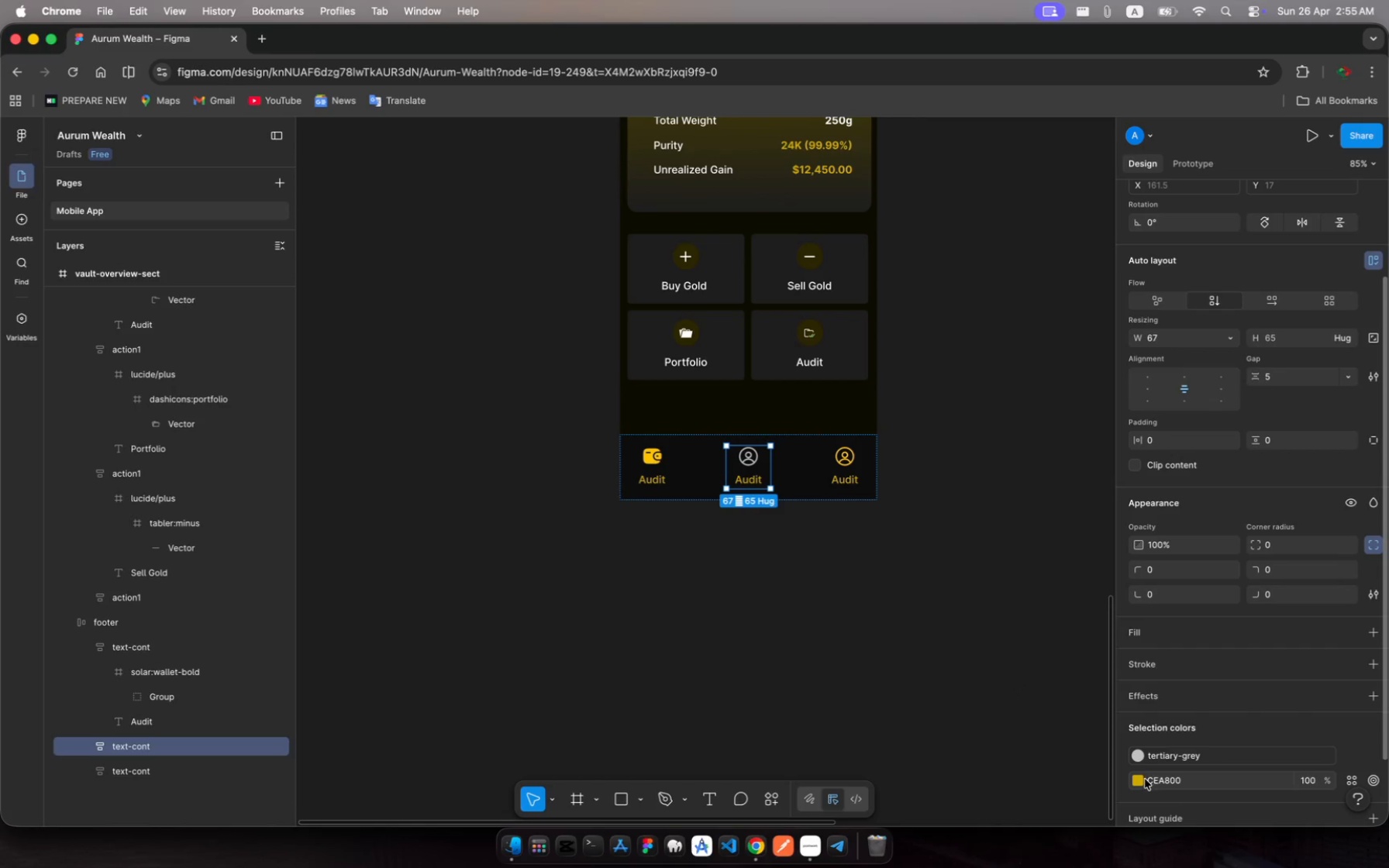 
left_click([1138, 780])
 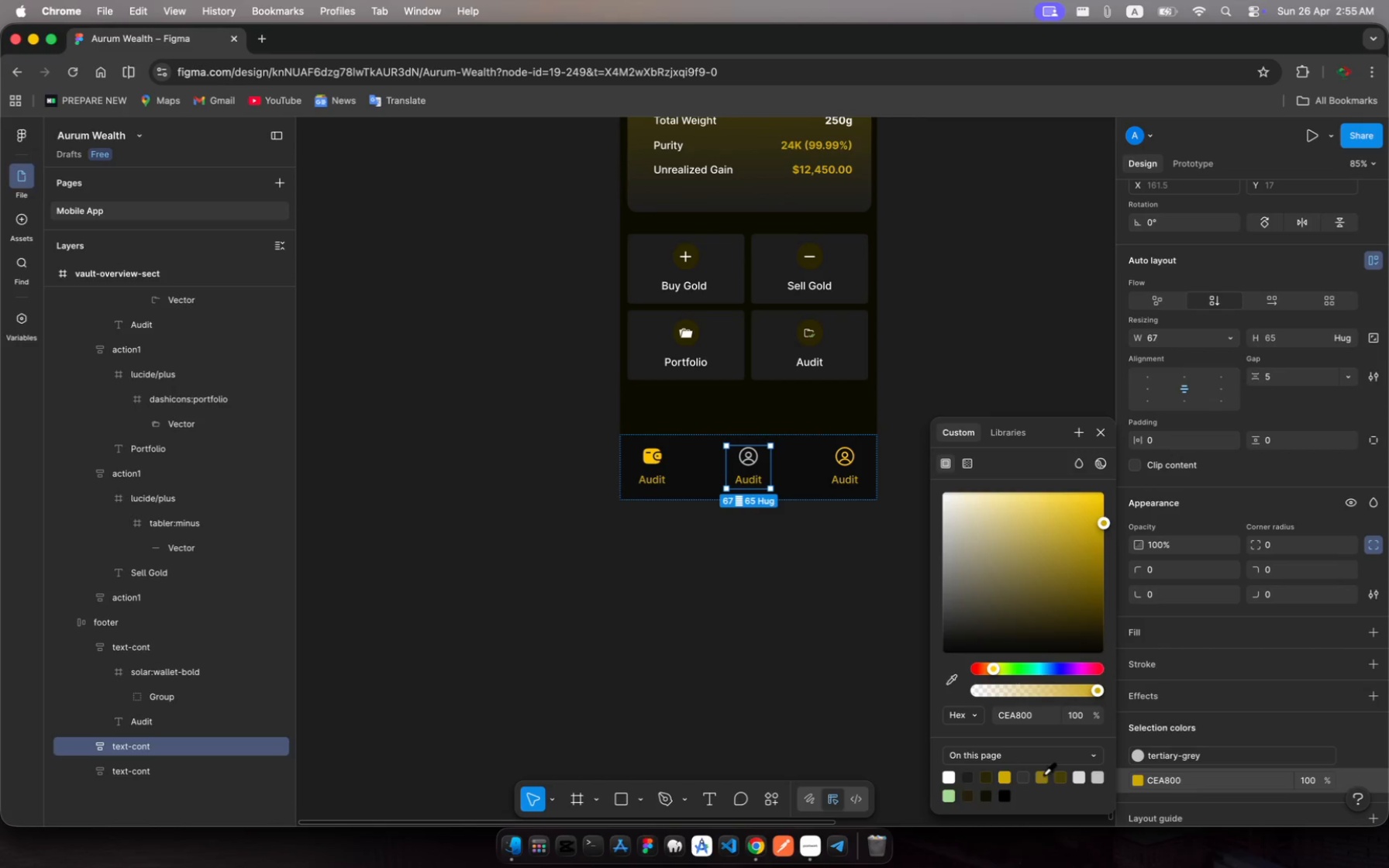 
left_click([1096, 774])
 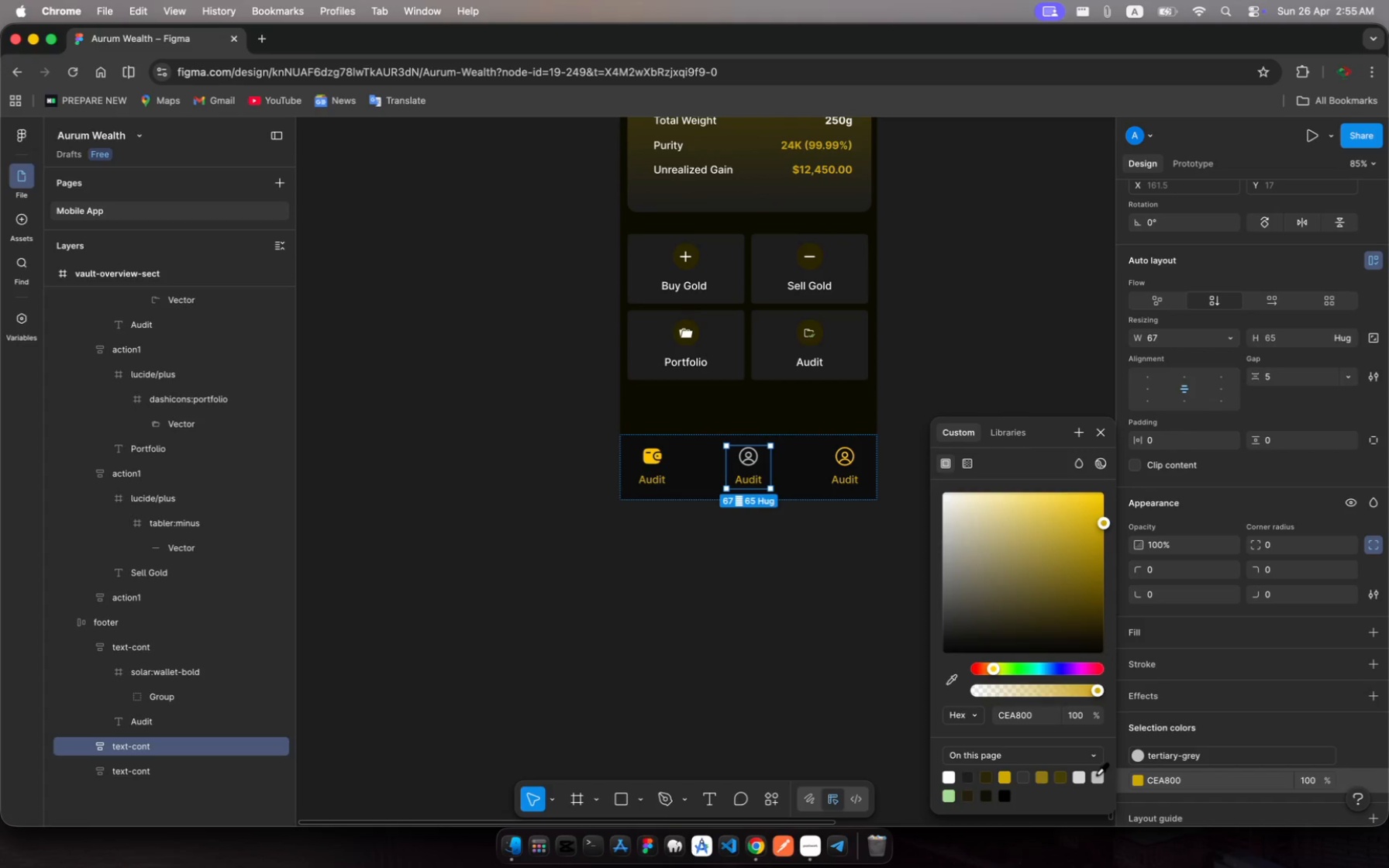 
left_click([1096, 774])
 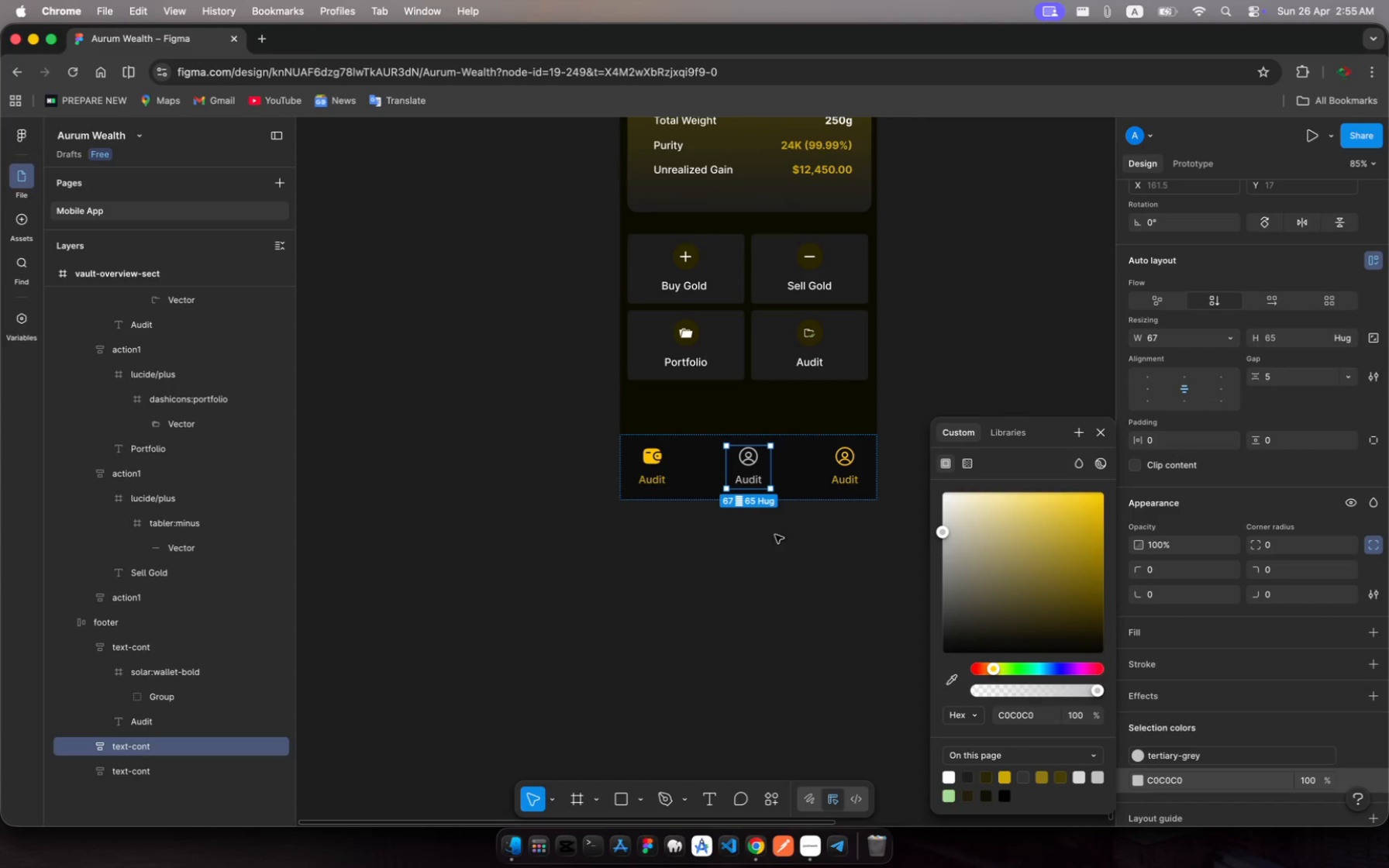 
left_click([746, 451])
 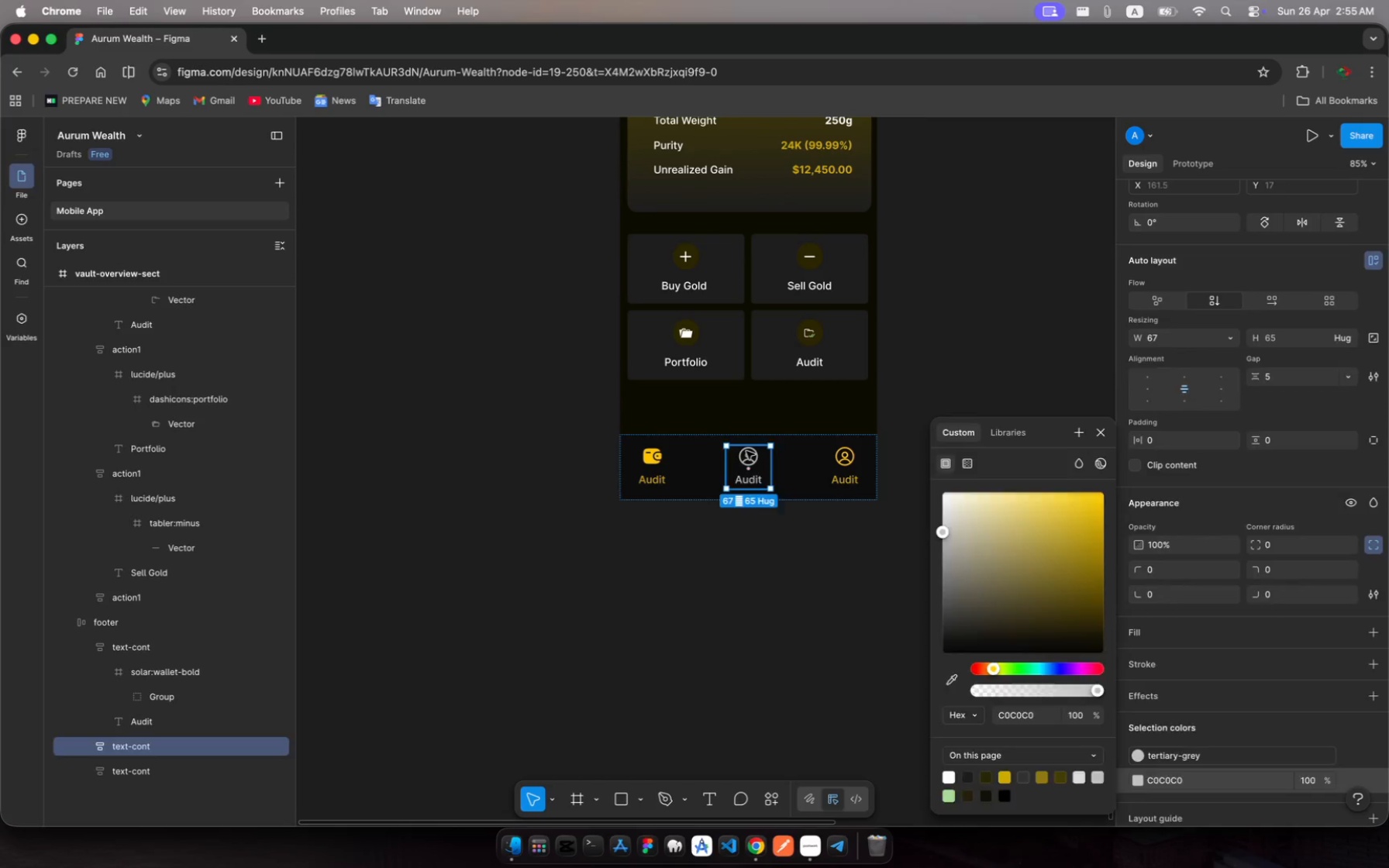 
left_click([746, 451])
 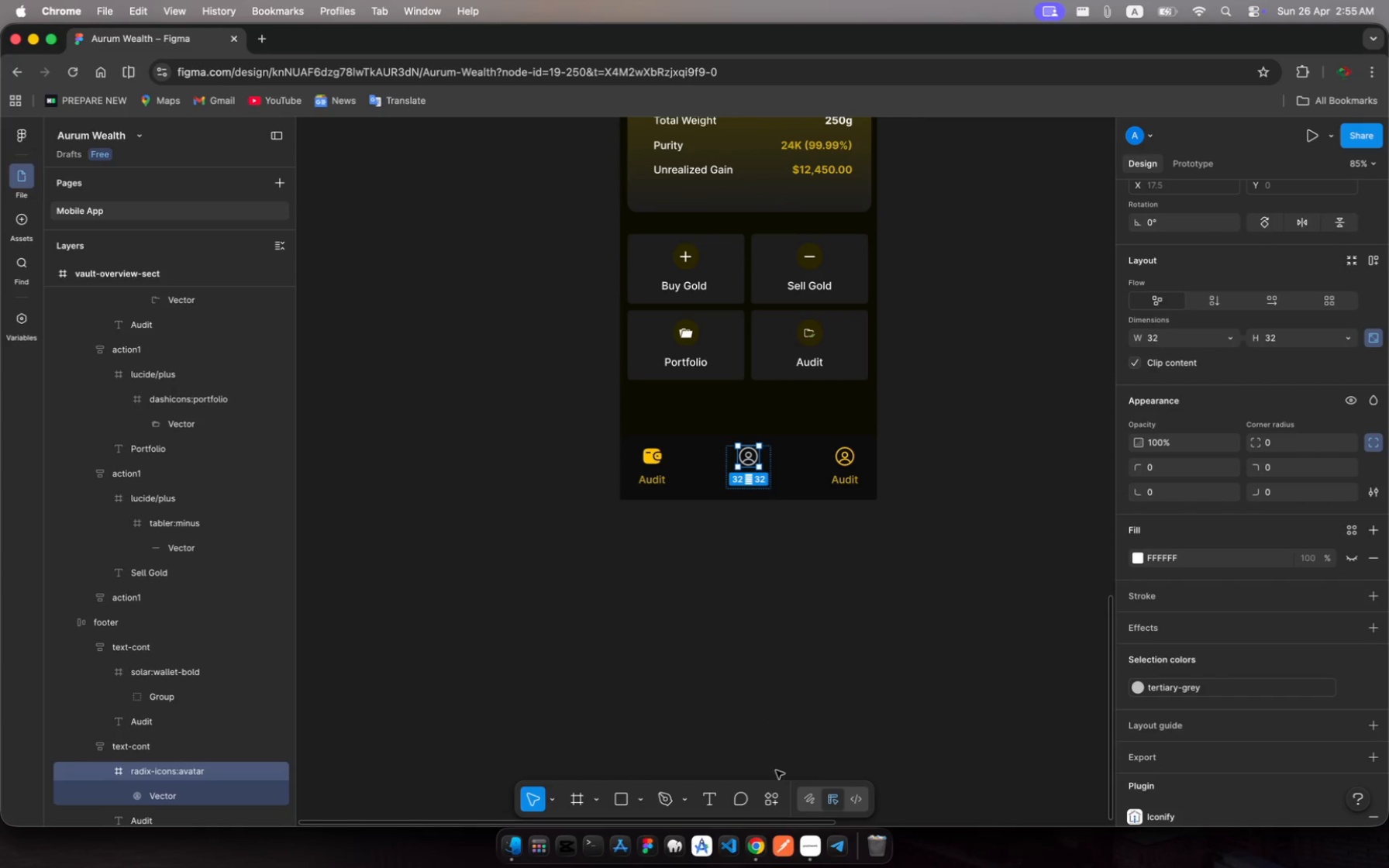 
left_click([773, 797])
 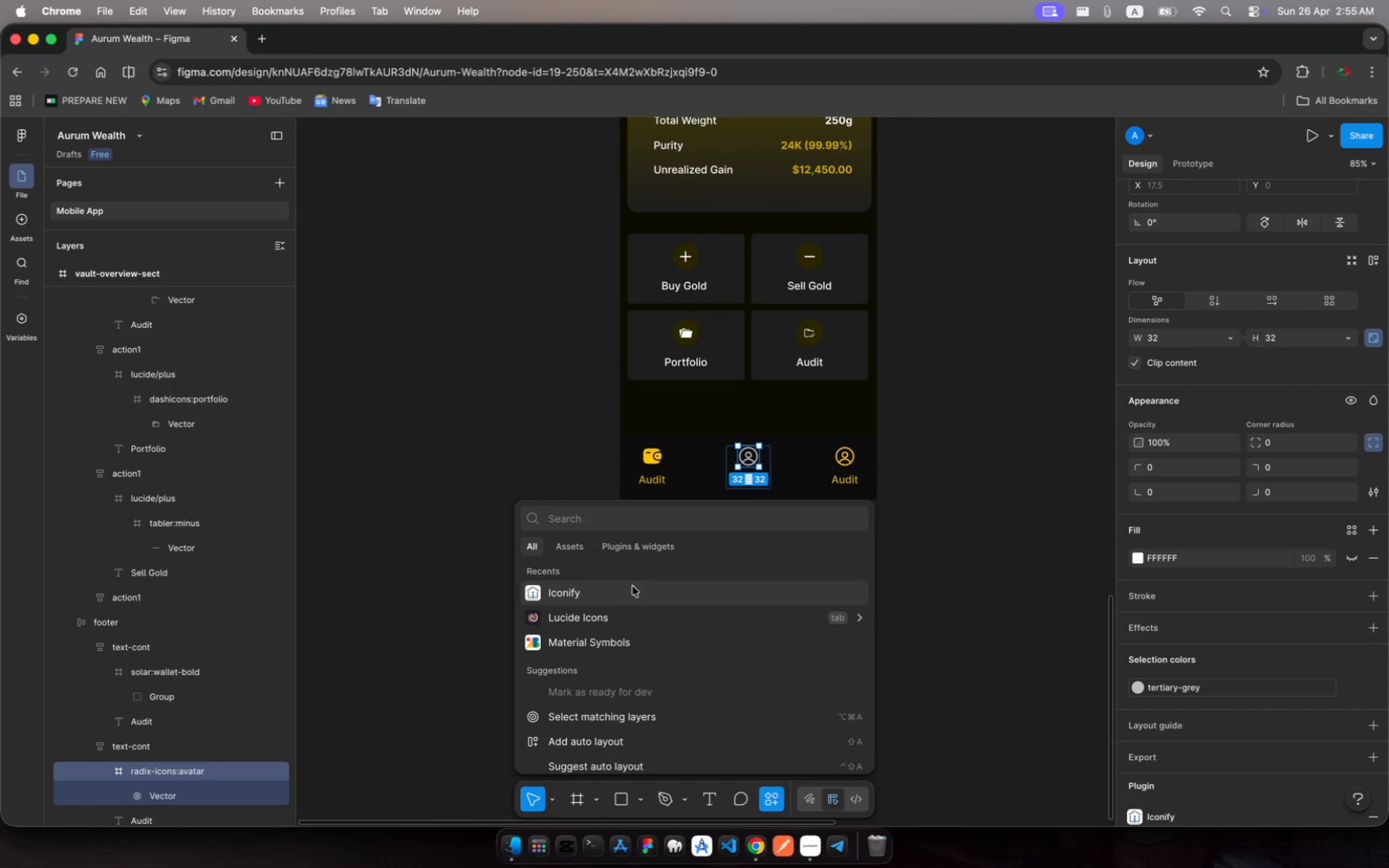 
left_click([632, 586])
 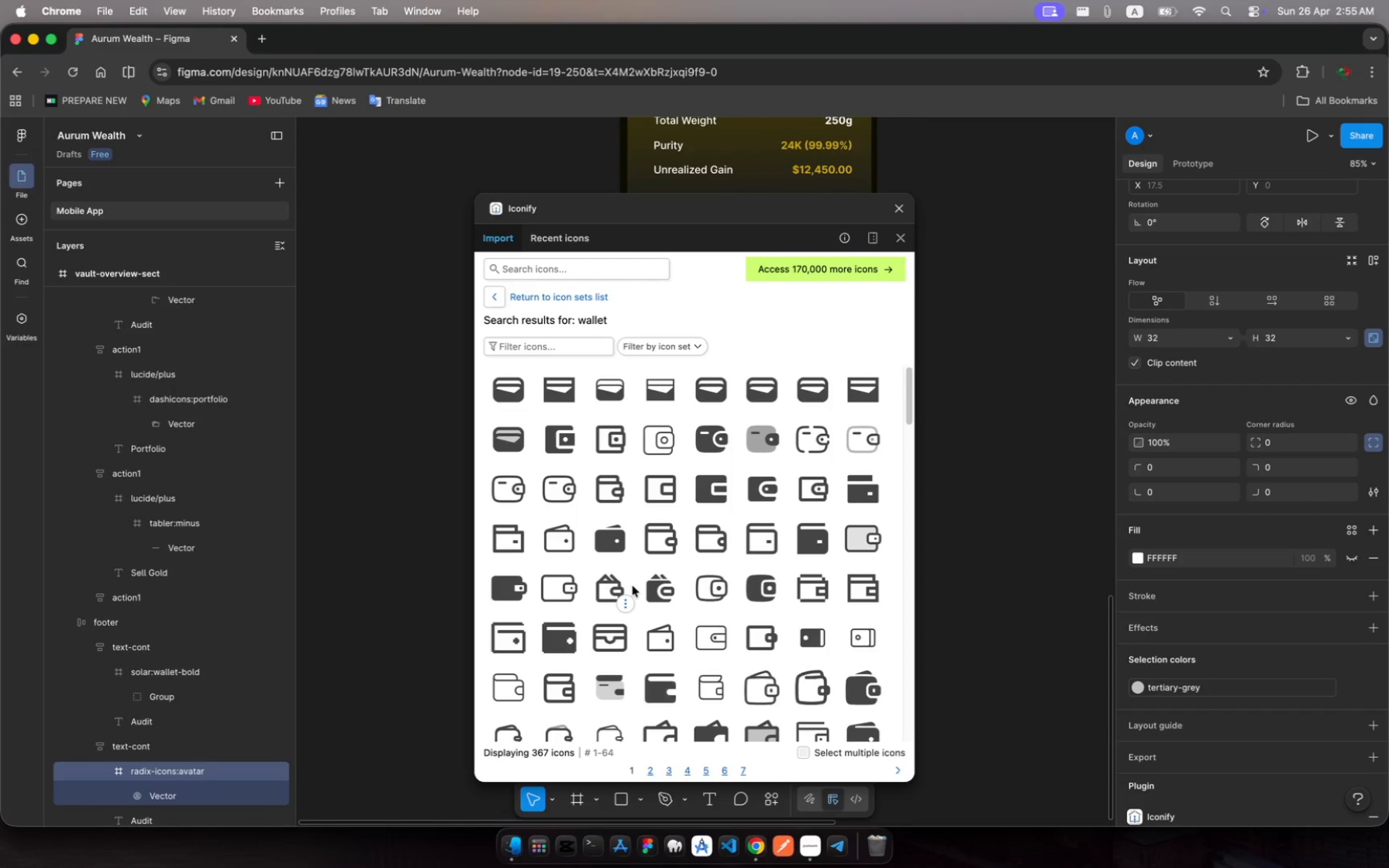 
wait(11.42)
 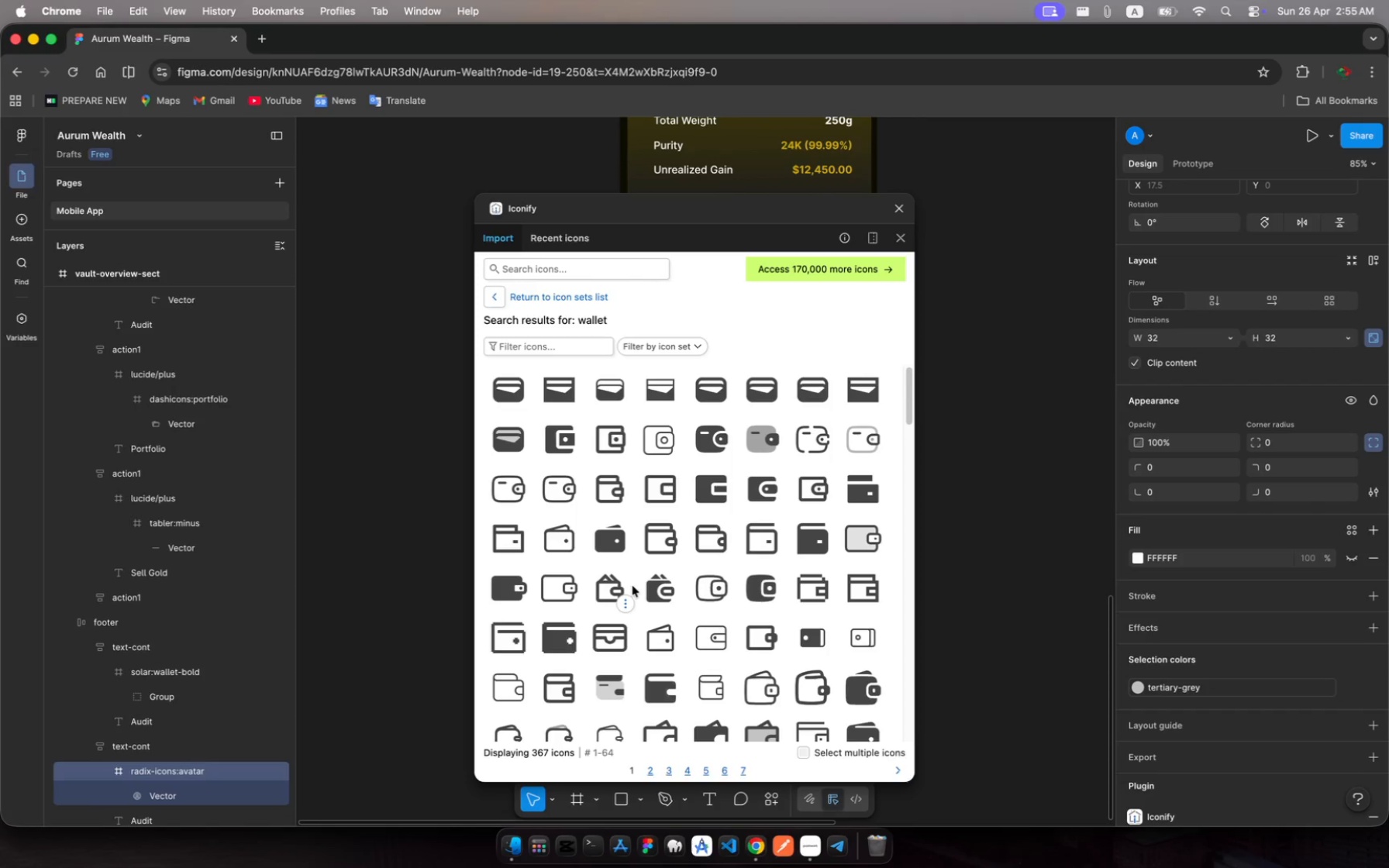 
left_click([523, 348])
 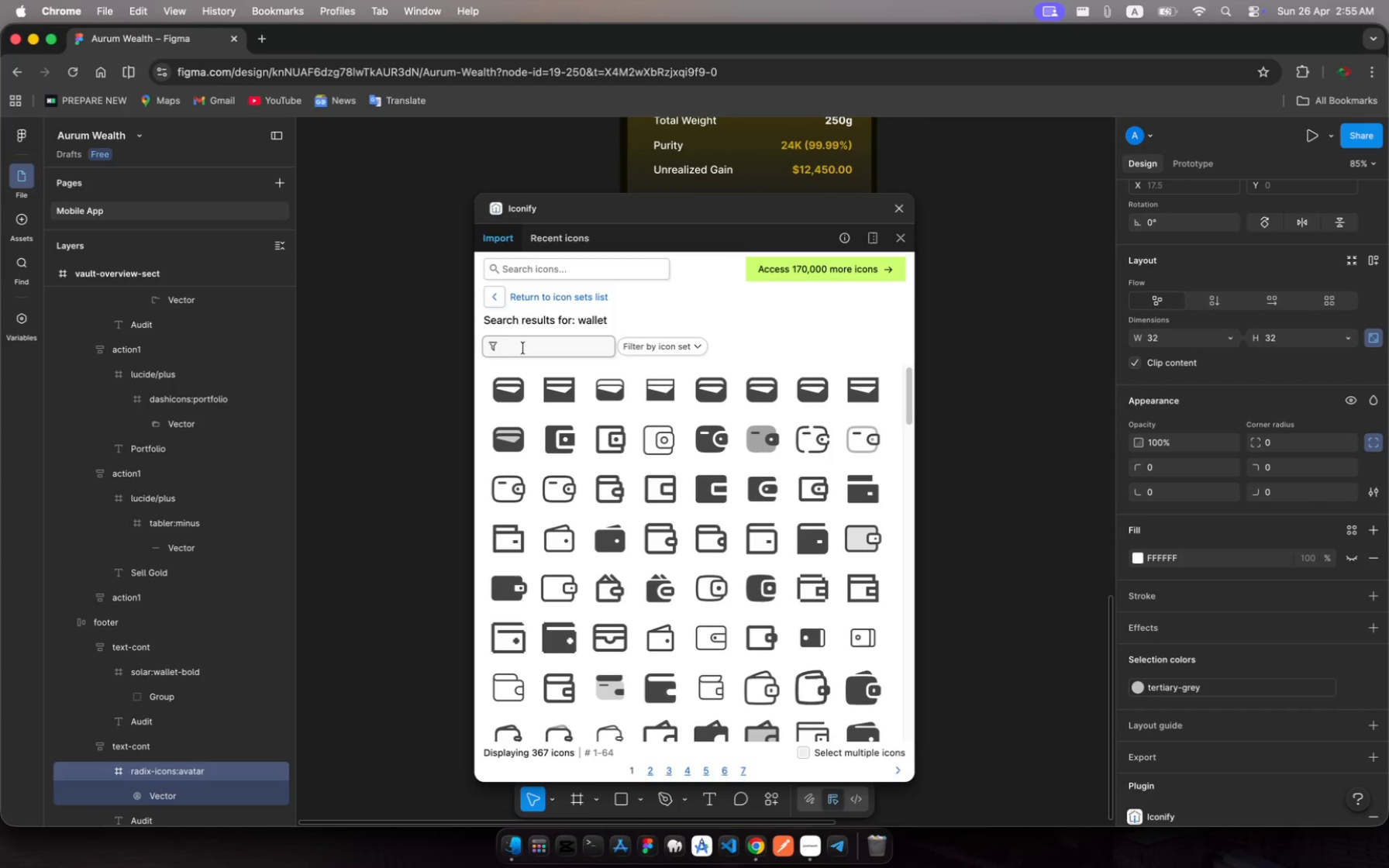 
type(ana)
key(Backspace)
 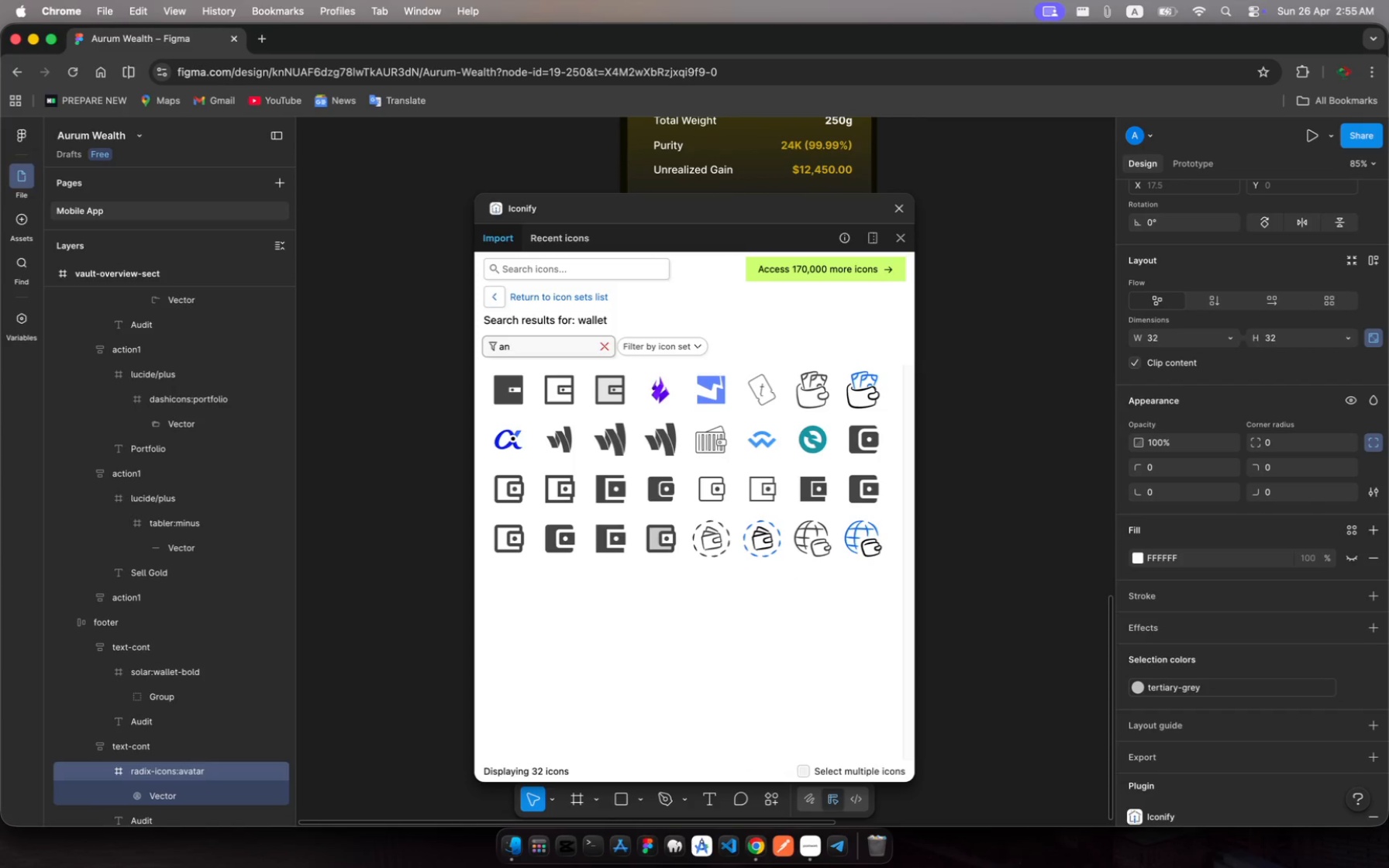 
type(aly)
 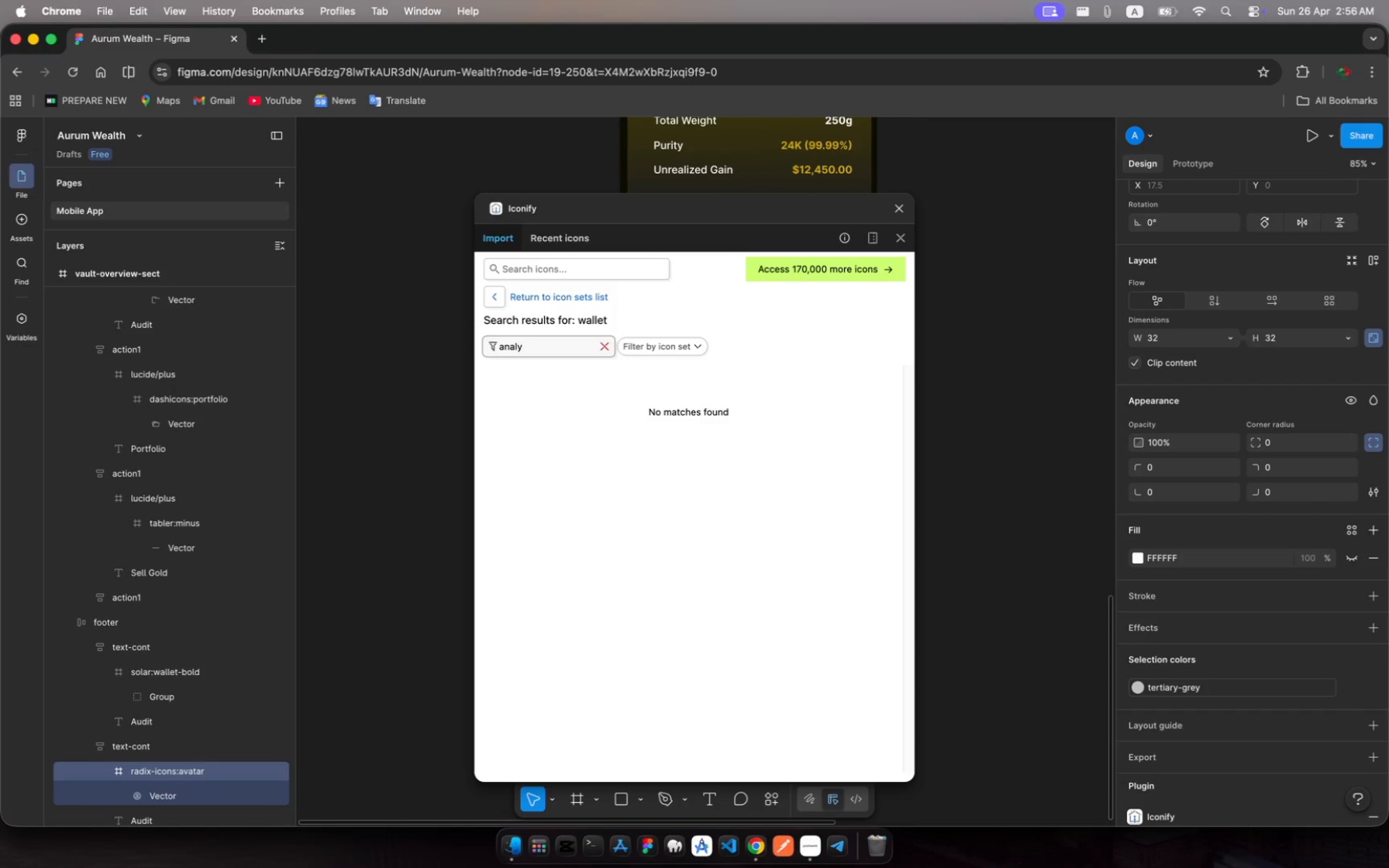 
wait(40.7)
 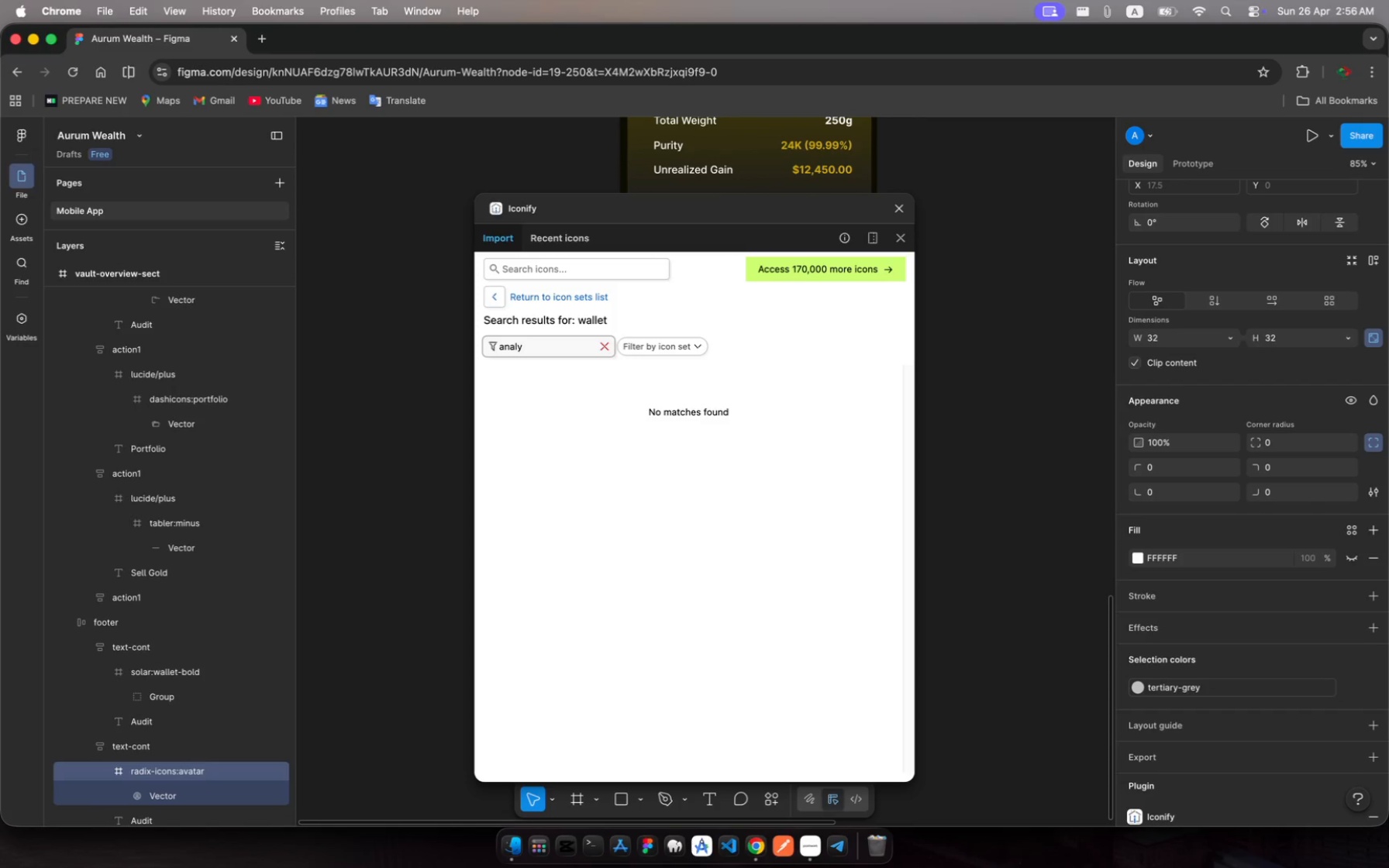 
type(tics)
 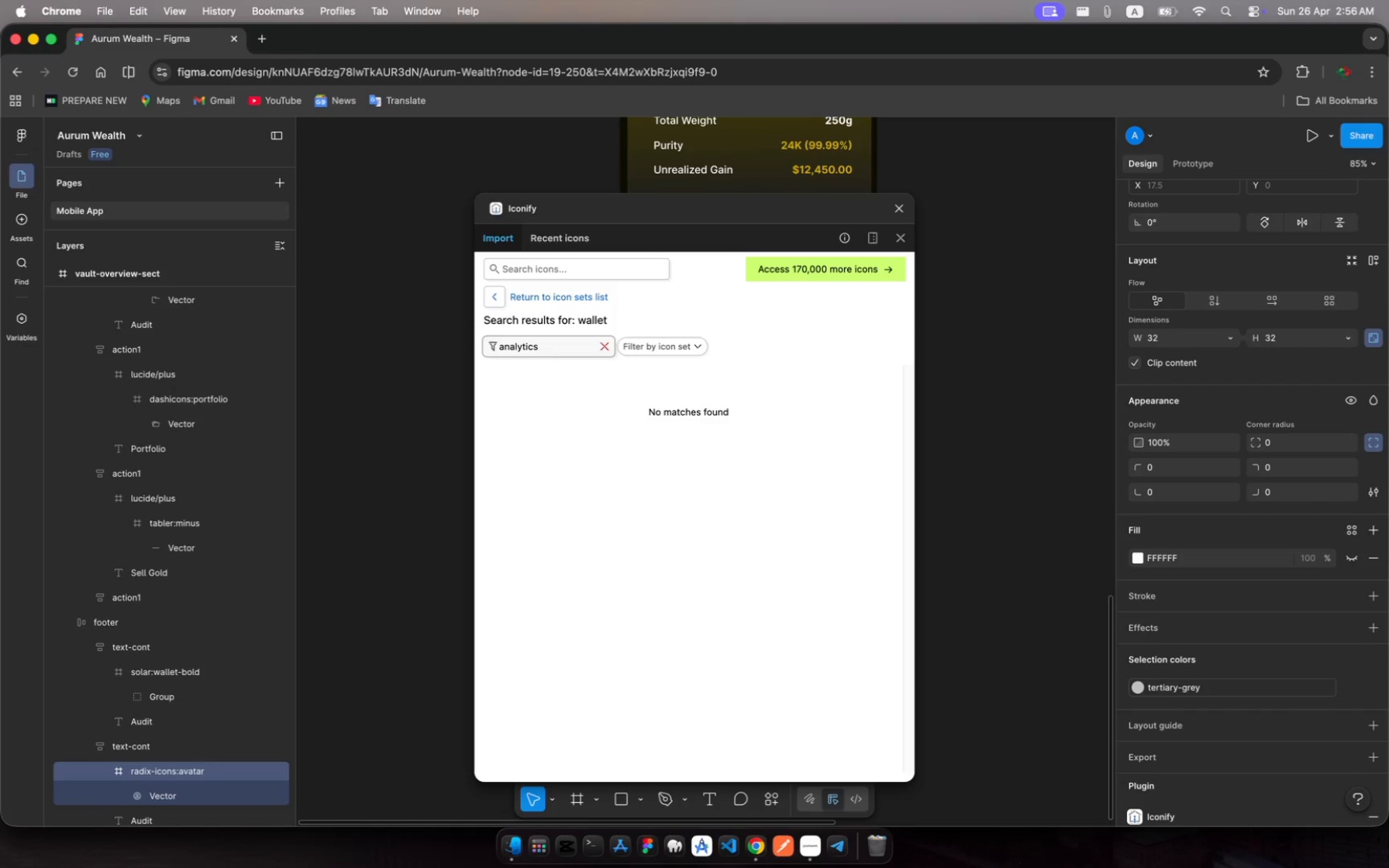 
key(Enter)
 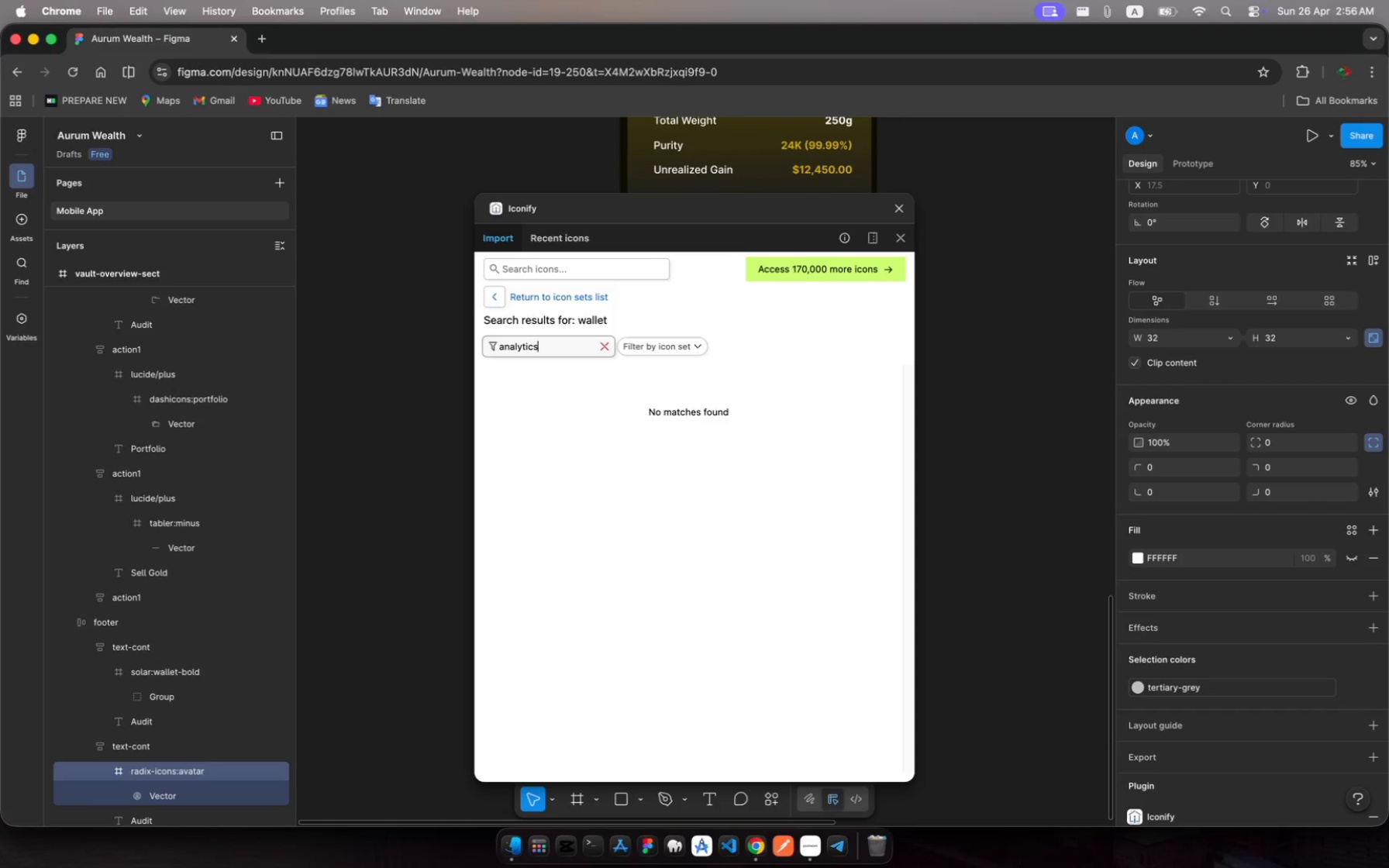 
key(Backspace)
key(Backspace)
key(Backspace)
key(Backspace)
key(Backspace)
key(Backspace)
key(Backspace)
key(Backspace)
key(Backspace)
key(Backspace)
type(nfo)
key(Backspace)
key(Backspace)
key(Backspace)
key(Backspace)
key(Backspace)
type(data)
 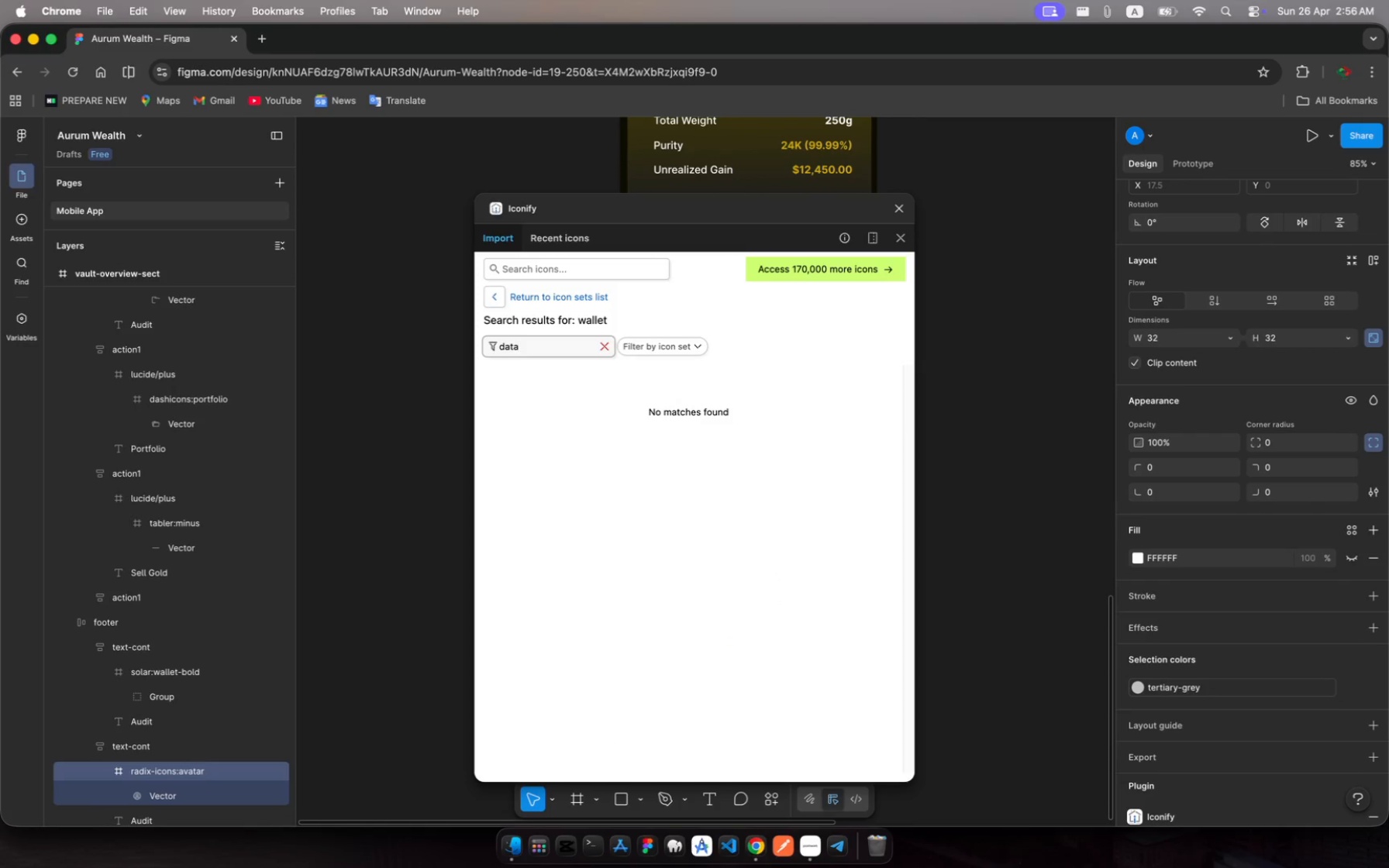 
hold_key(key=I, duration=0.3)
 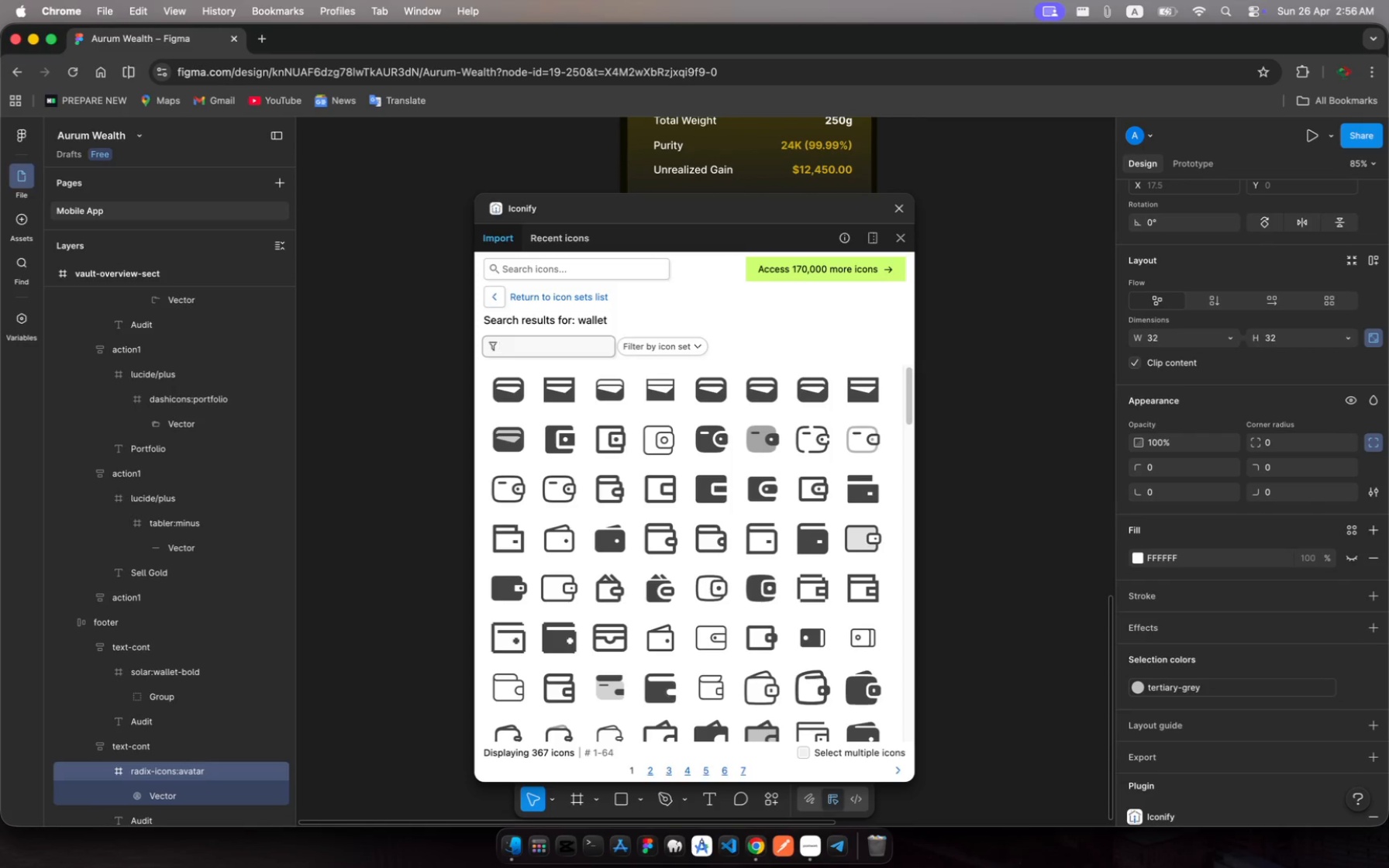 
key(Enter)
 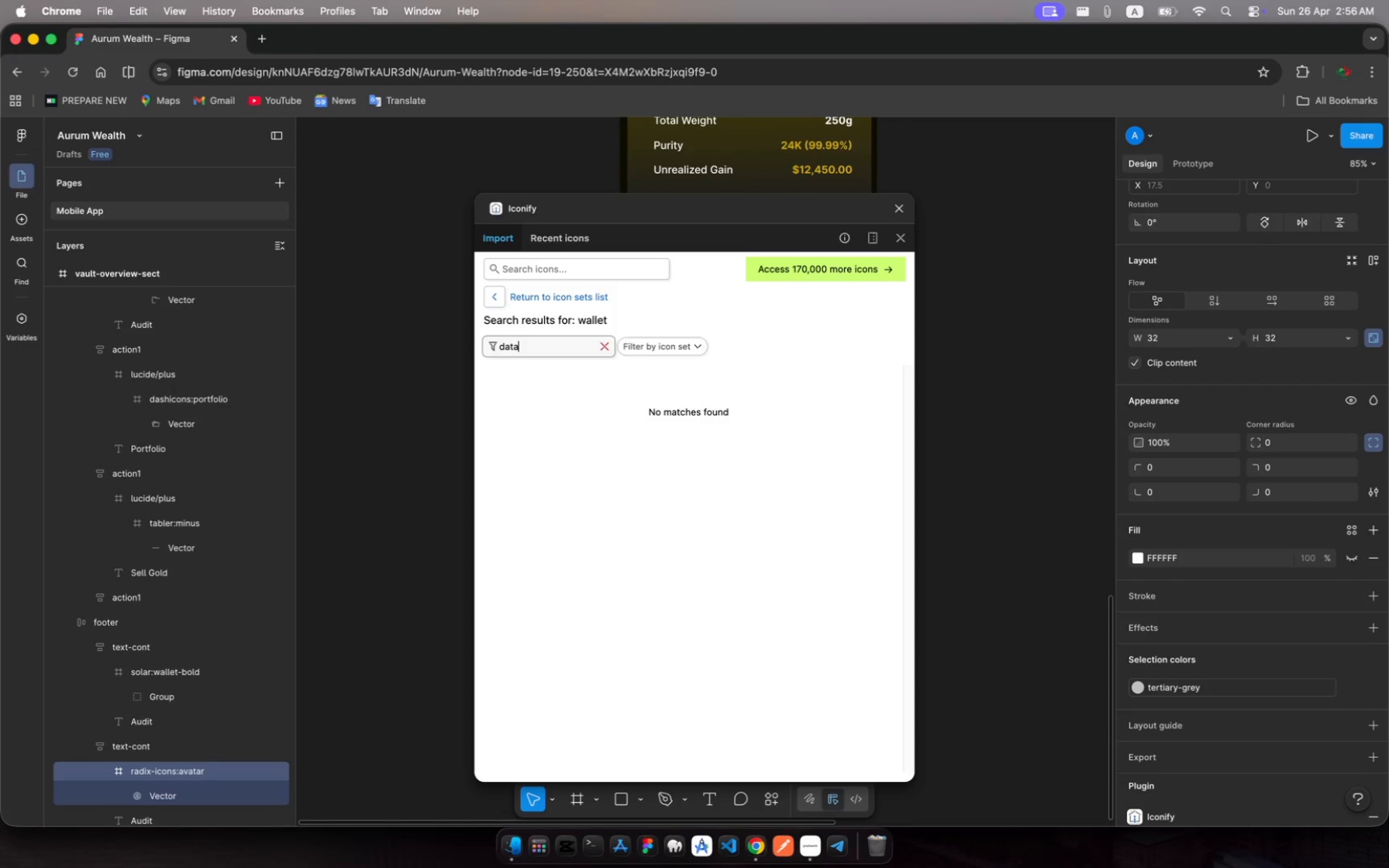 
key(Backspace)
 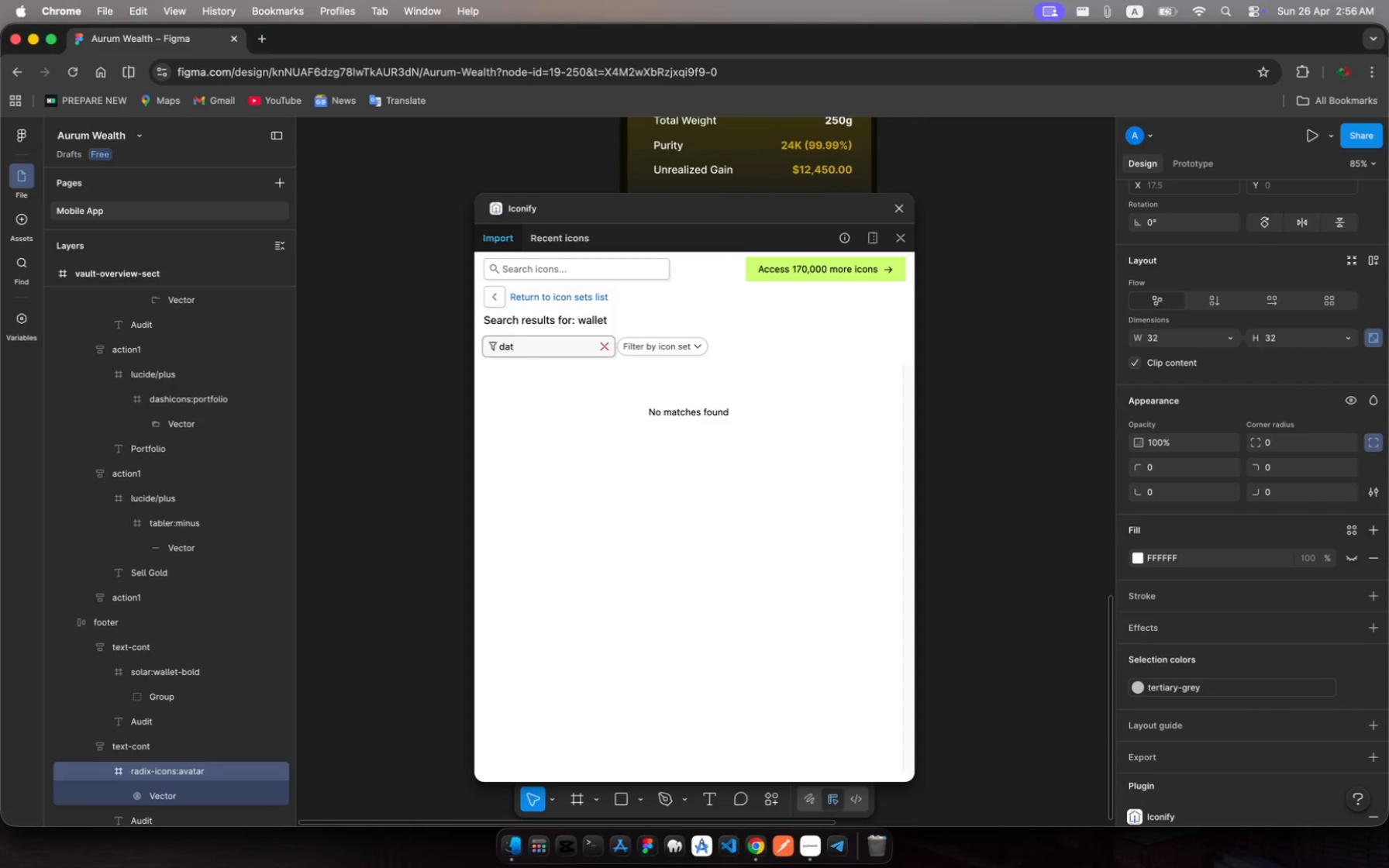 
key(Backspace)
 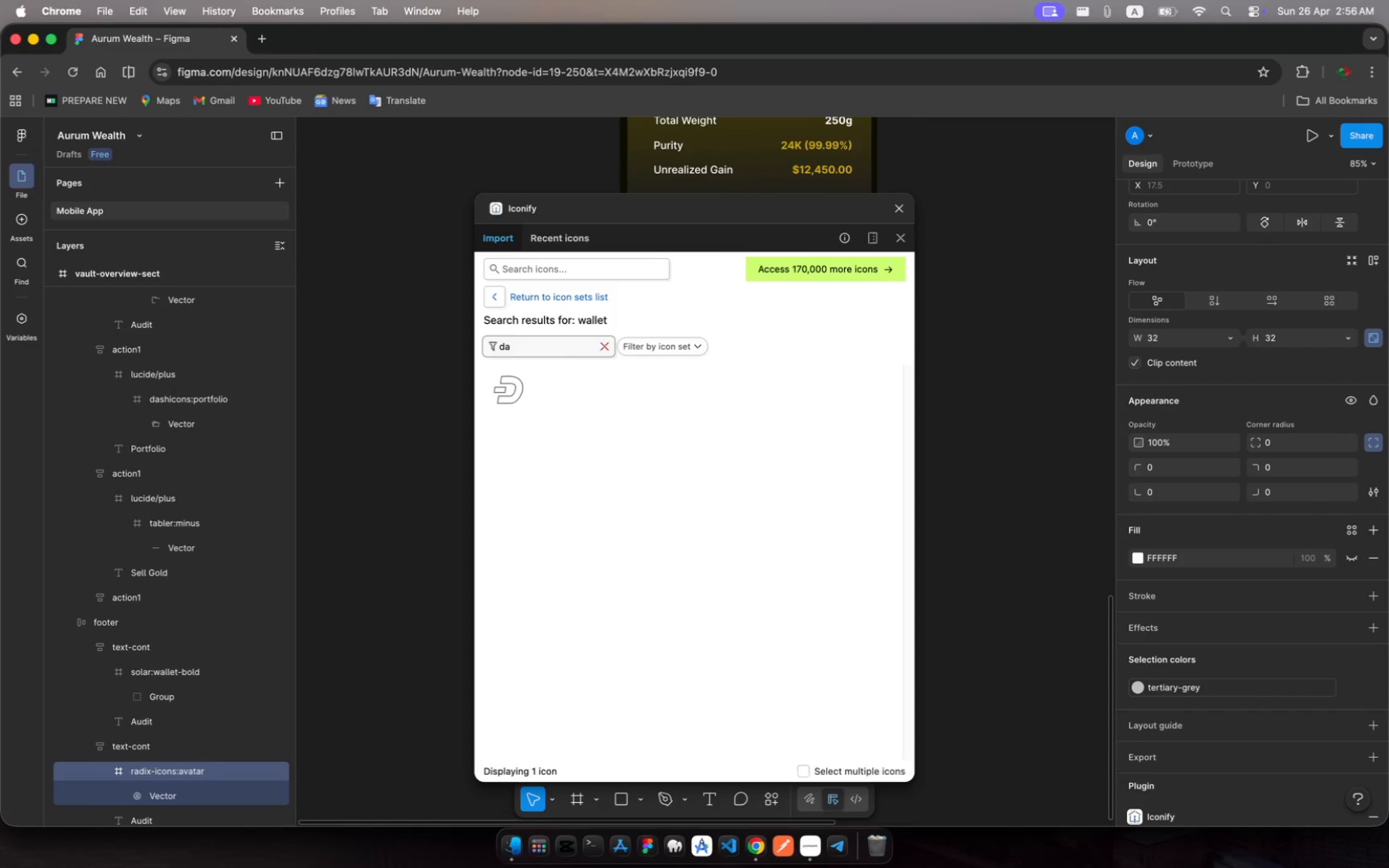 
key(Backspace)
 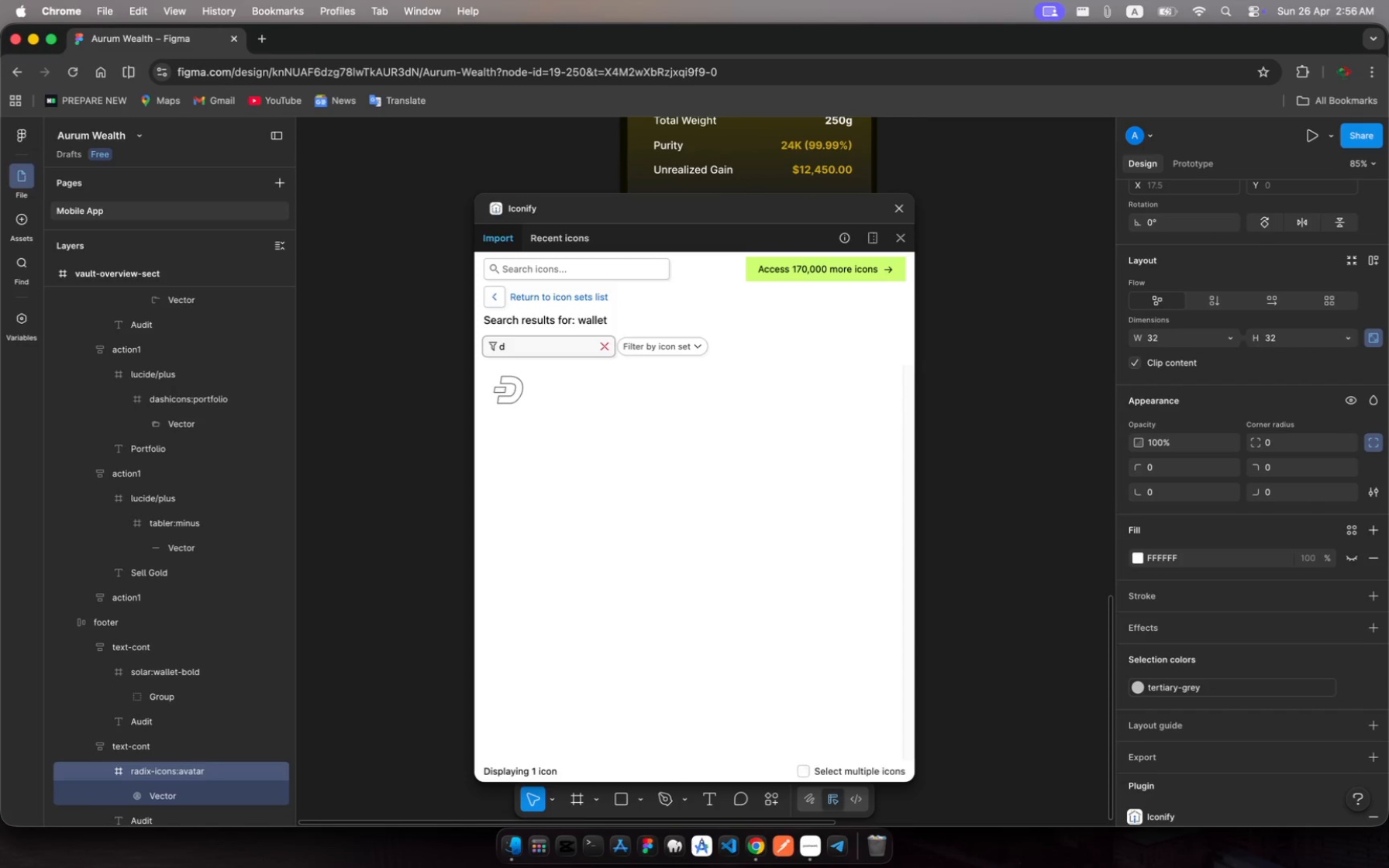 
key(Backspace)
 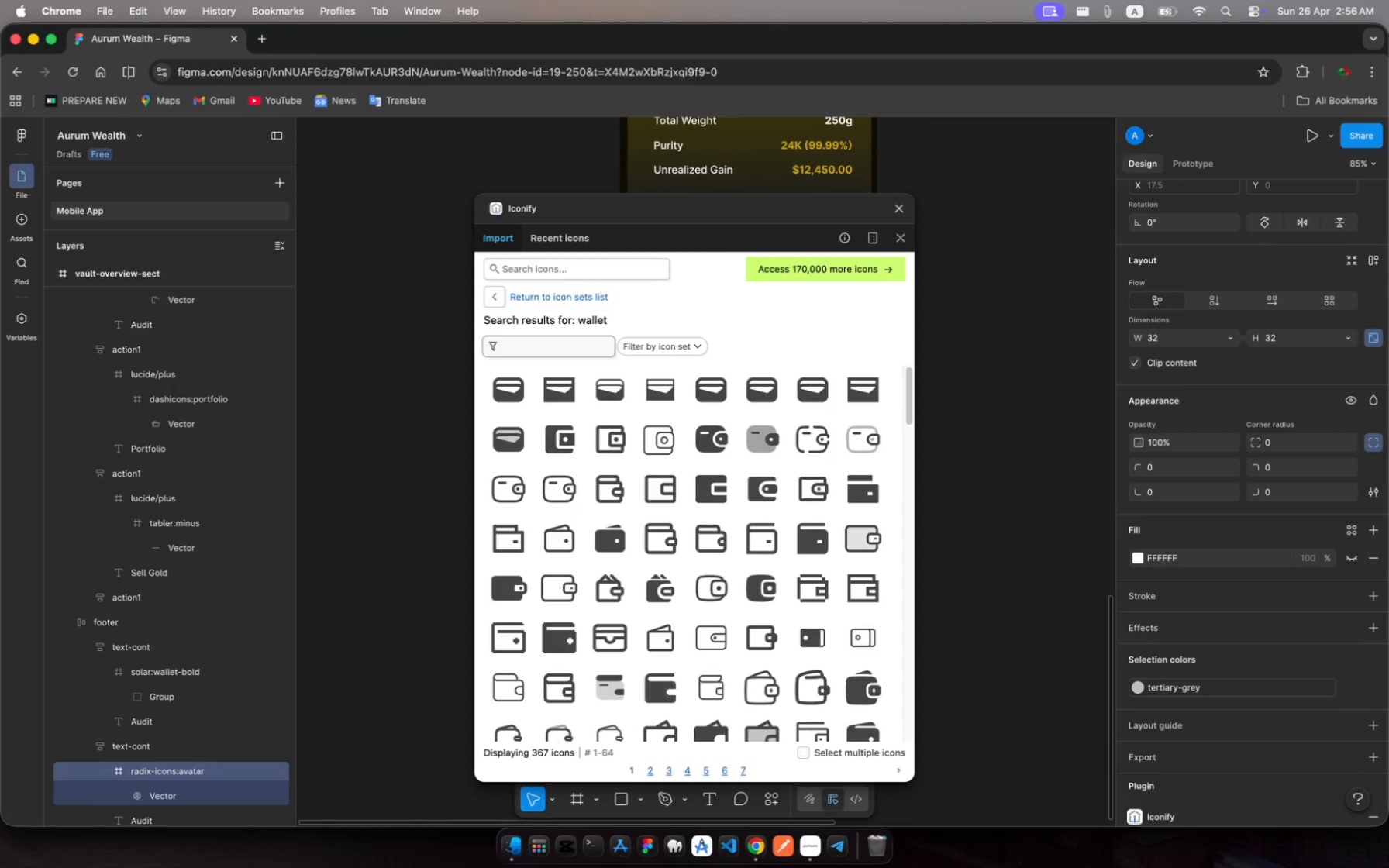 
key(Backspace)
 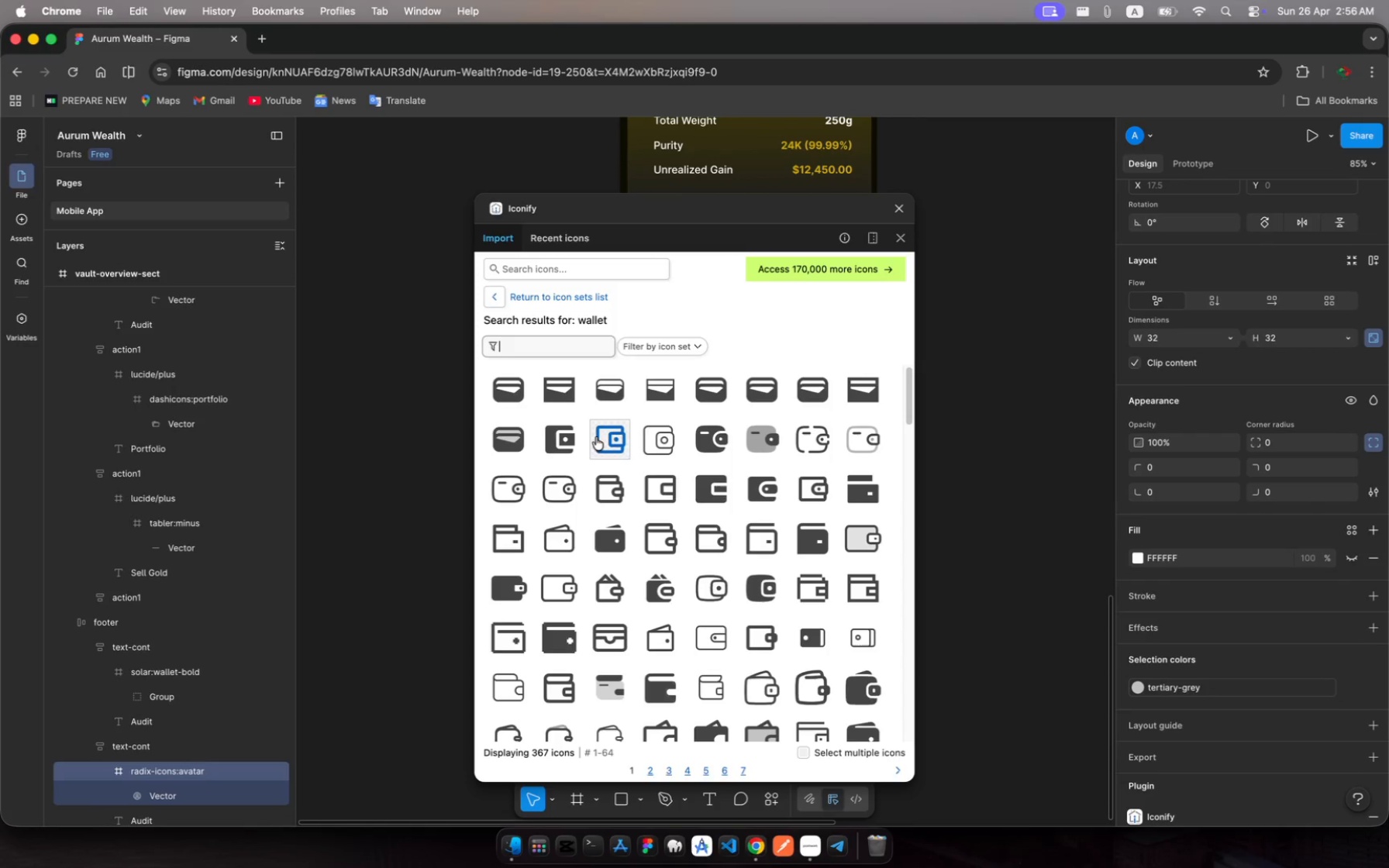 
scroll: coordinate [712, 549], scroll_direction: down, amount: 52.0
 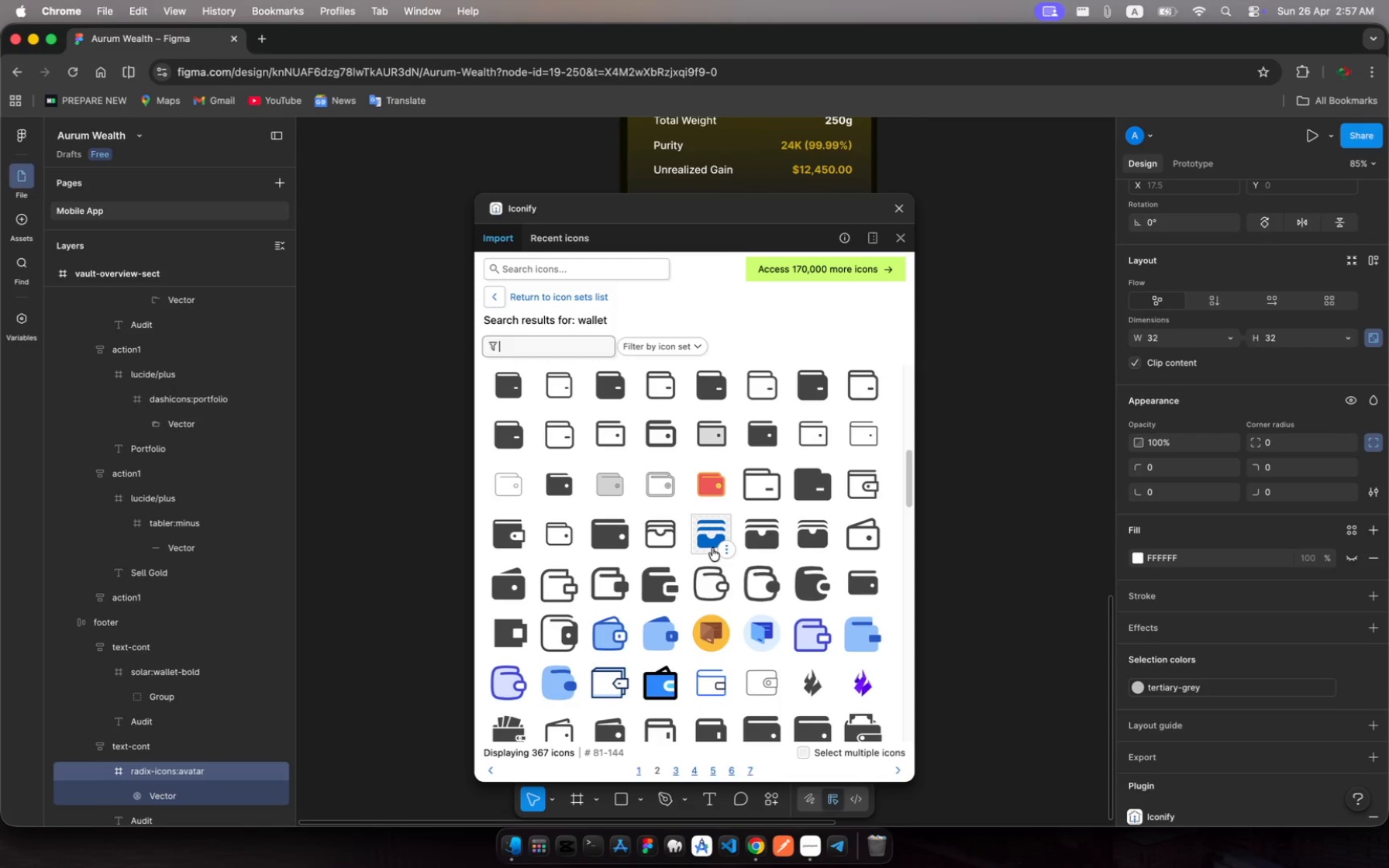 
type(search)
 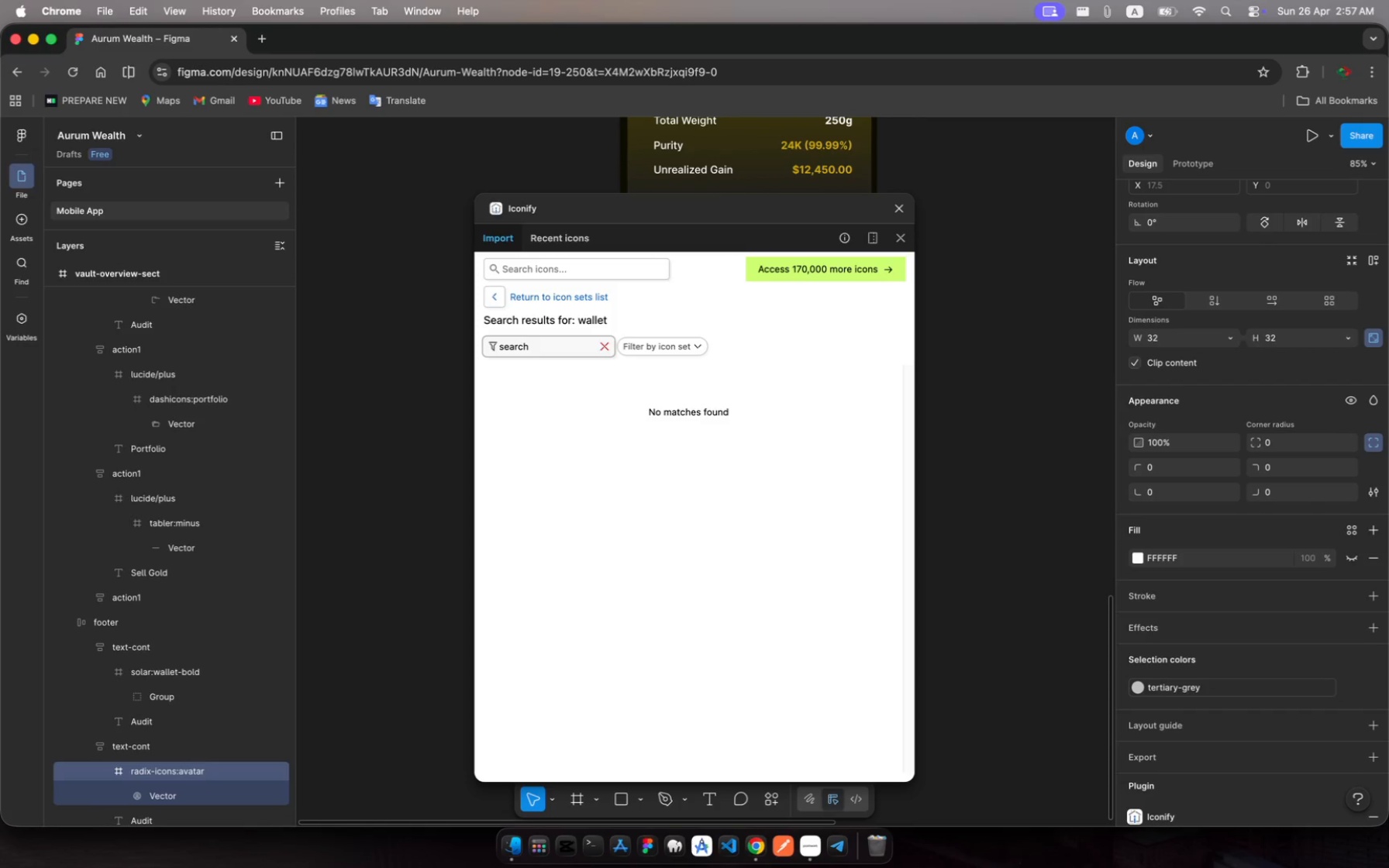 
key(Enter)
 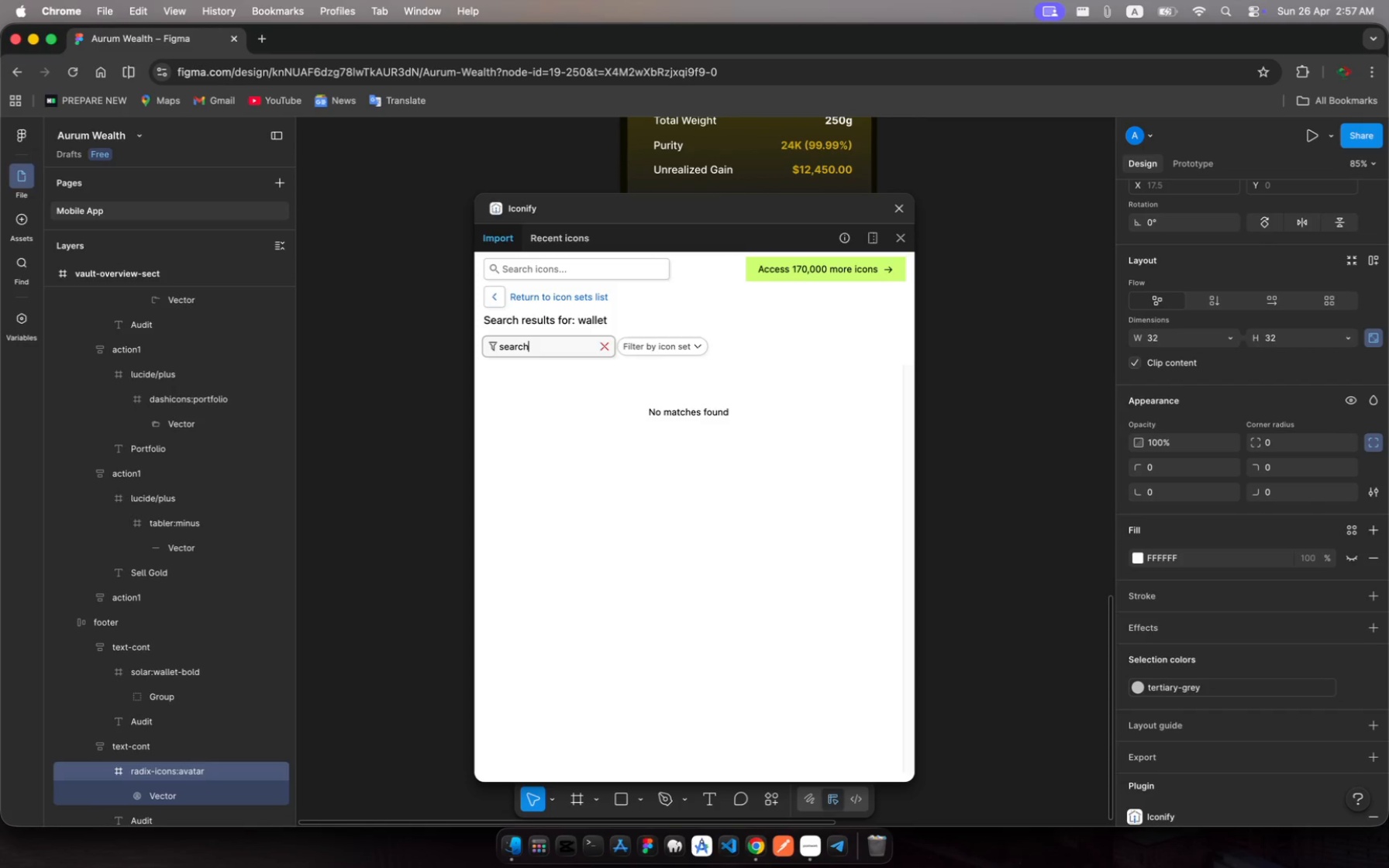 
key(Enter)
 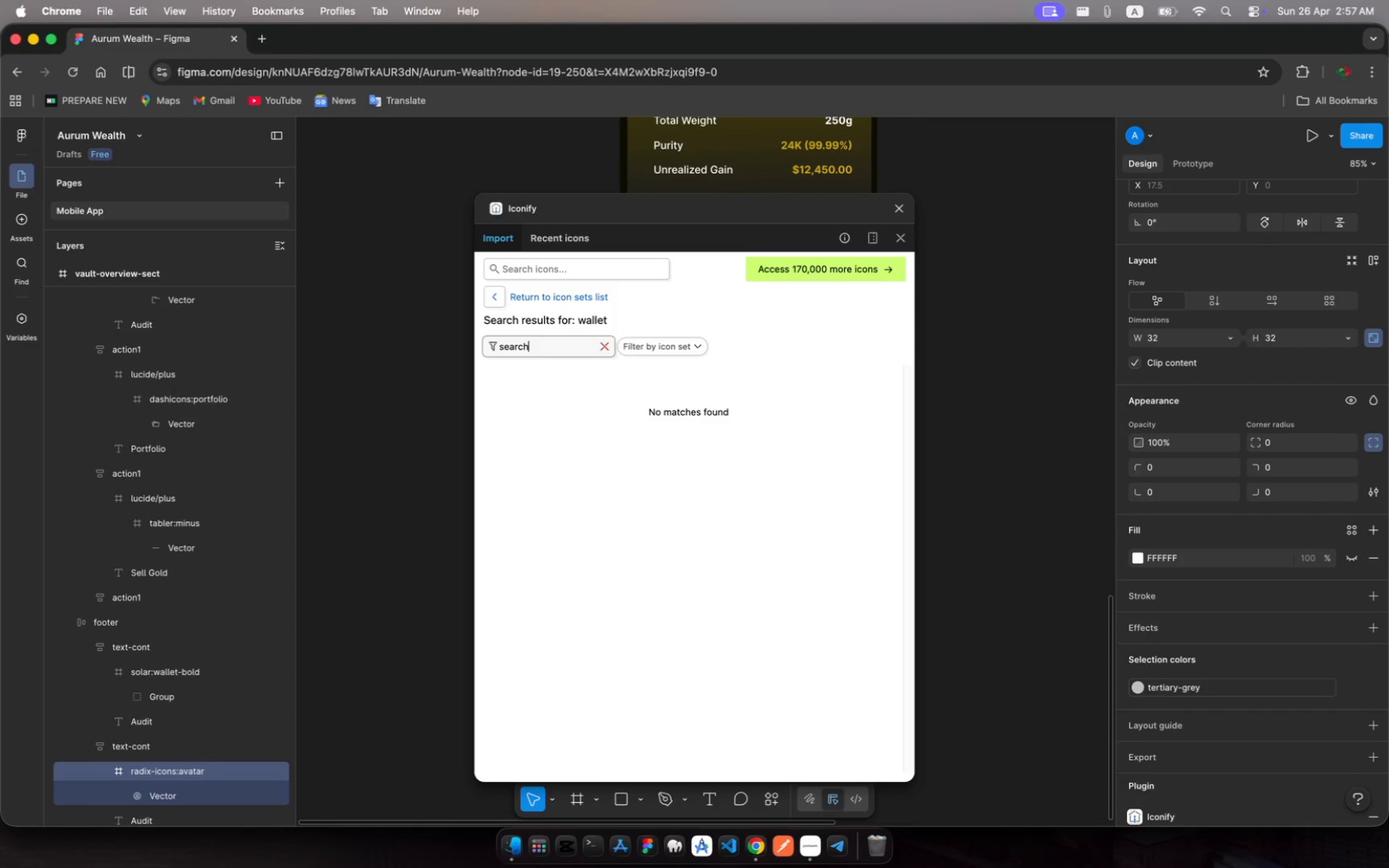 
key(Enter)
 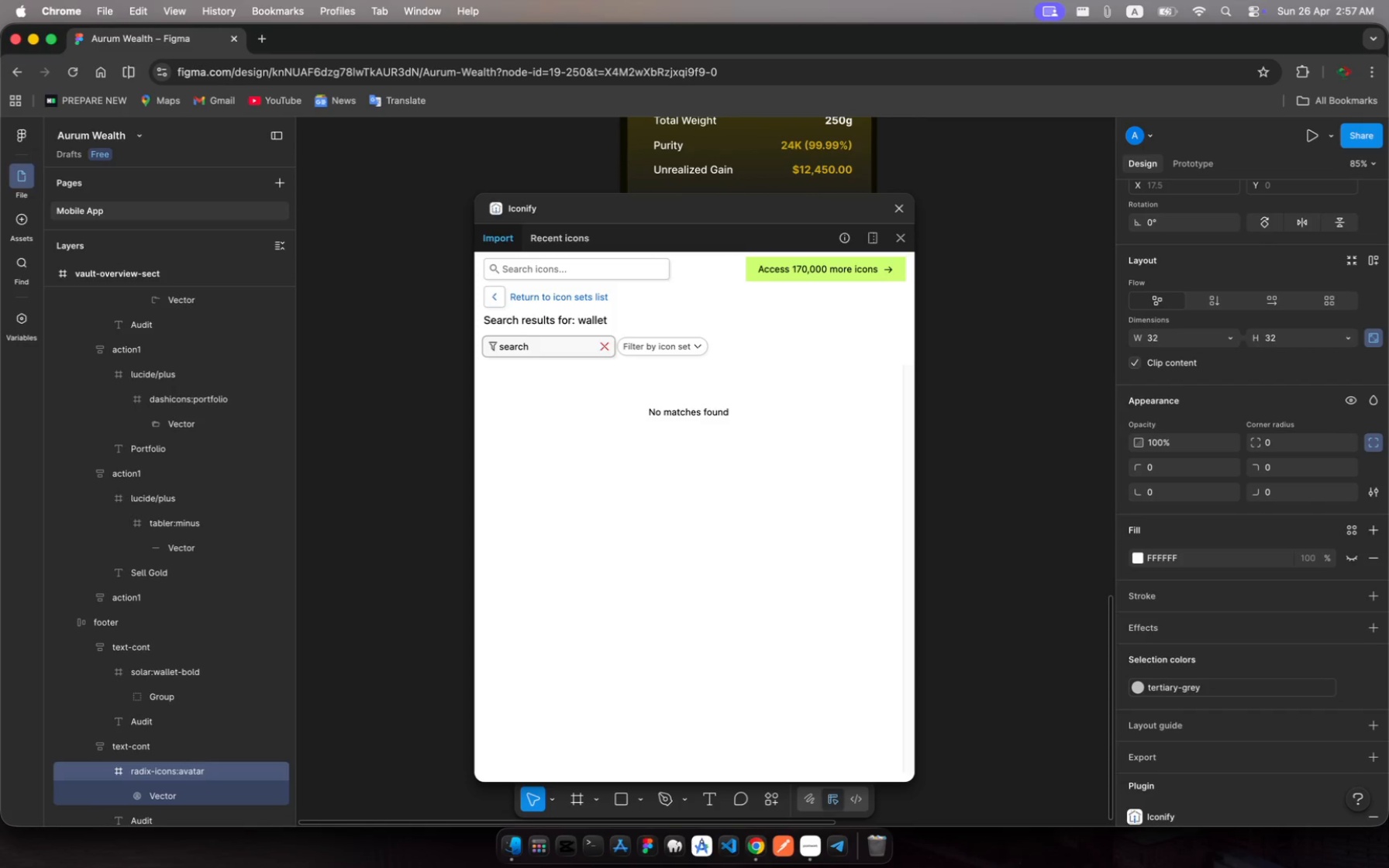 
key(Enter)
 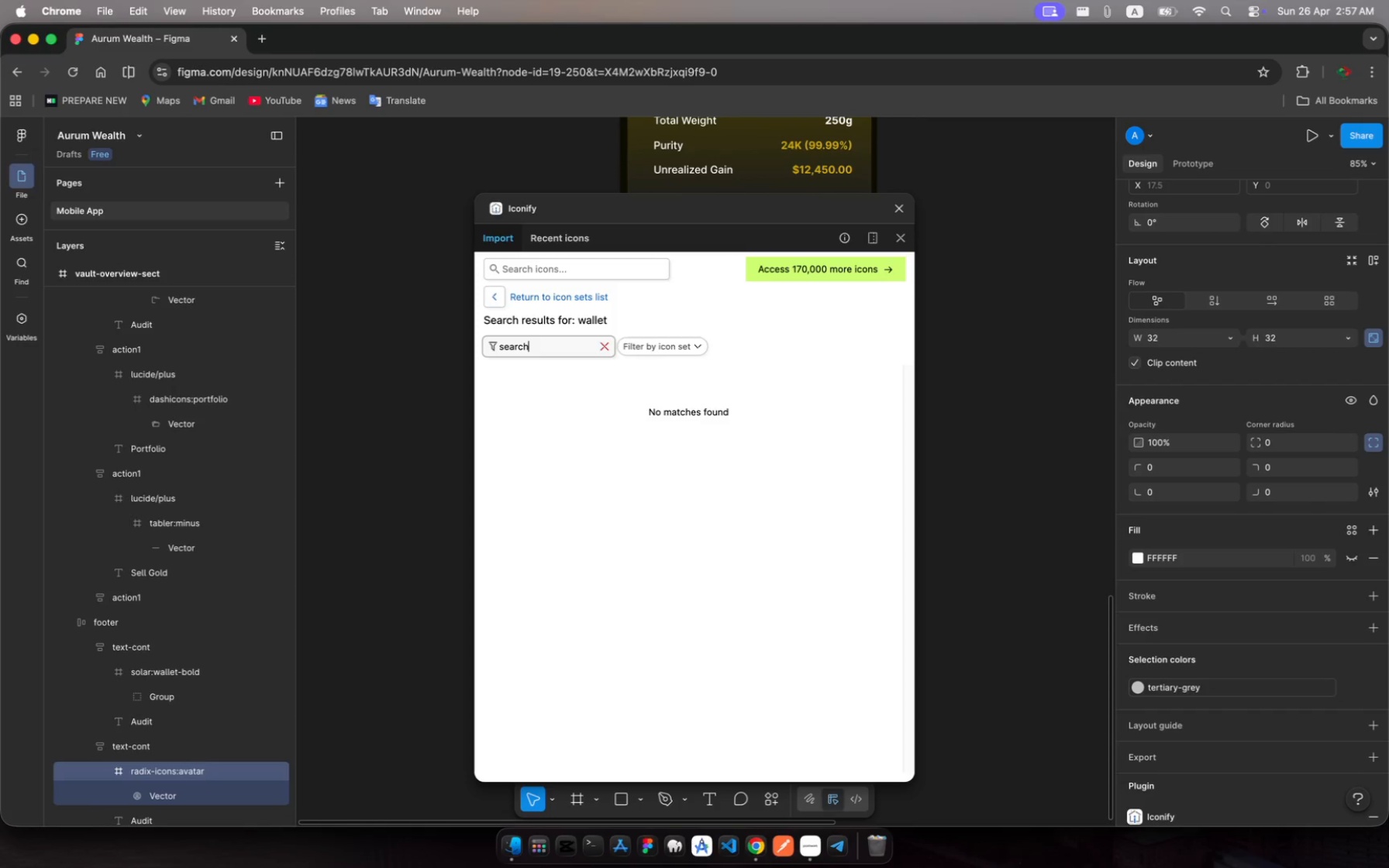 
key(Enter)
 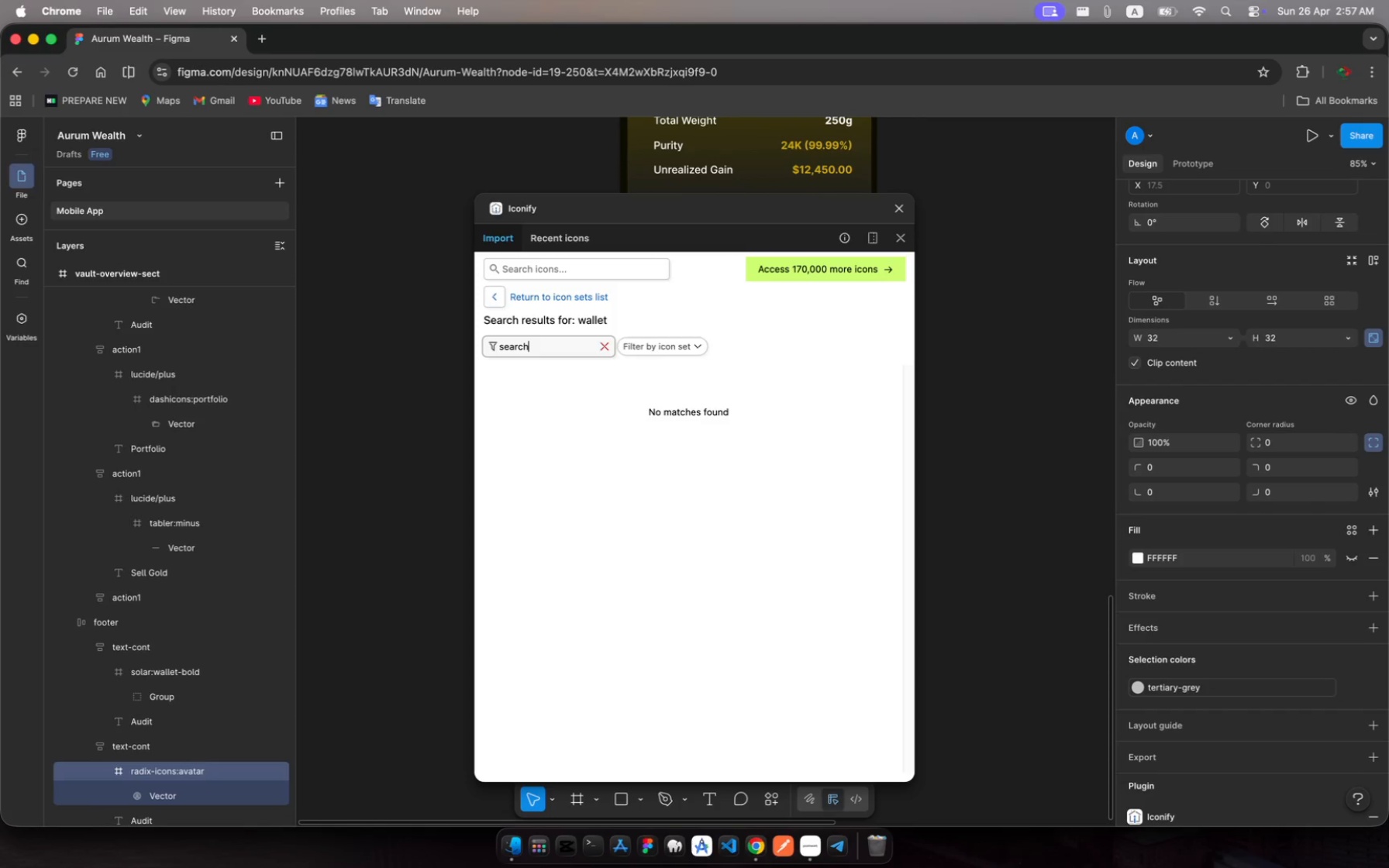 
key(Enter)
 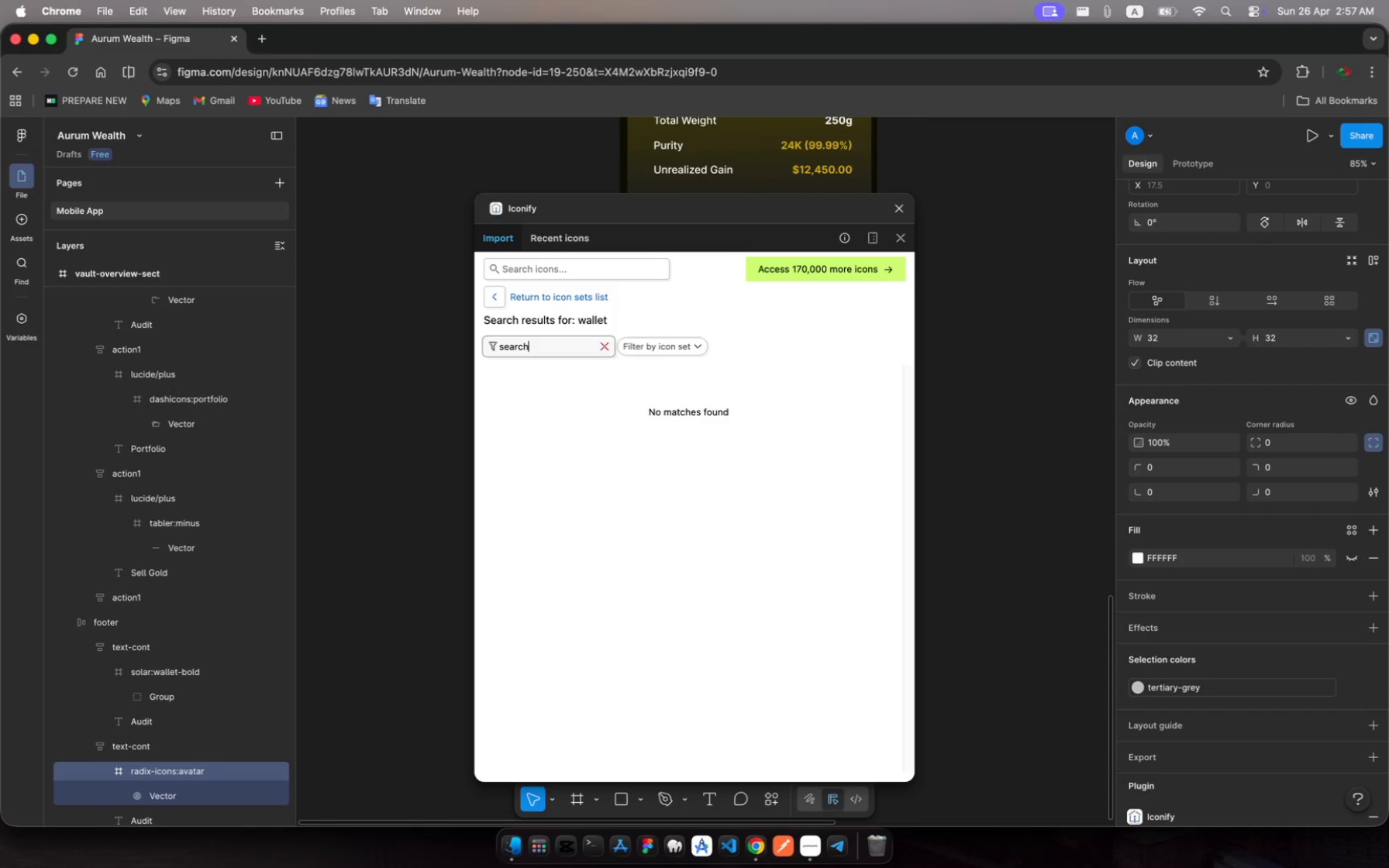 
key(Enter)
 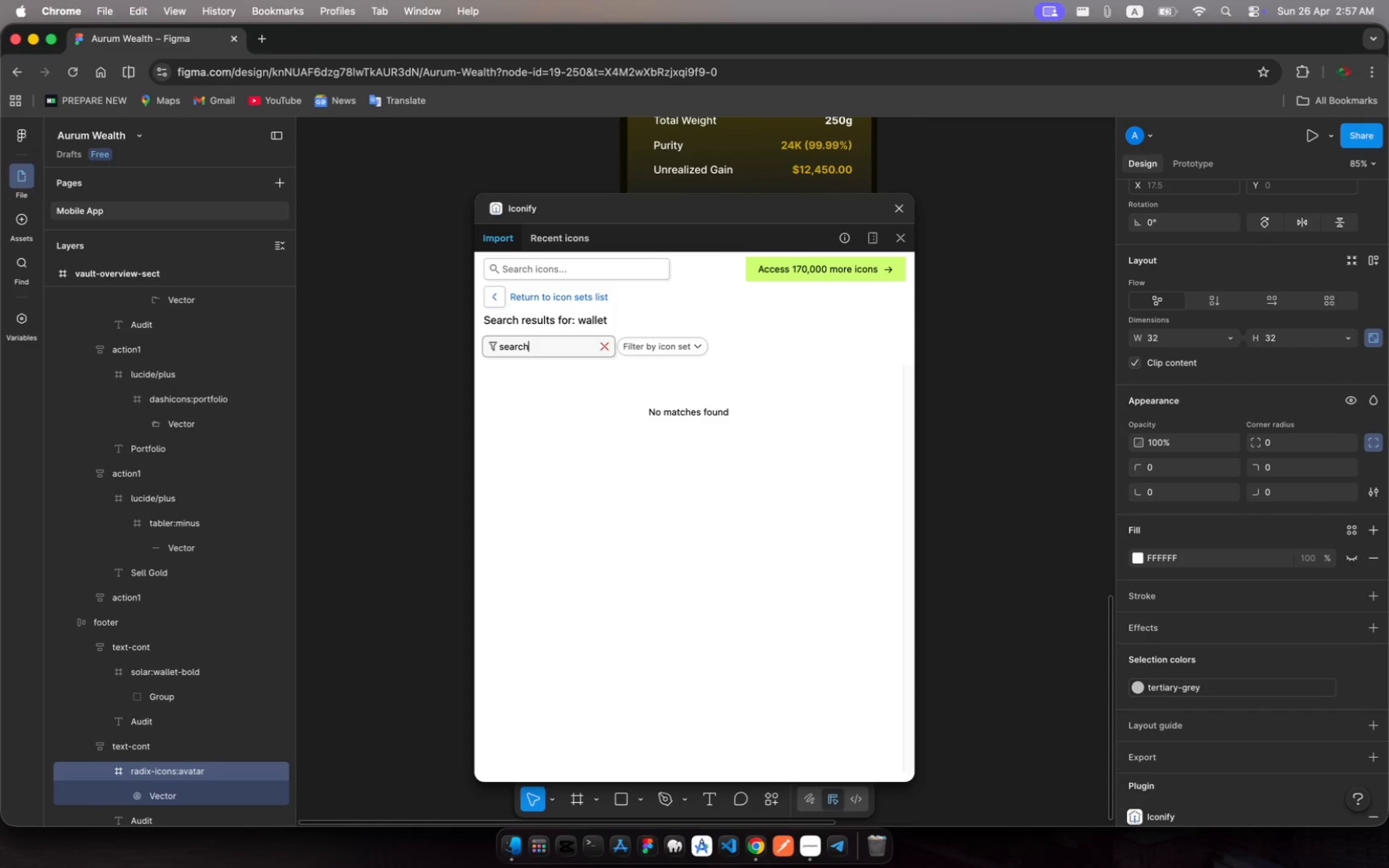 
key(Enter)
 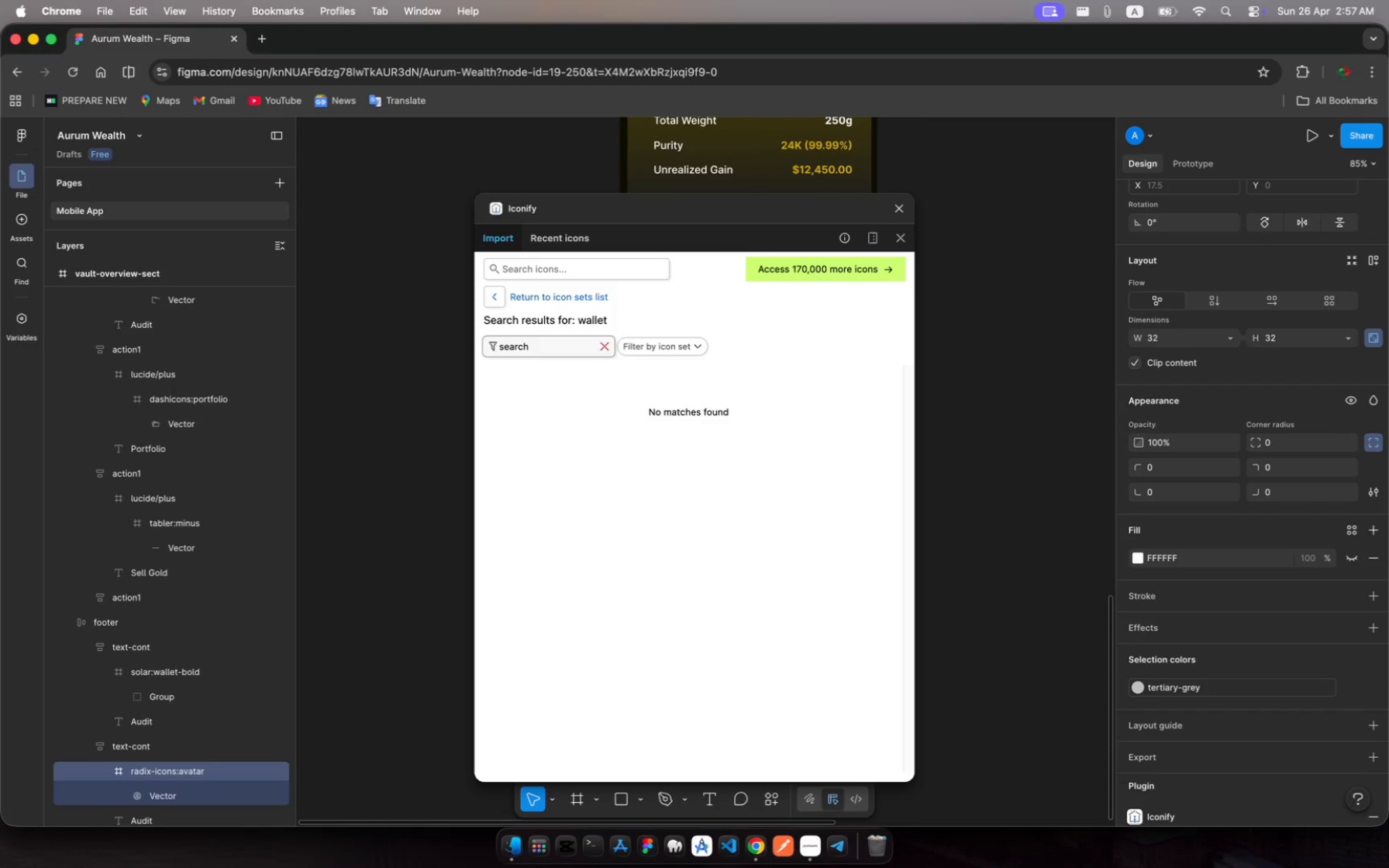 
key(Enter)
 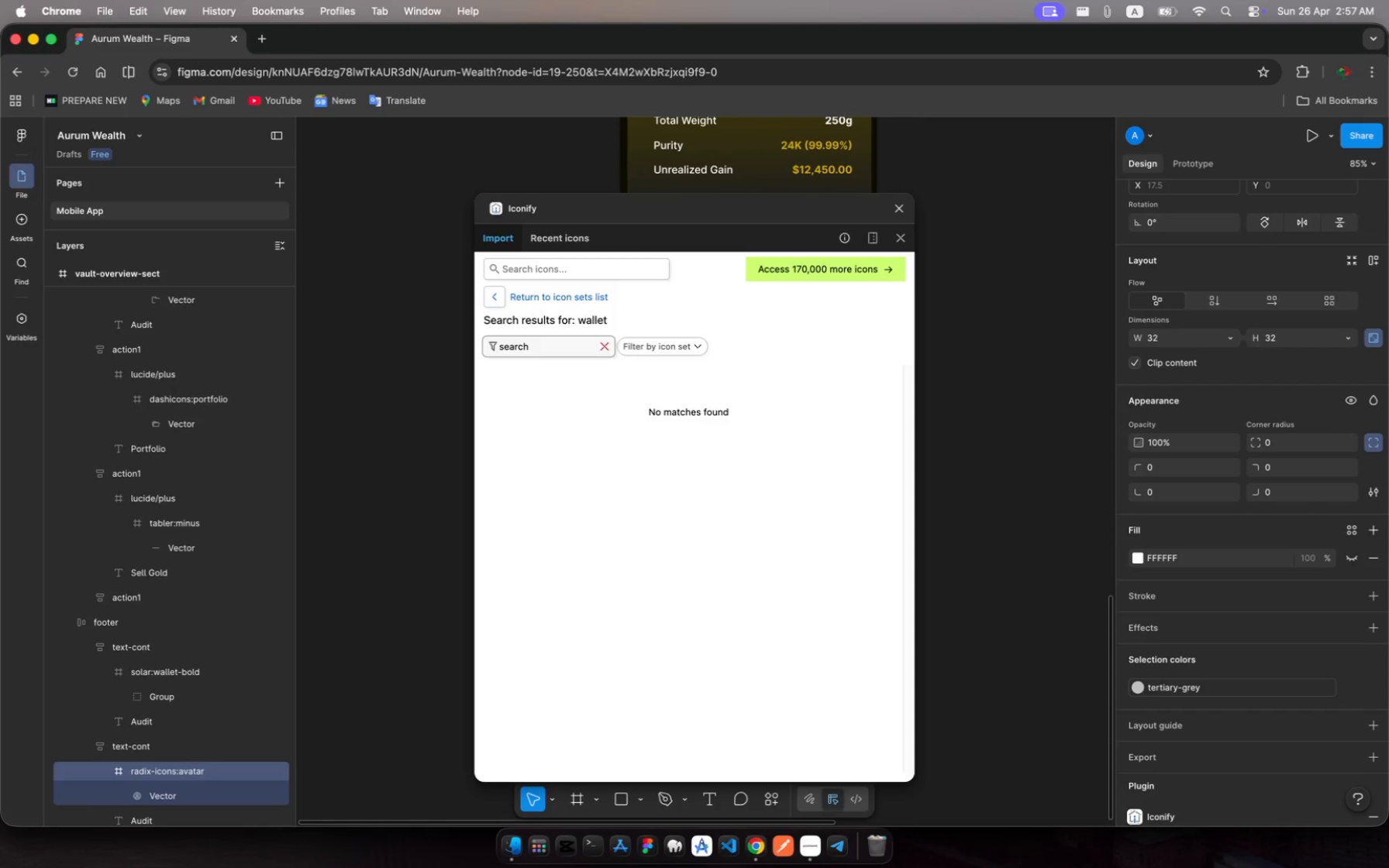 
key(Enter)
 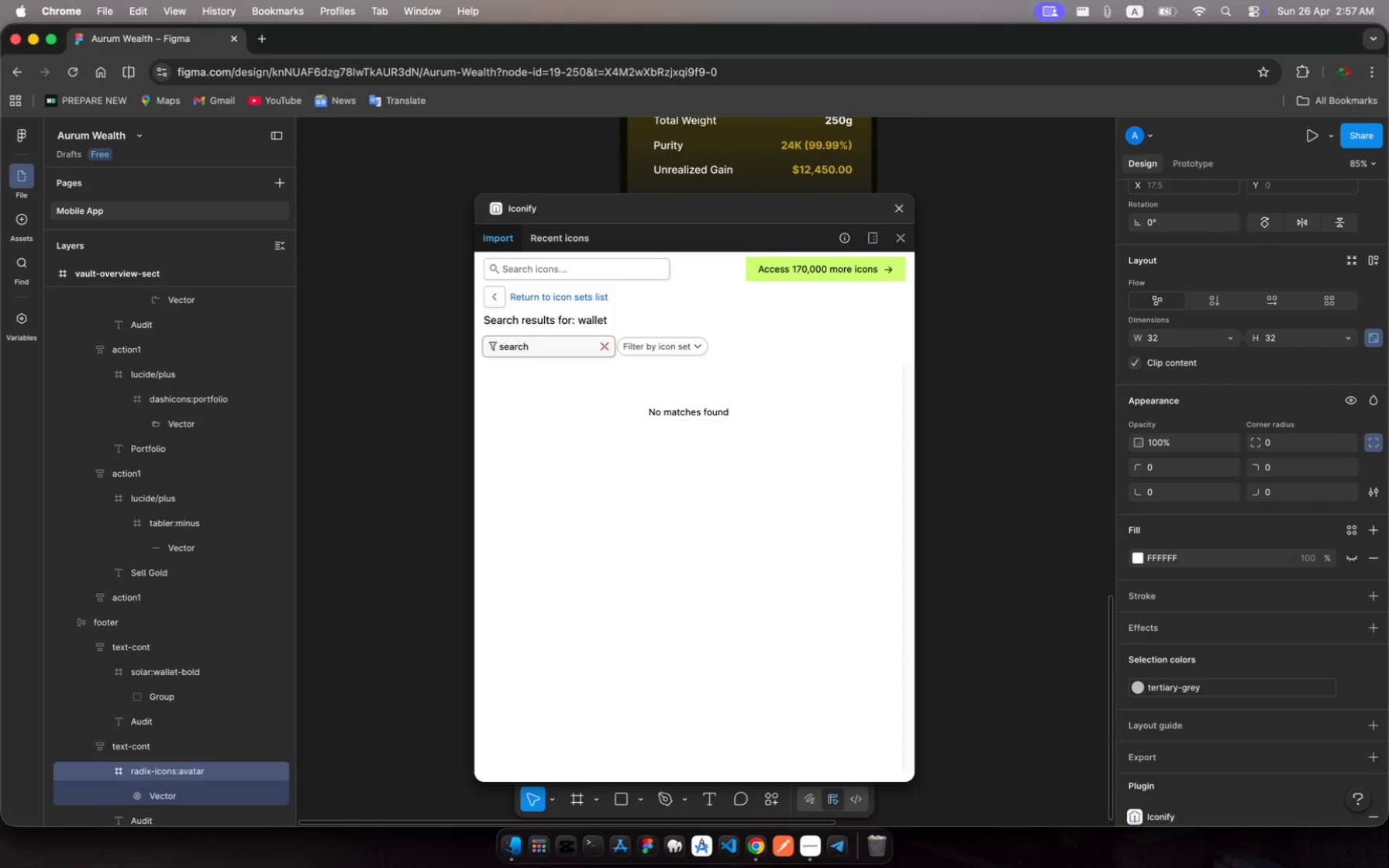 
key(Enter)
 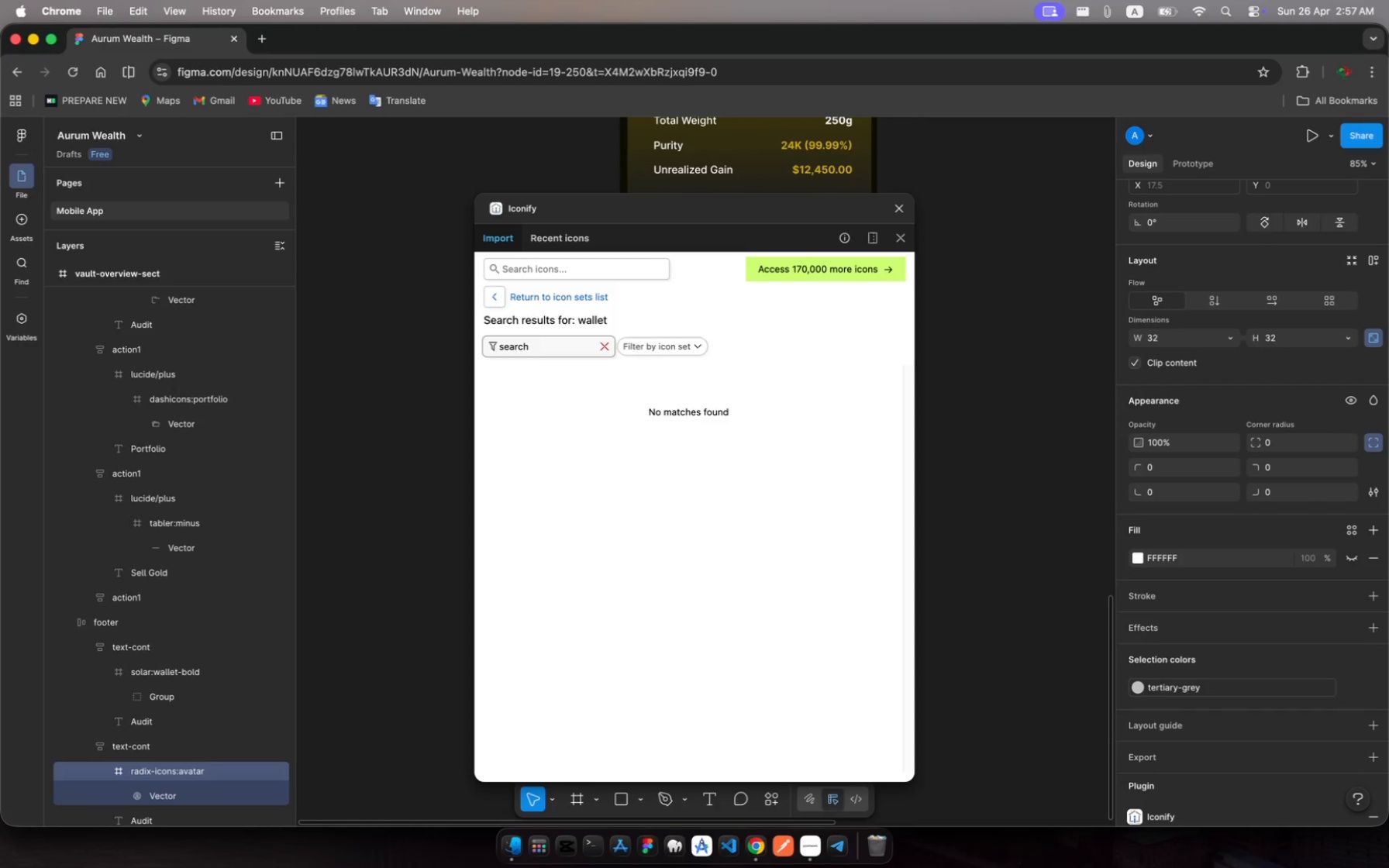 
key(Enter)
 